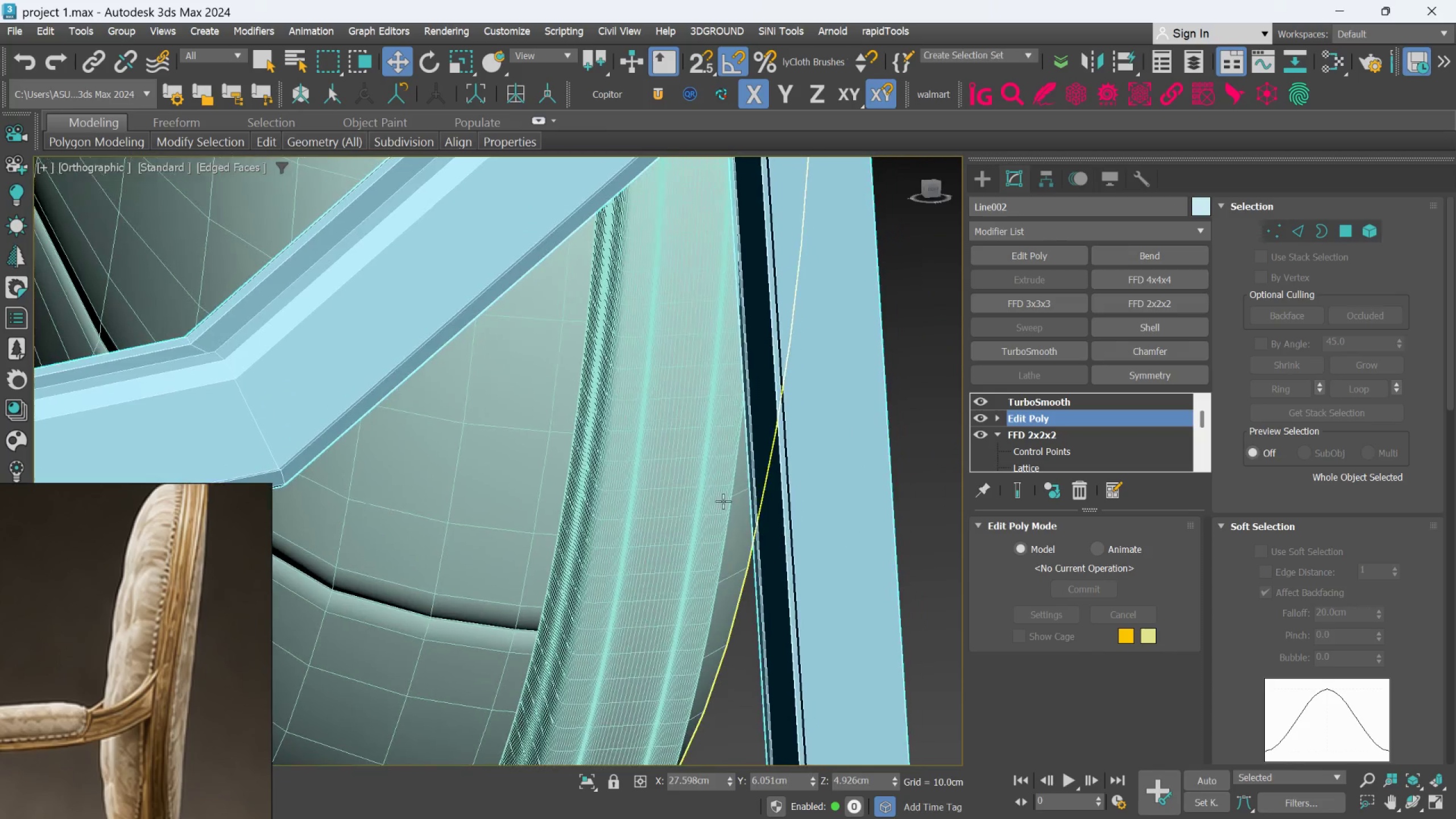 
scroll: coordinate [732, 374], scroll_direction: down, amount: 1.0
 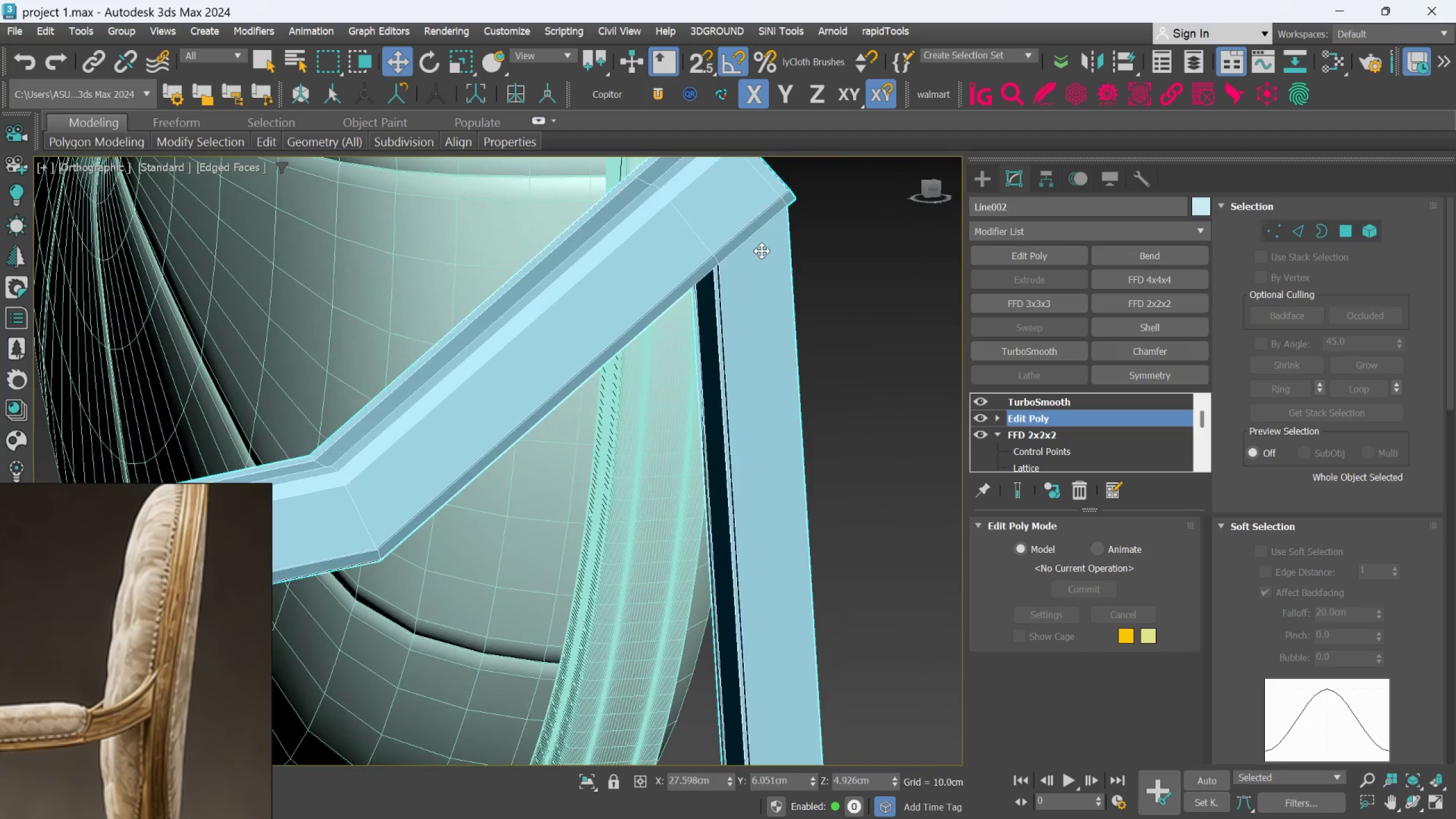 
scroll: coordinate [732, 293], scroll_direction: none, amount: 0.0
 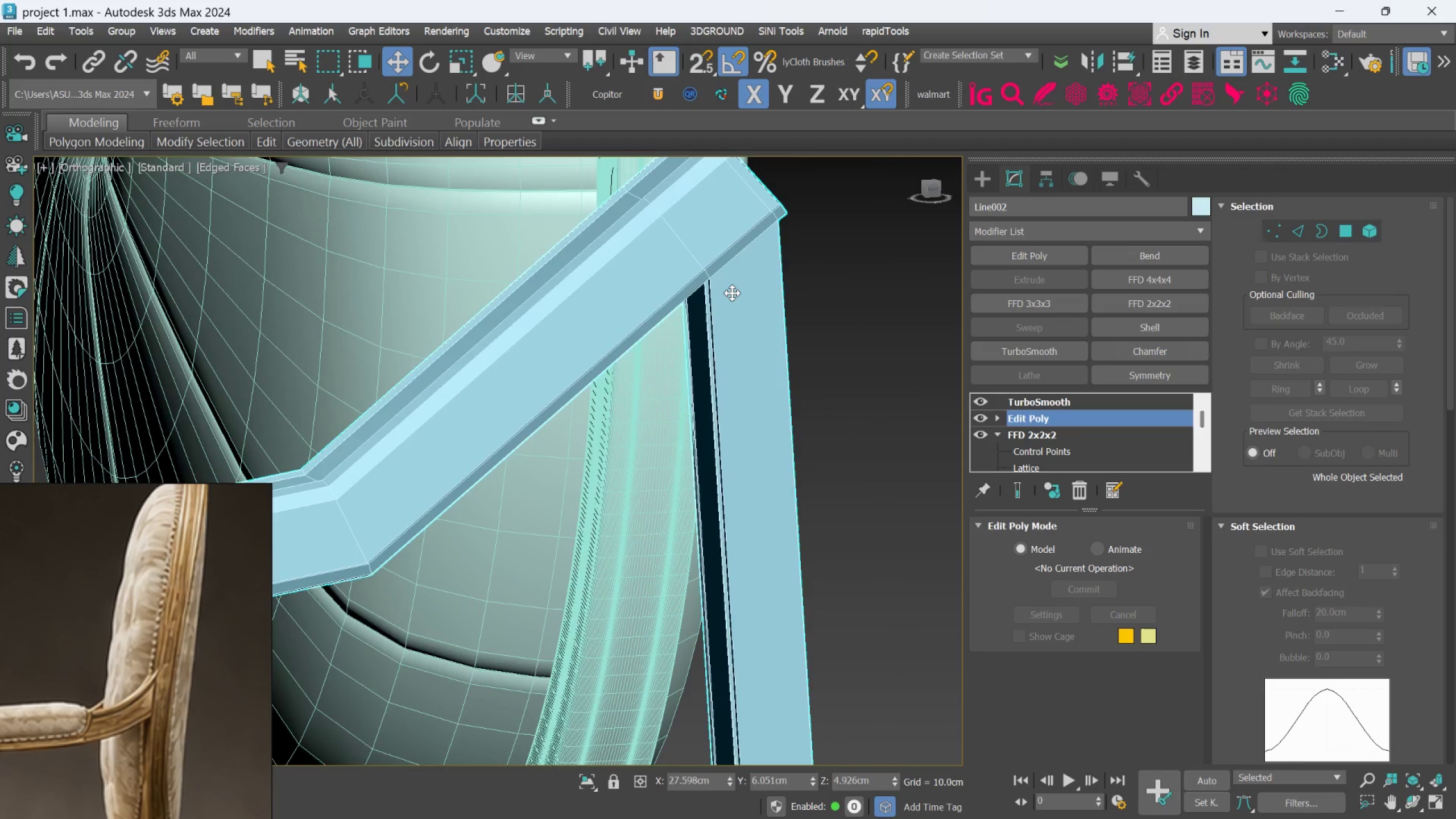 
hold_key(key=AltLeft, duration=1.53)
 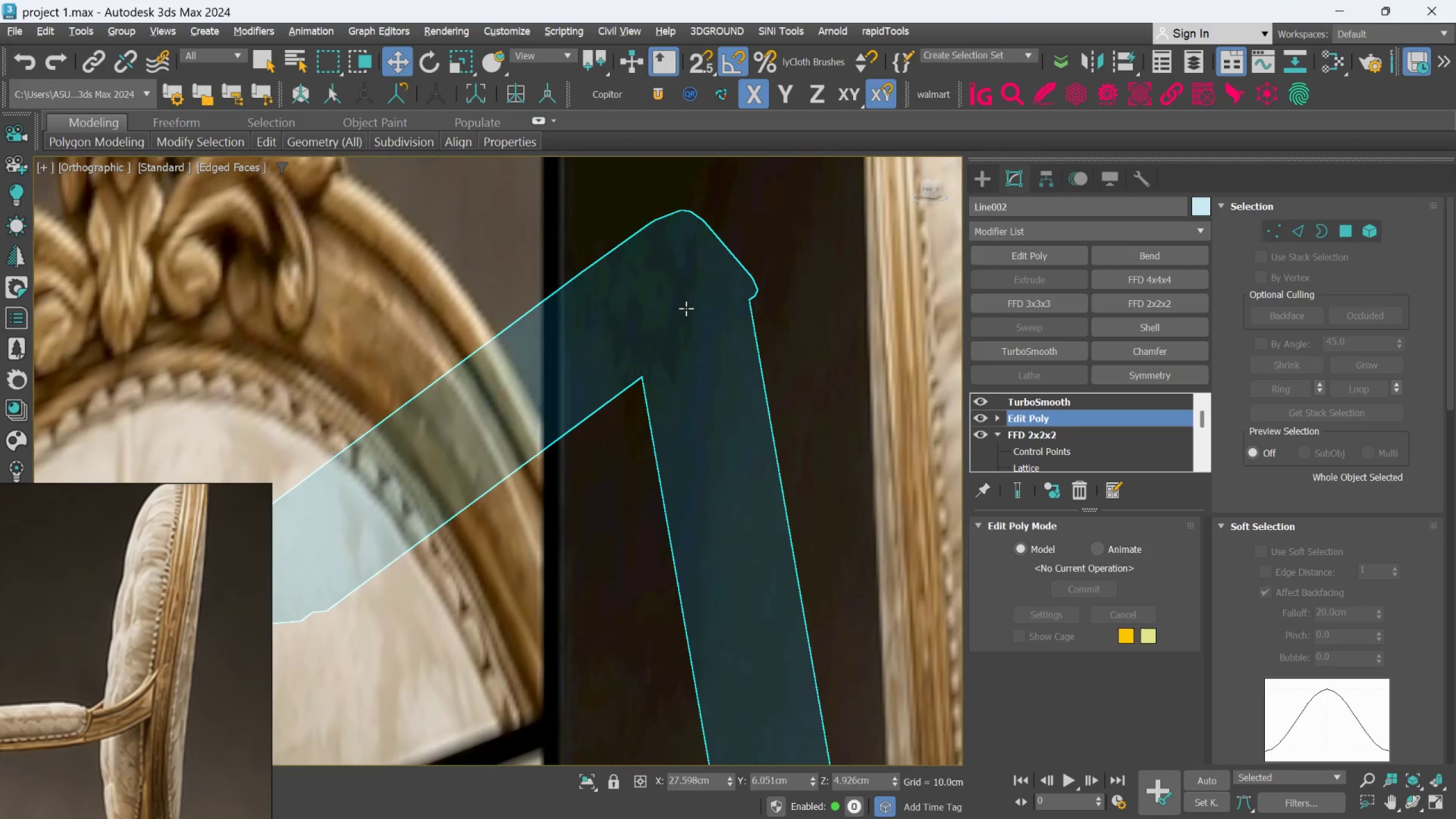 
hold_key(key=AltLeft, duration=0.39)
 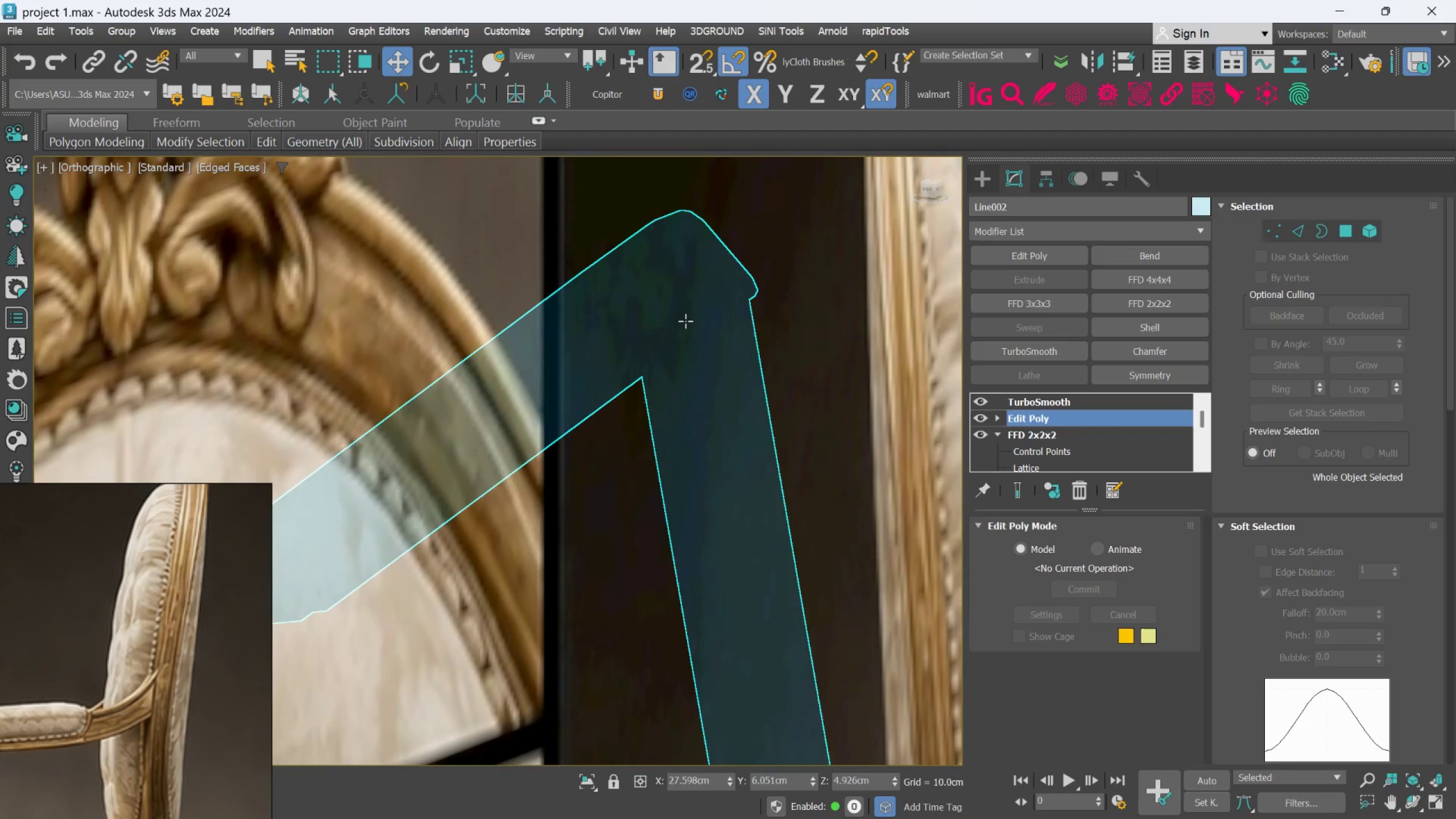 
key(Control+Z)
 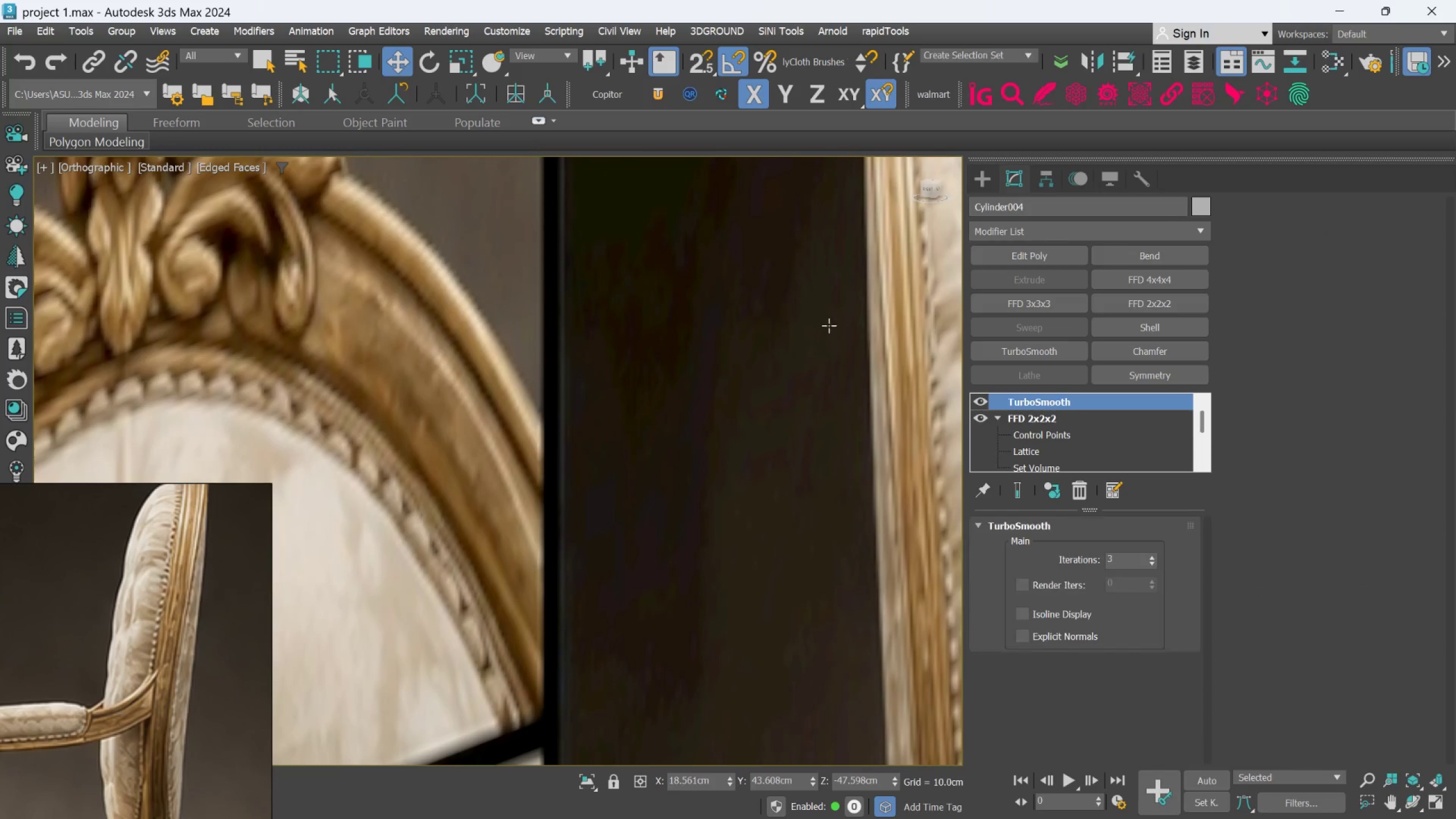 
key(Control+Z)
 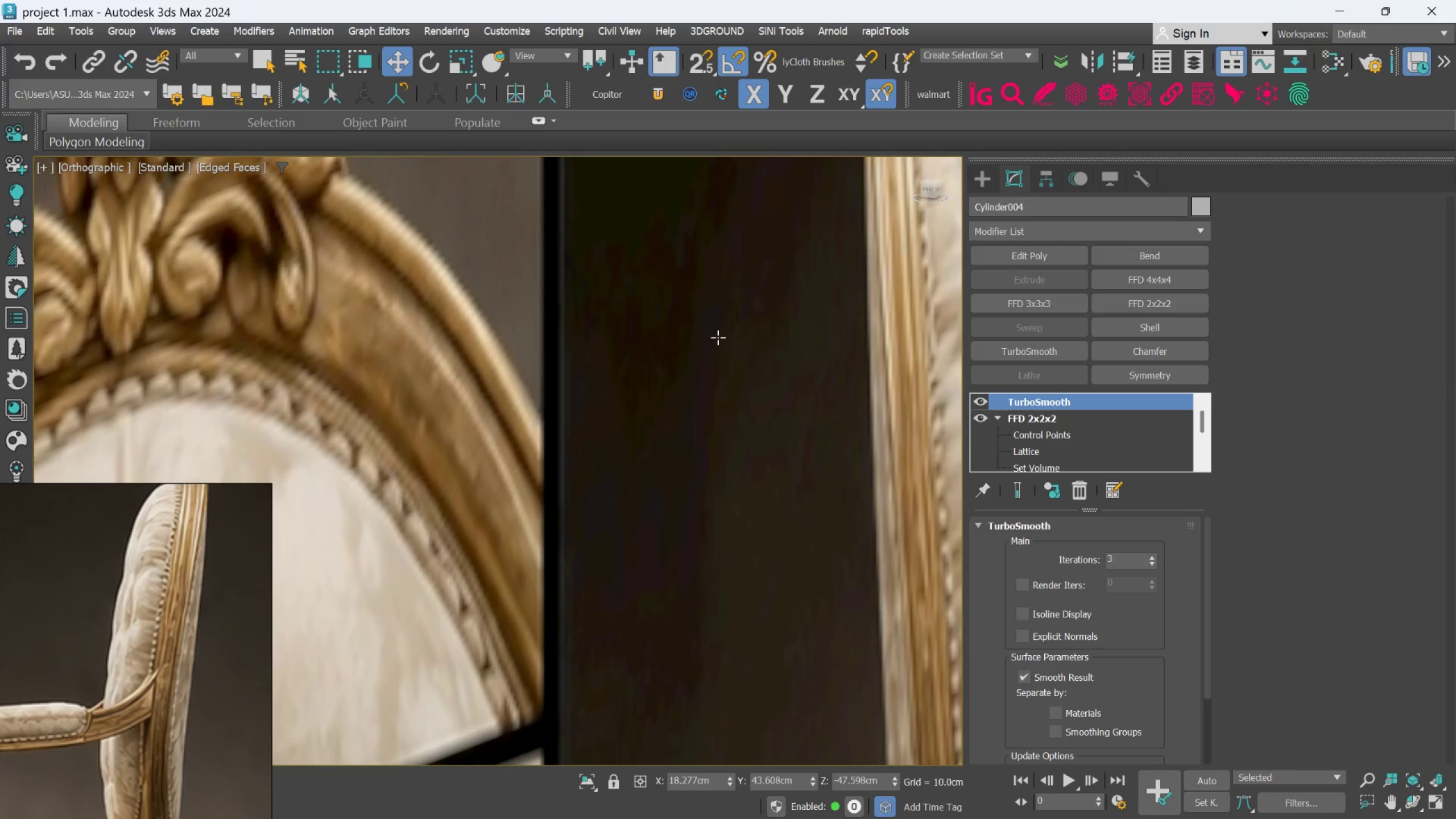 
scroll: coordinate [739, 382], scroll_direction: down, amount: 8.0
 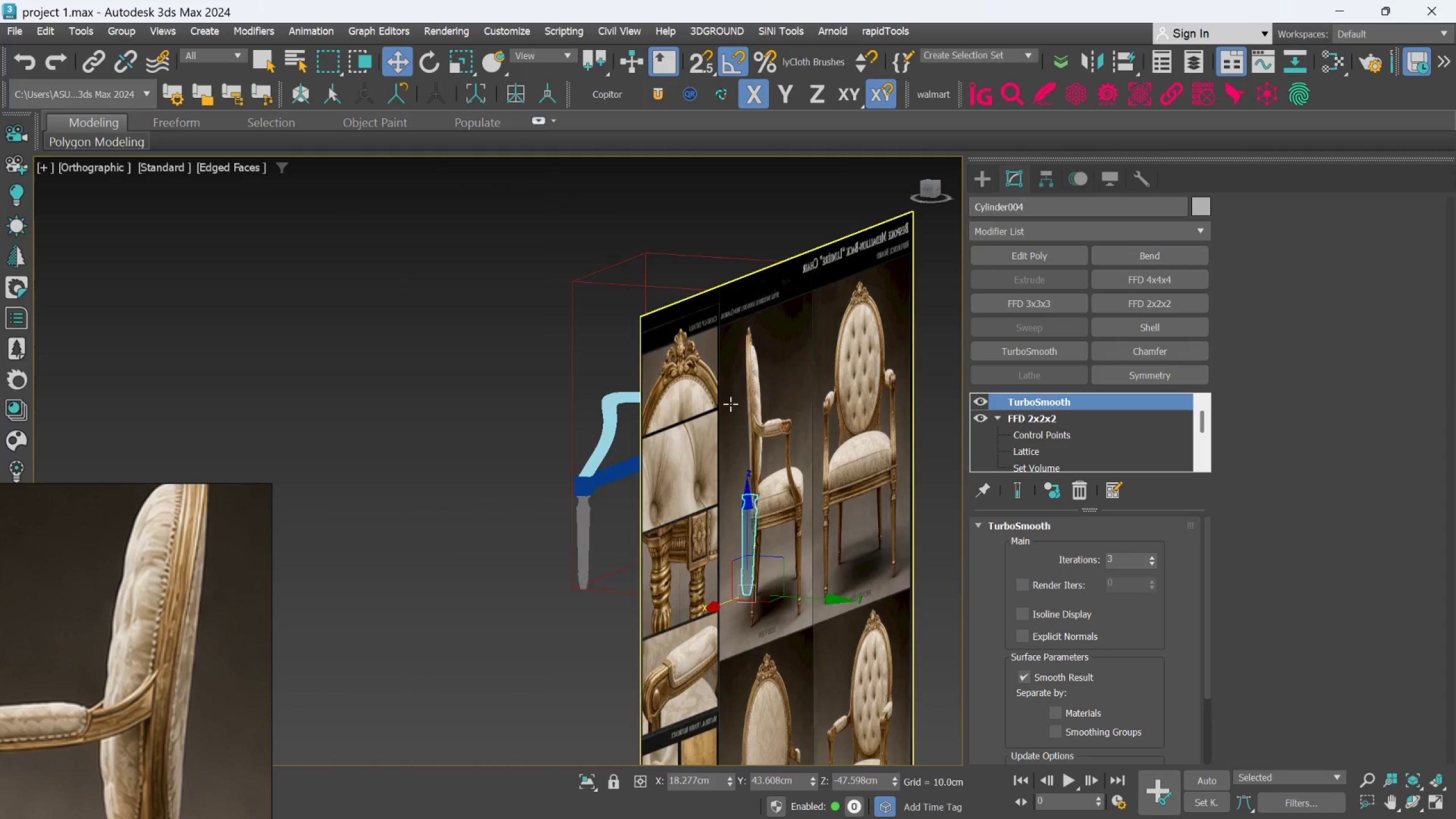 
hold_key(key=AltLeft, duration=0.47)
 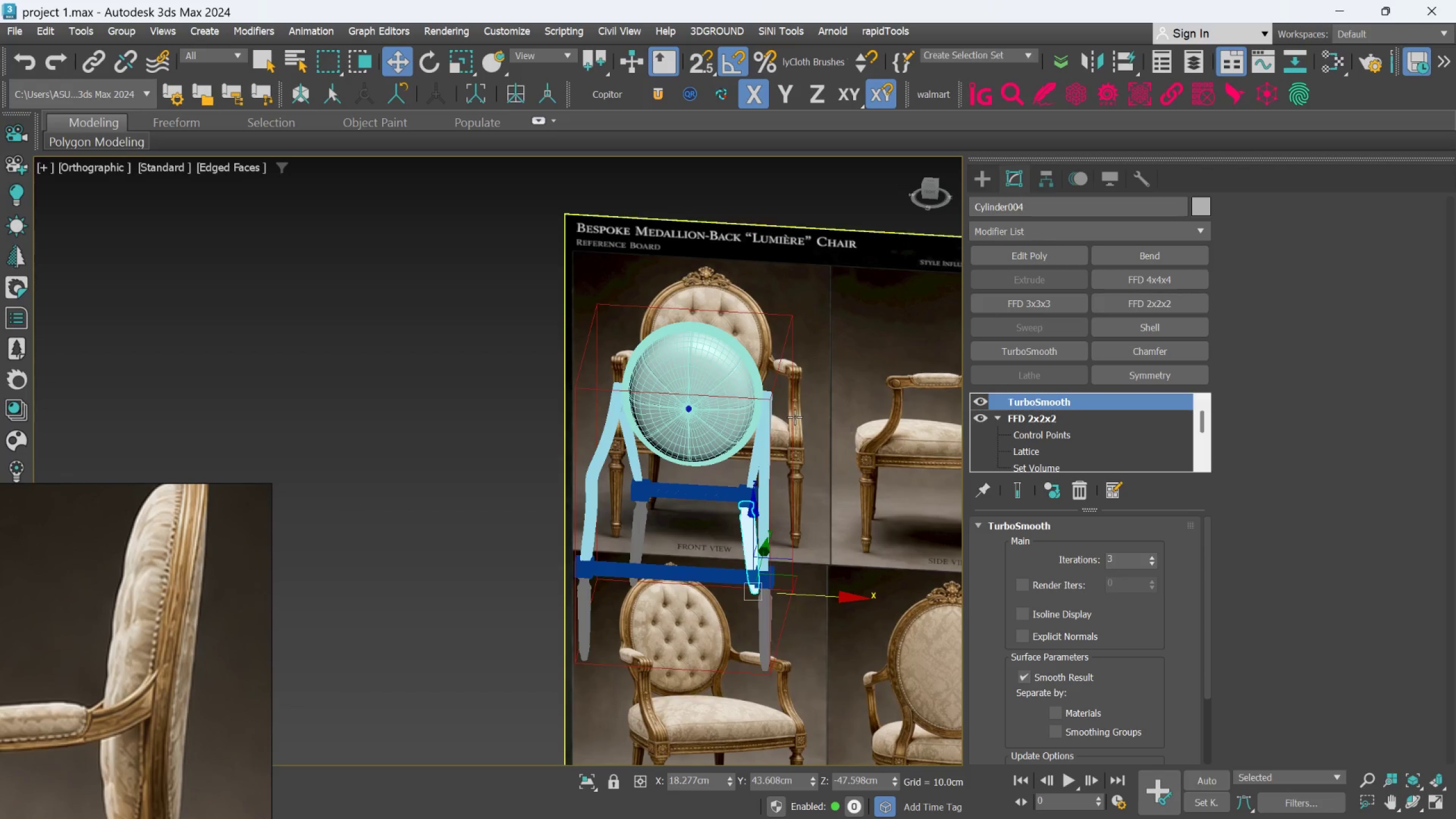 
scroll: coordinate [788, 419], scroll_direction: up, amount: 3.0
 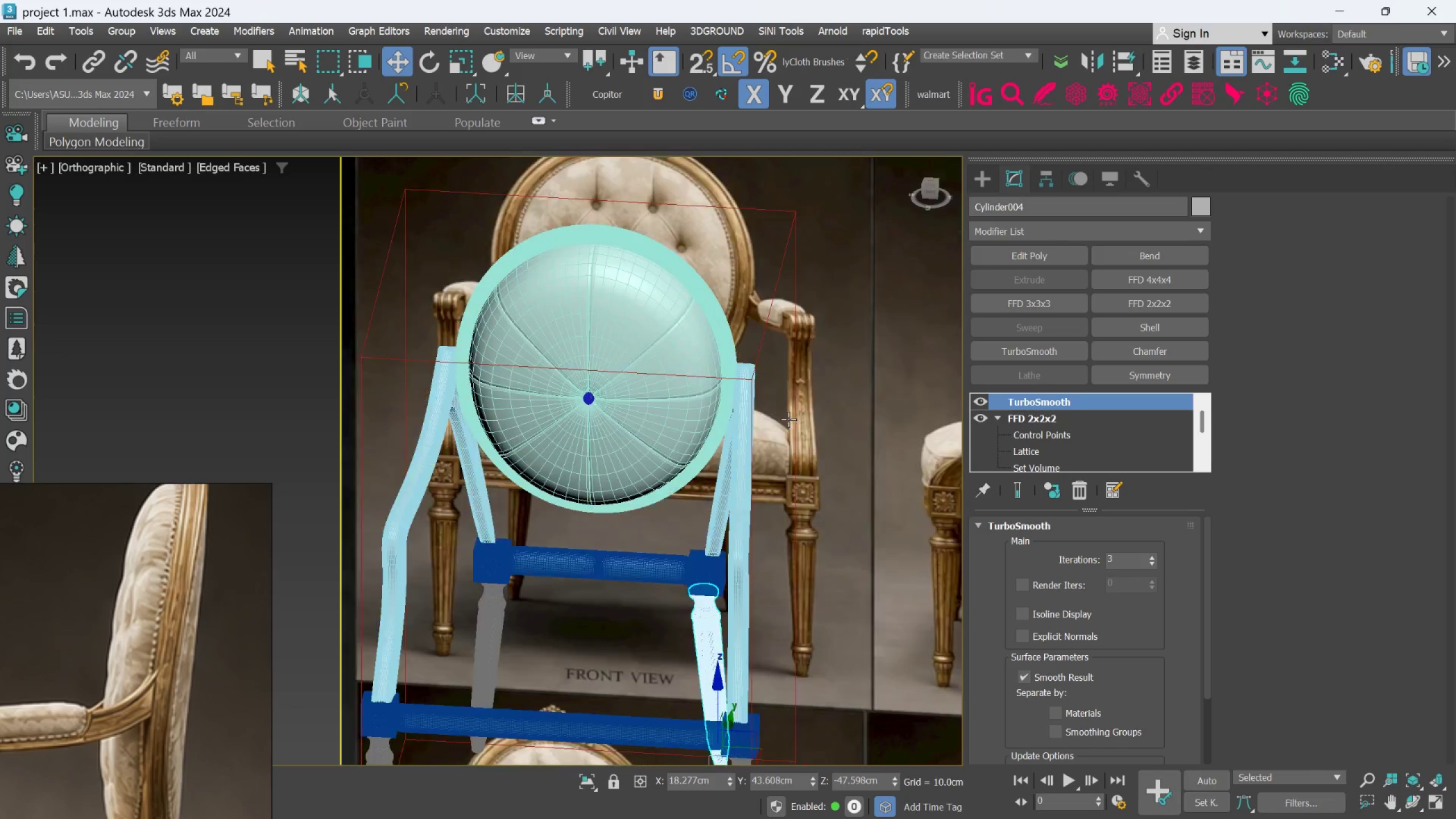 
key(Control+Z)
 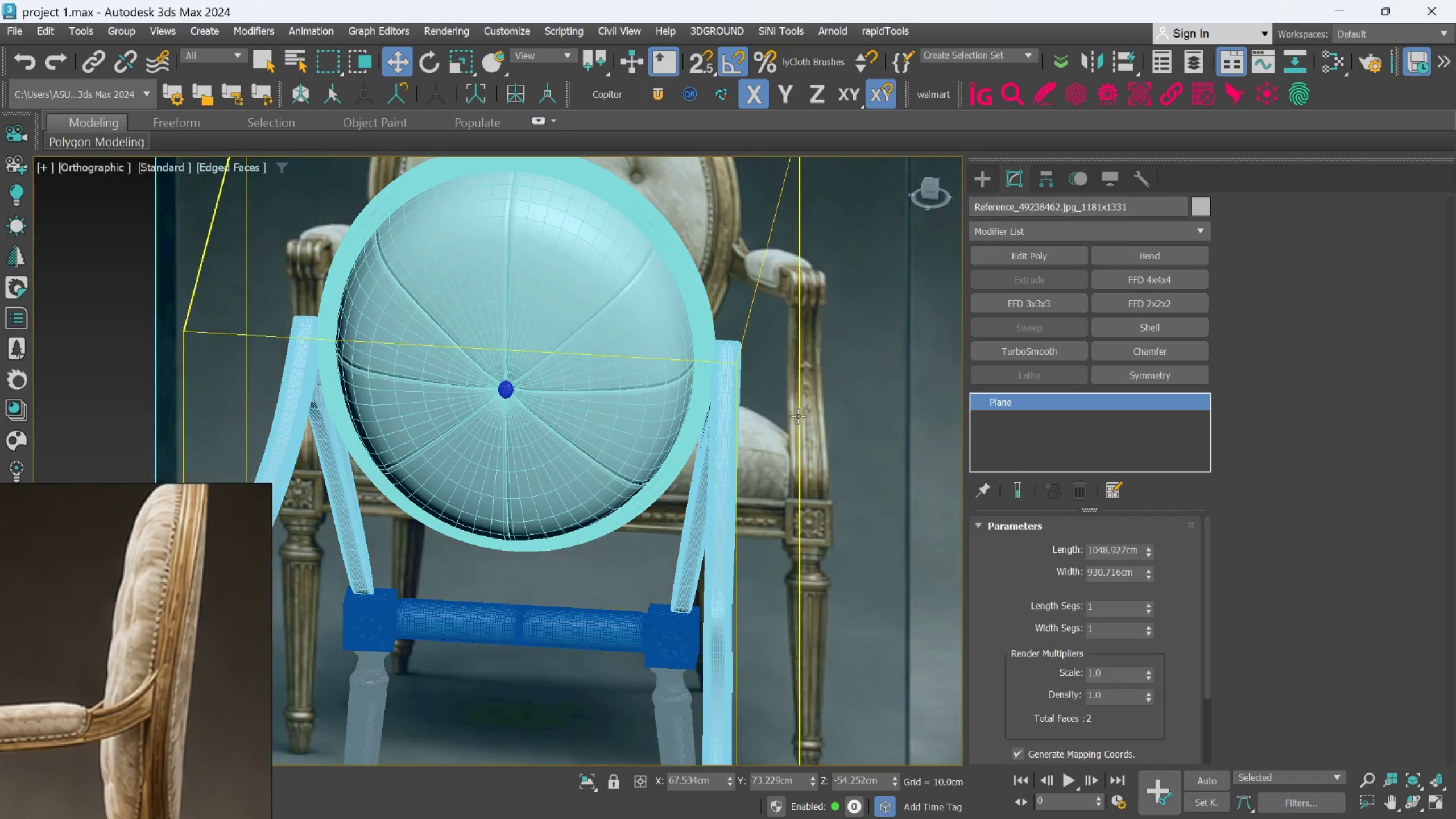 
key(Control+Z)
 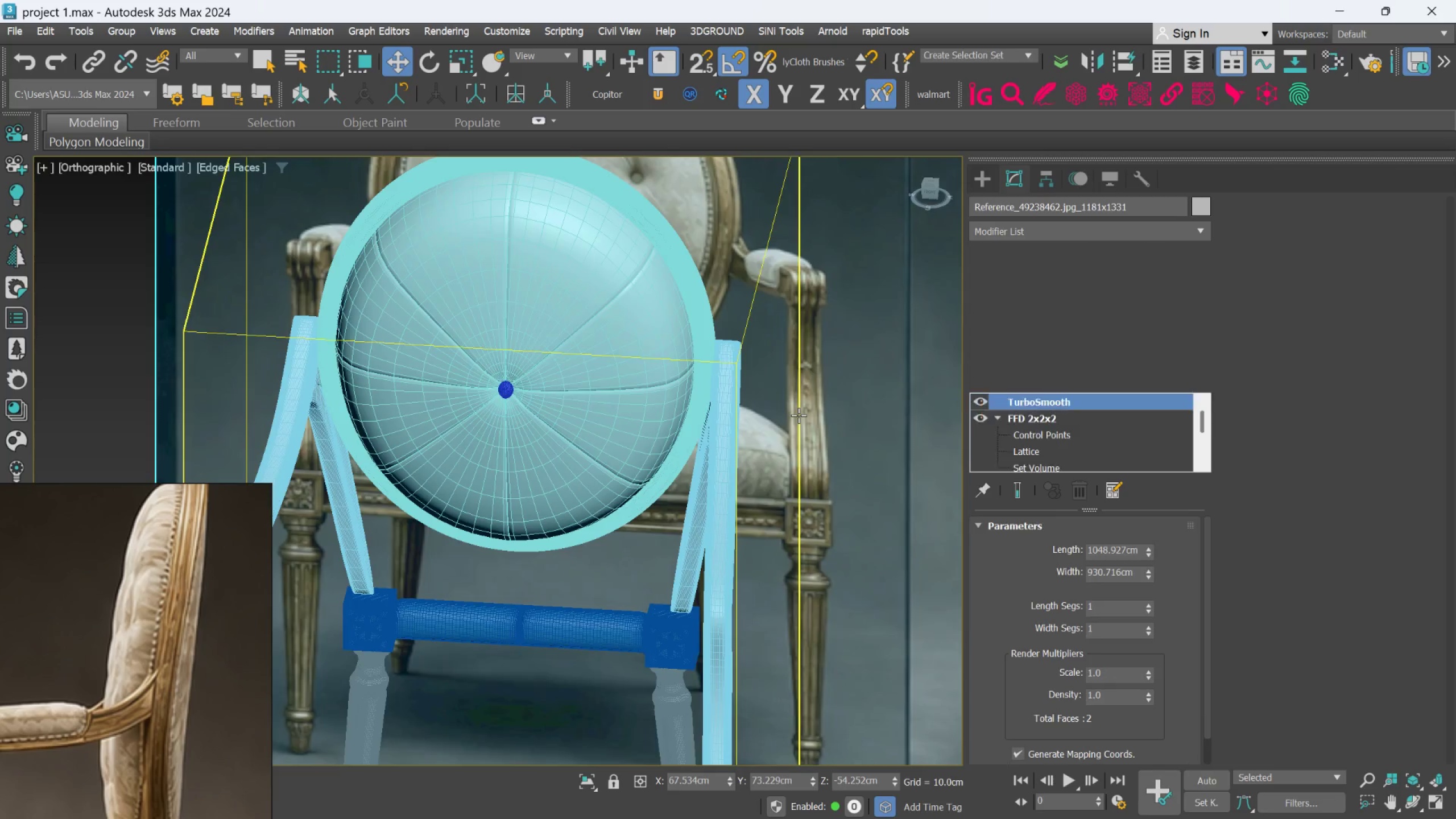 
key(Control+Z)
 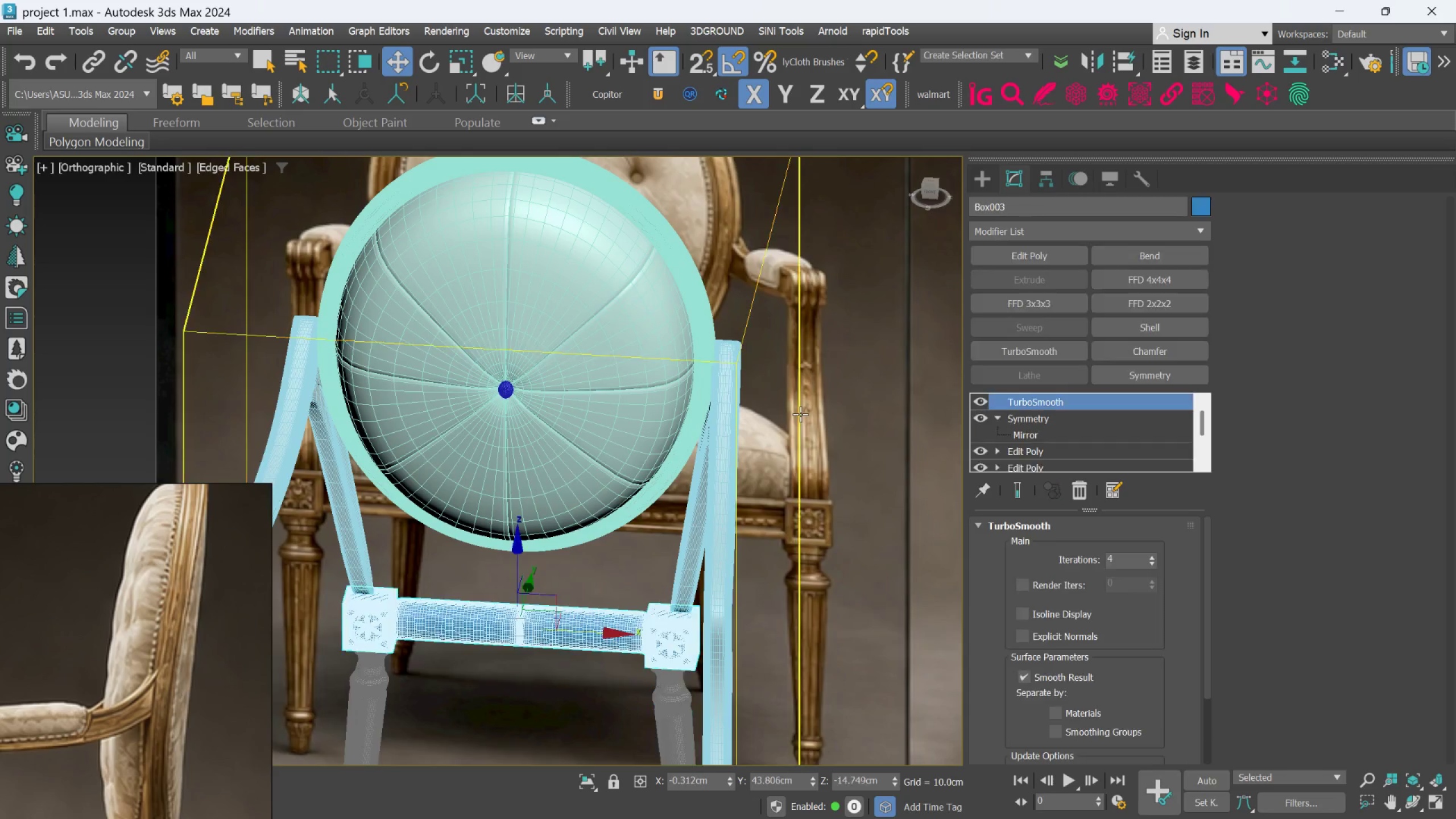 
key(Control+Z)
 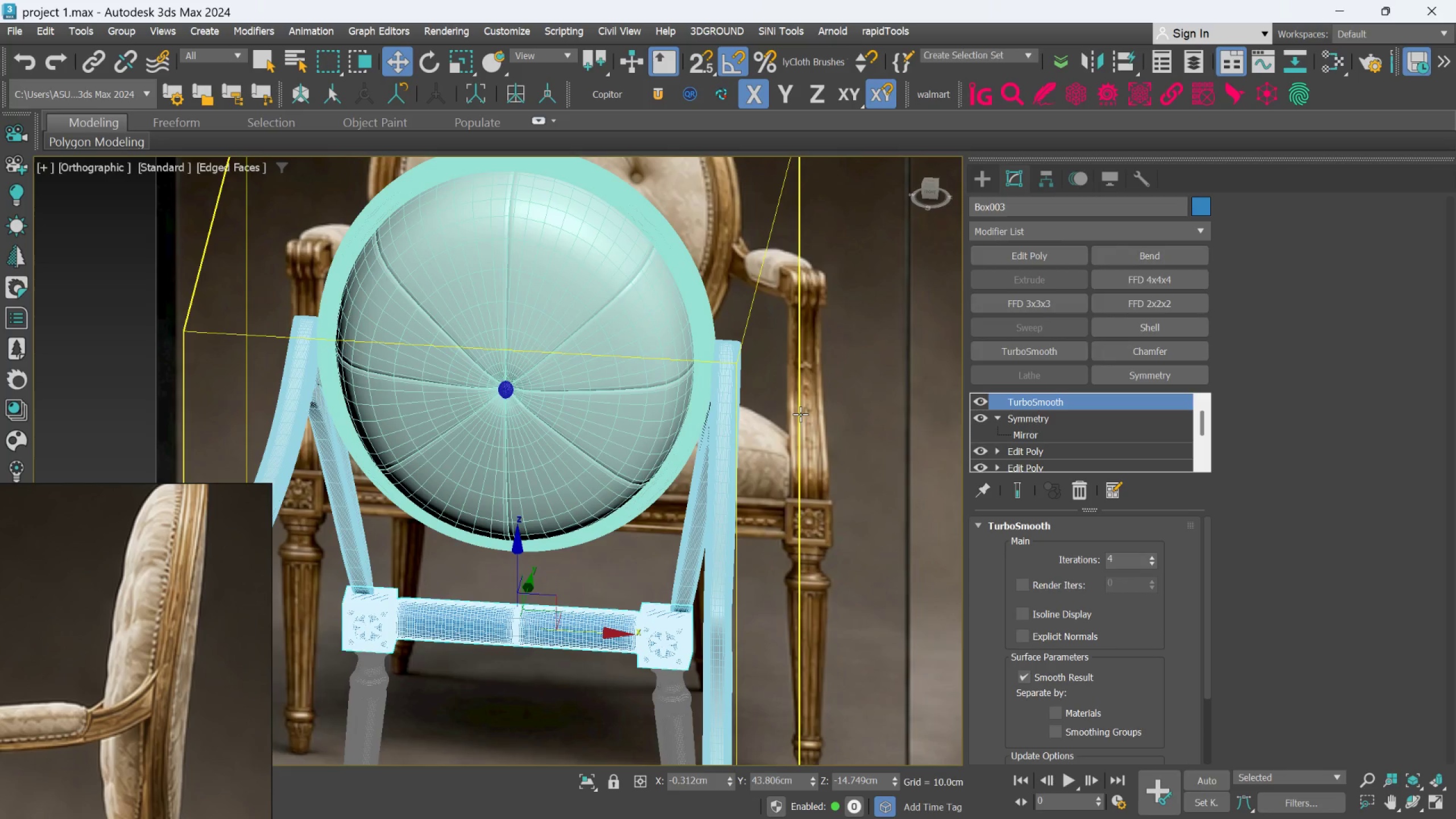 
key(Control+Z)
 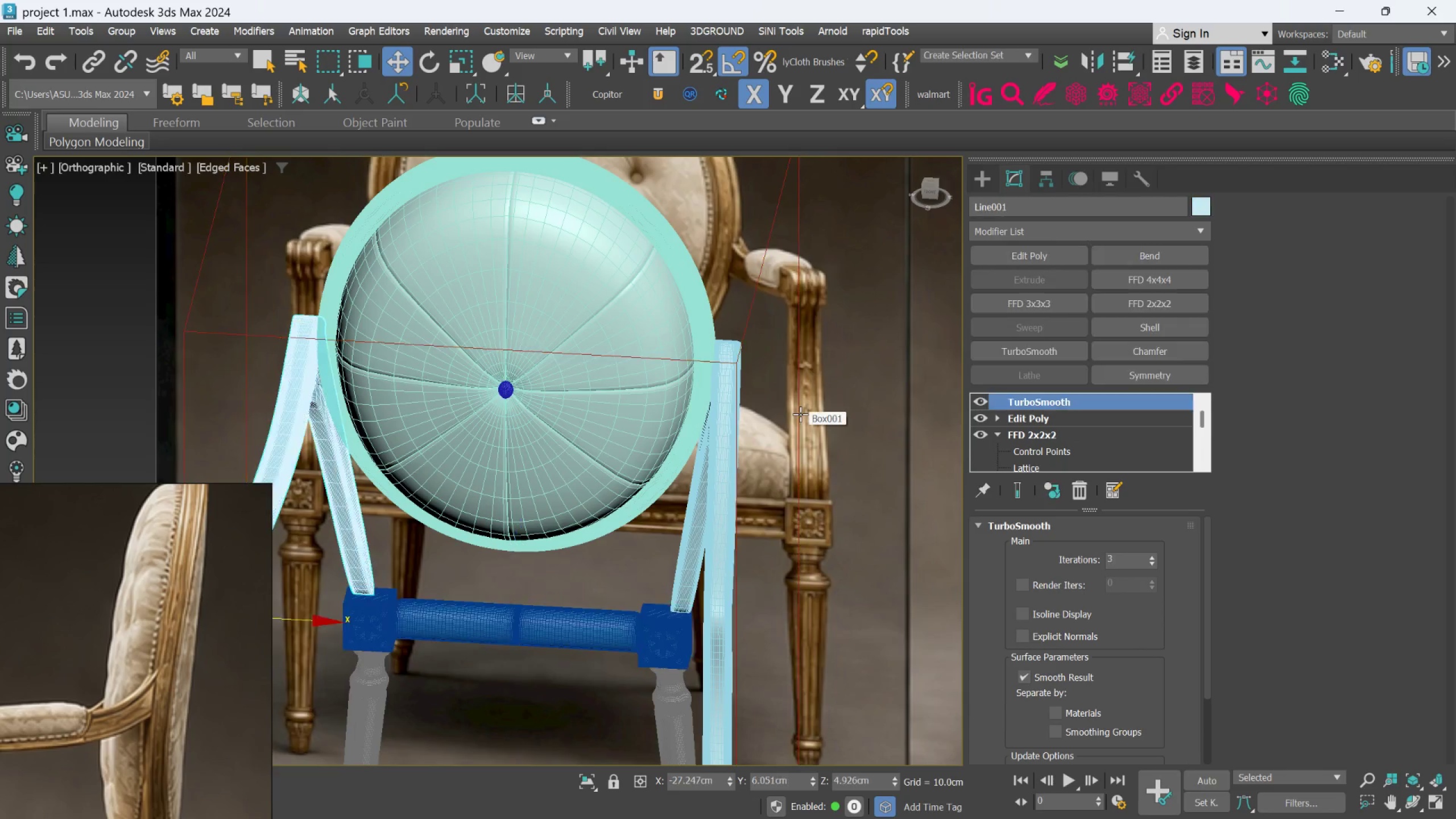 
key(Control+Z)
 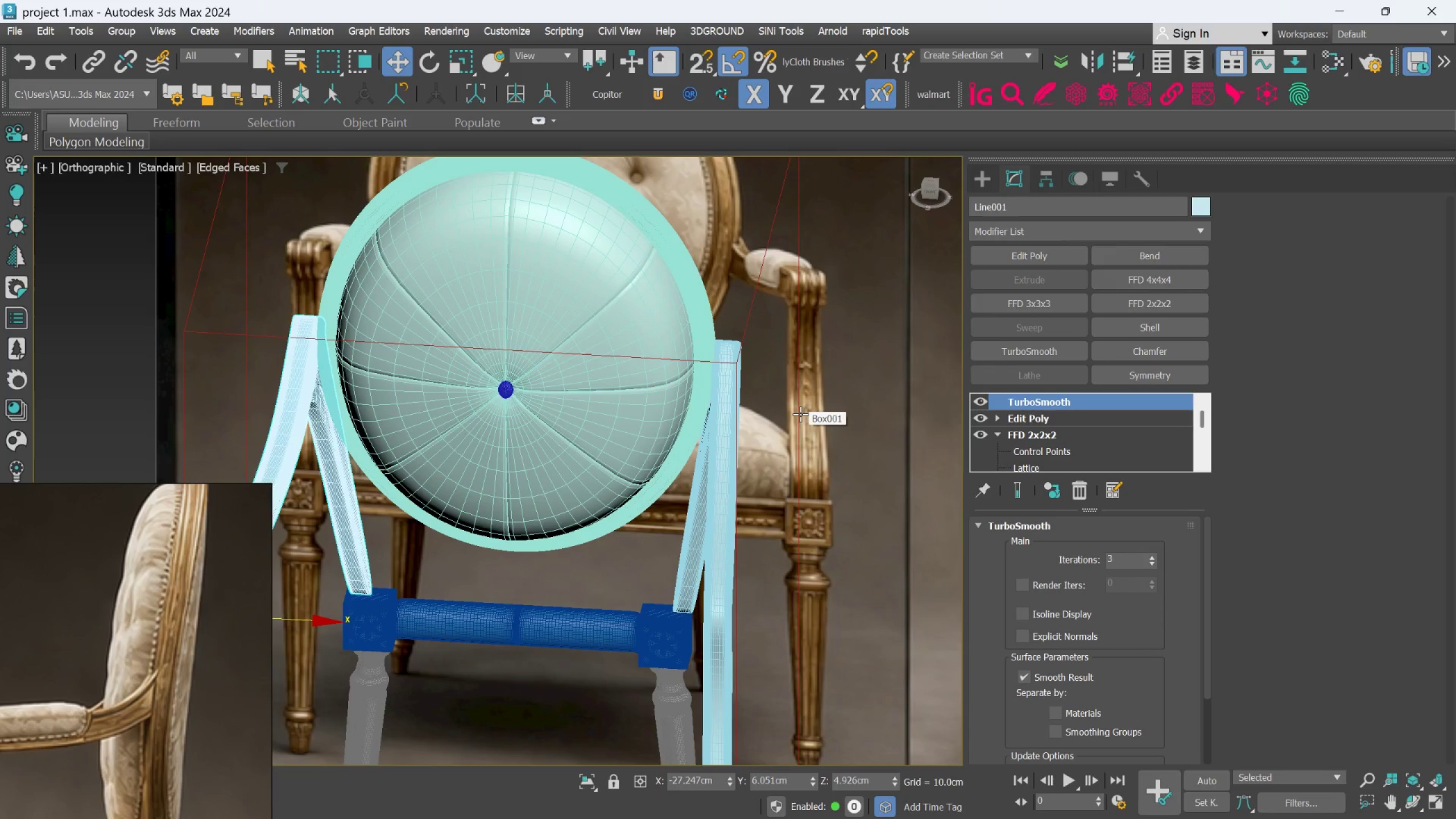 
key(Control+Z)
 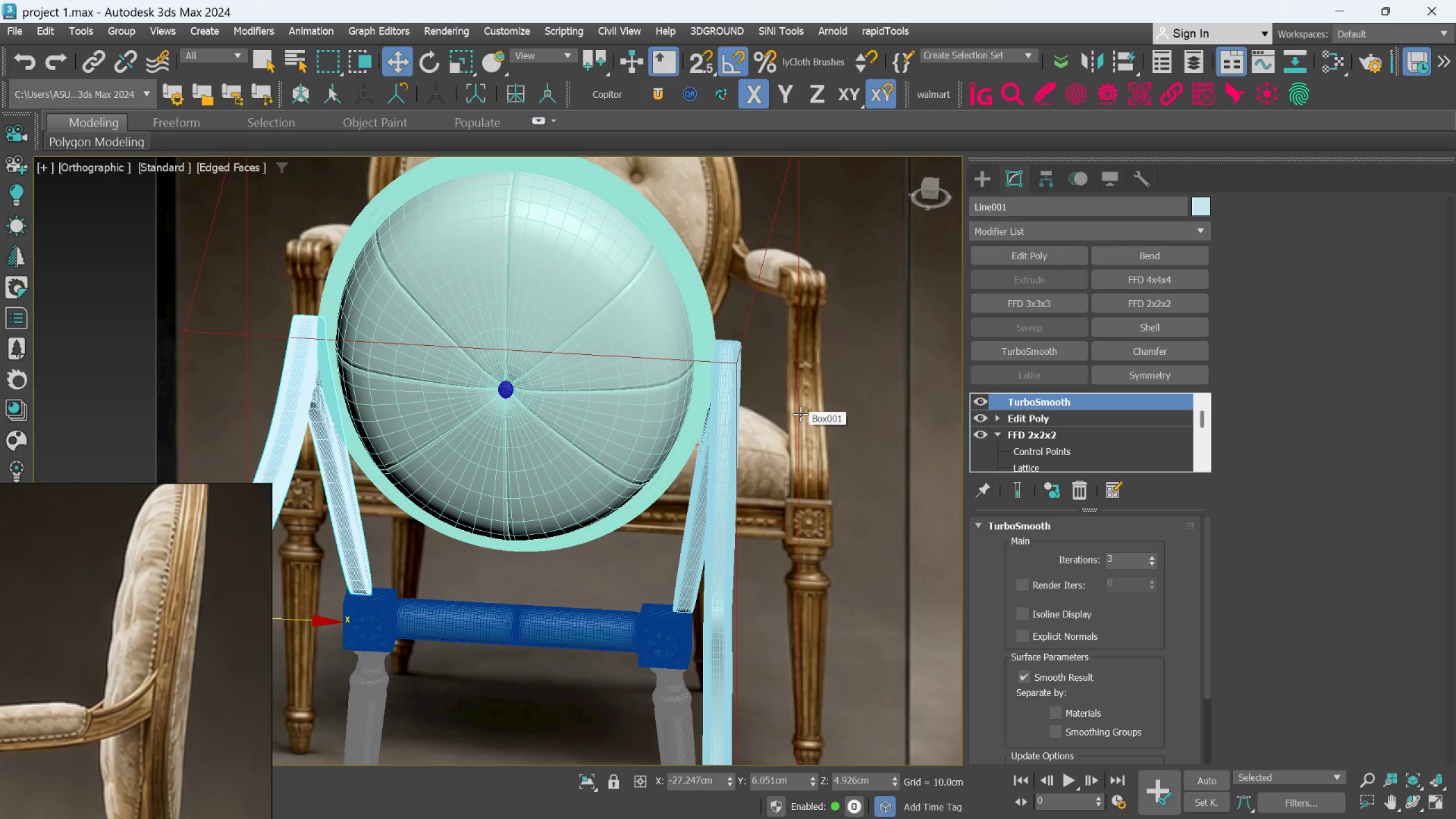 
key(Control+Z)
 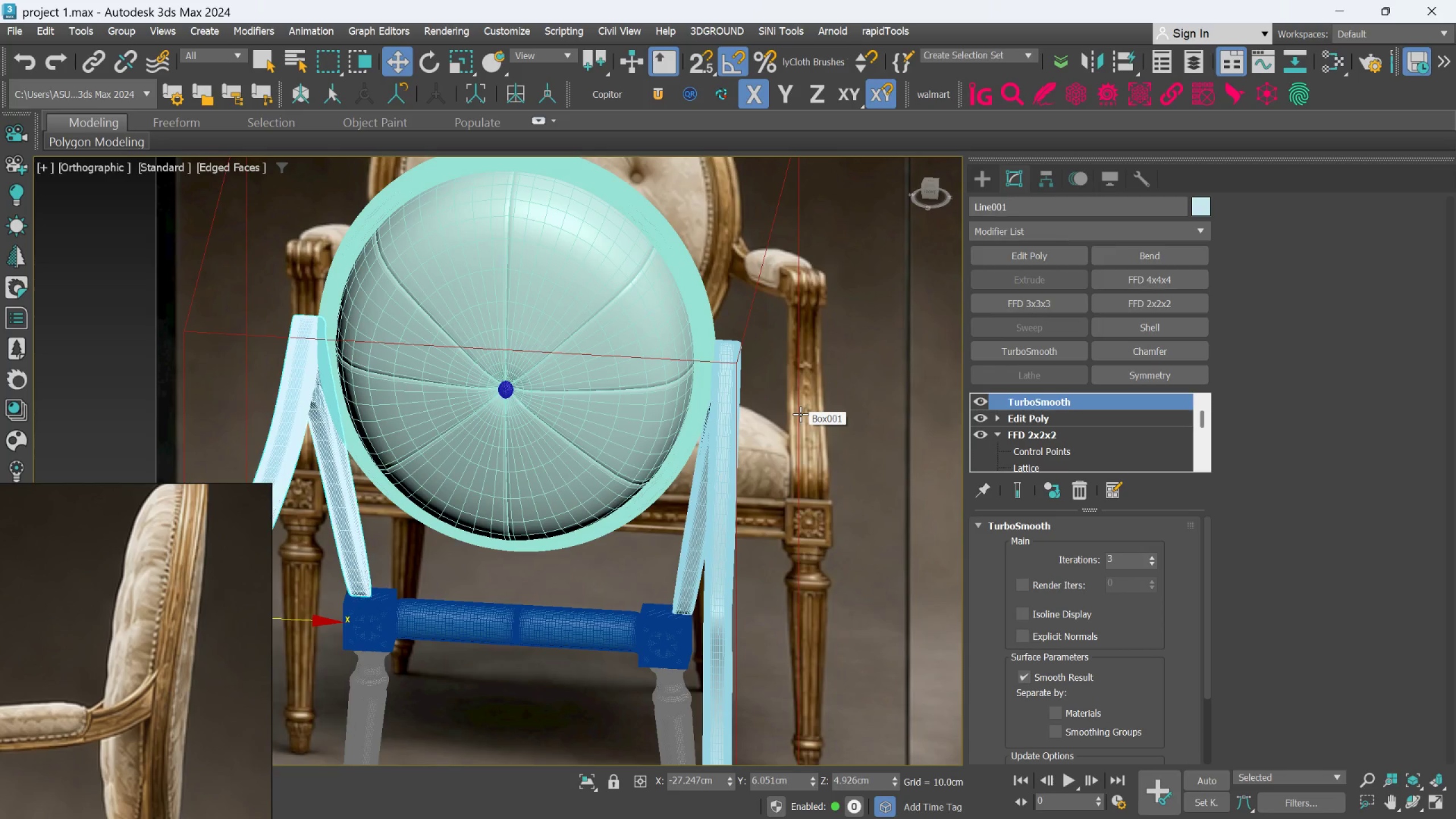 
key(Control+Z)
 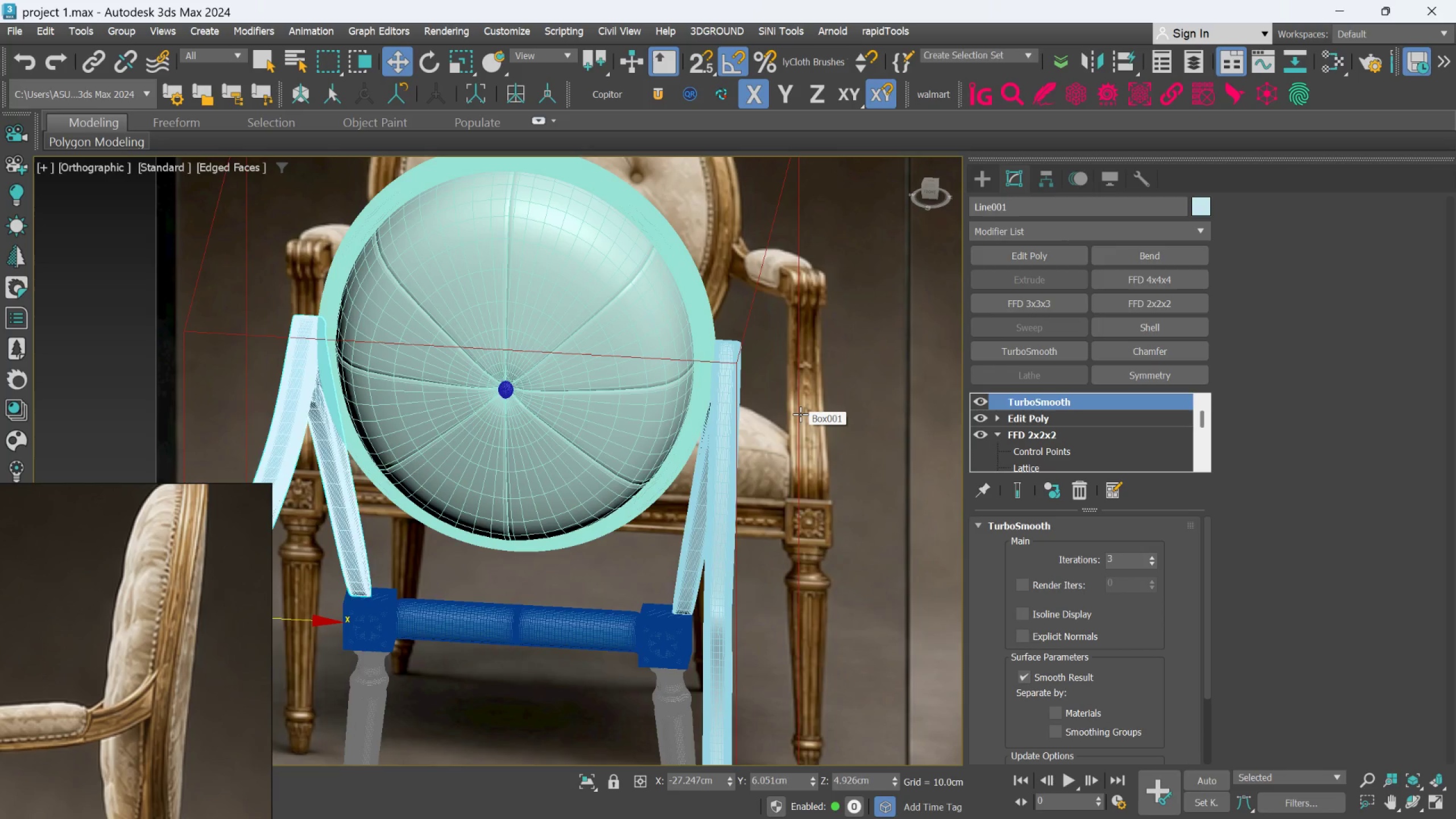 
key(Control+Z)
 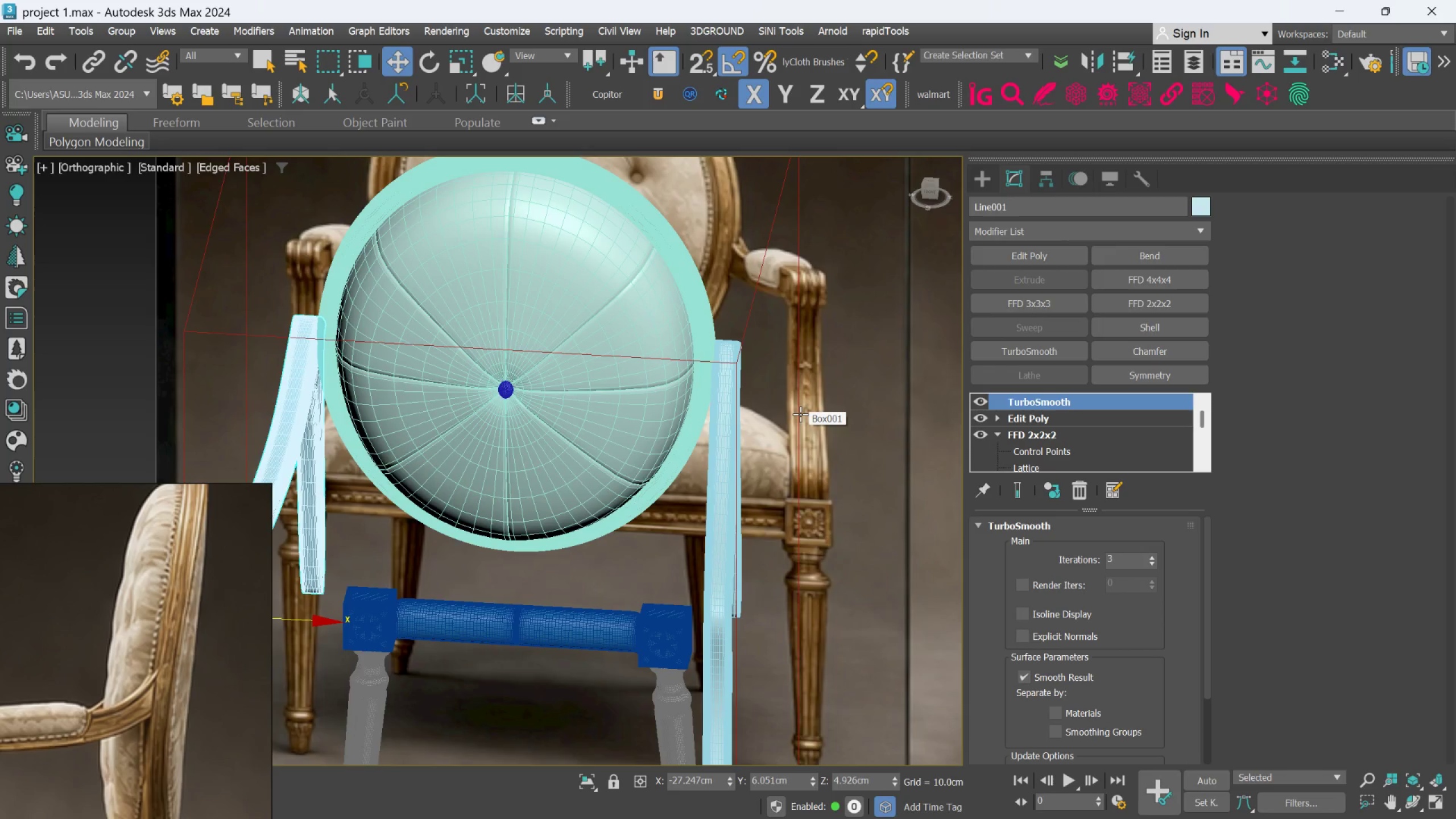 
key(Control+Z)
 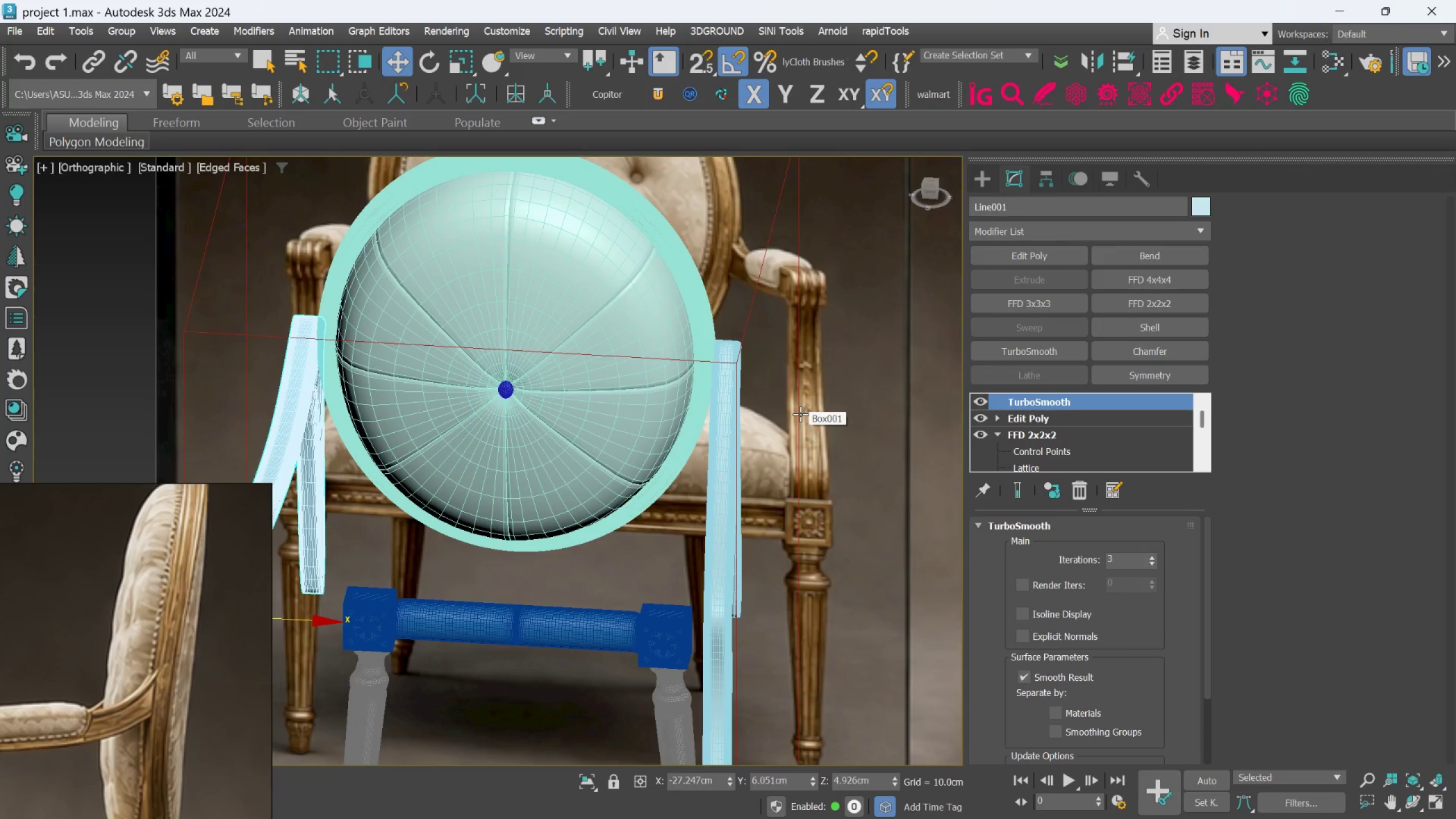 
key(Control+Z)
 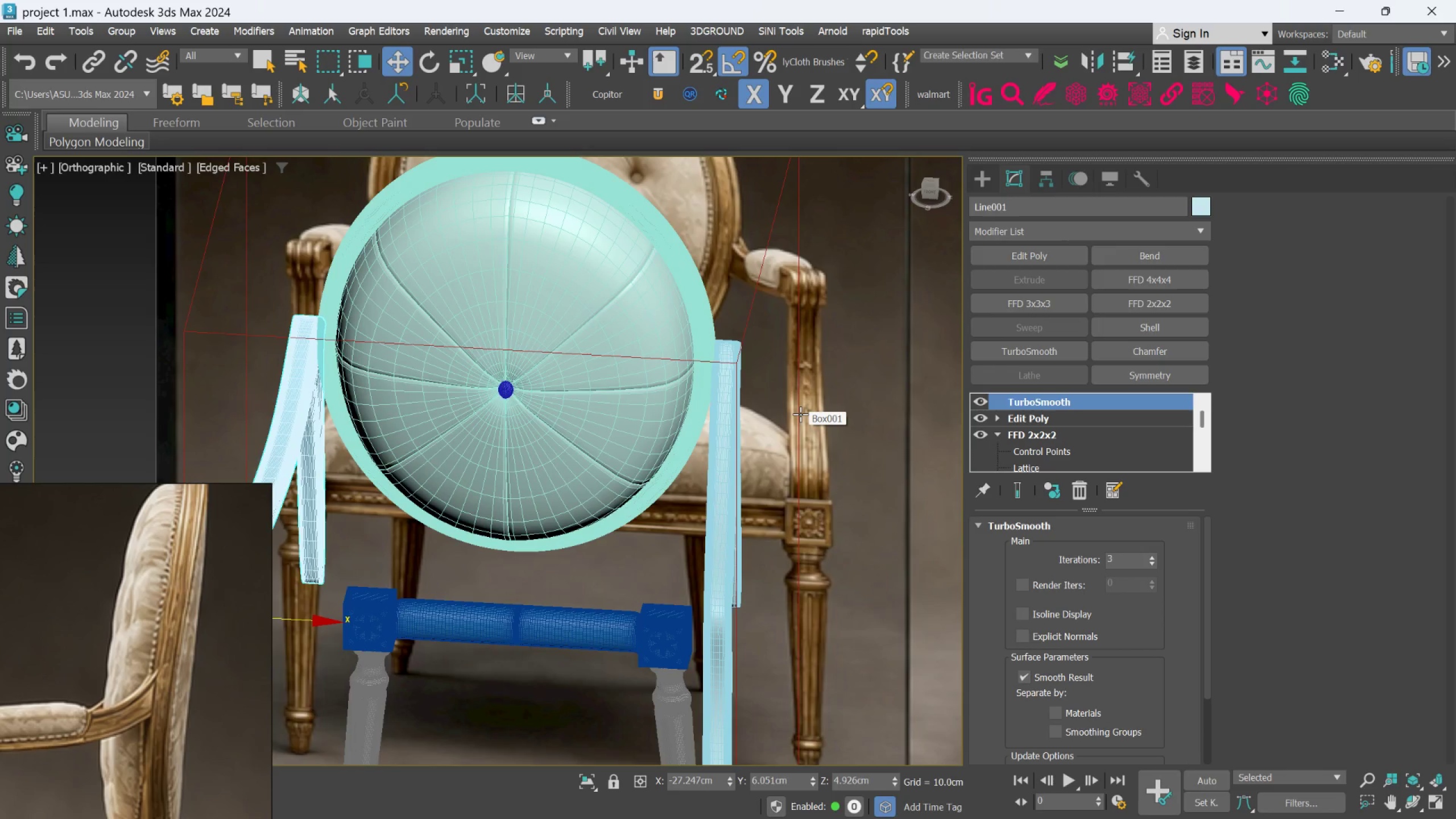 
key(Control+Z)
 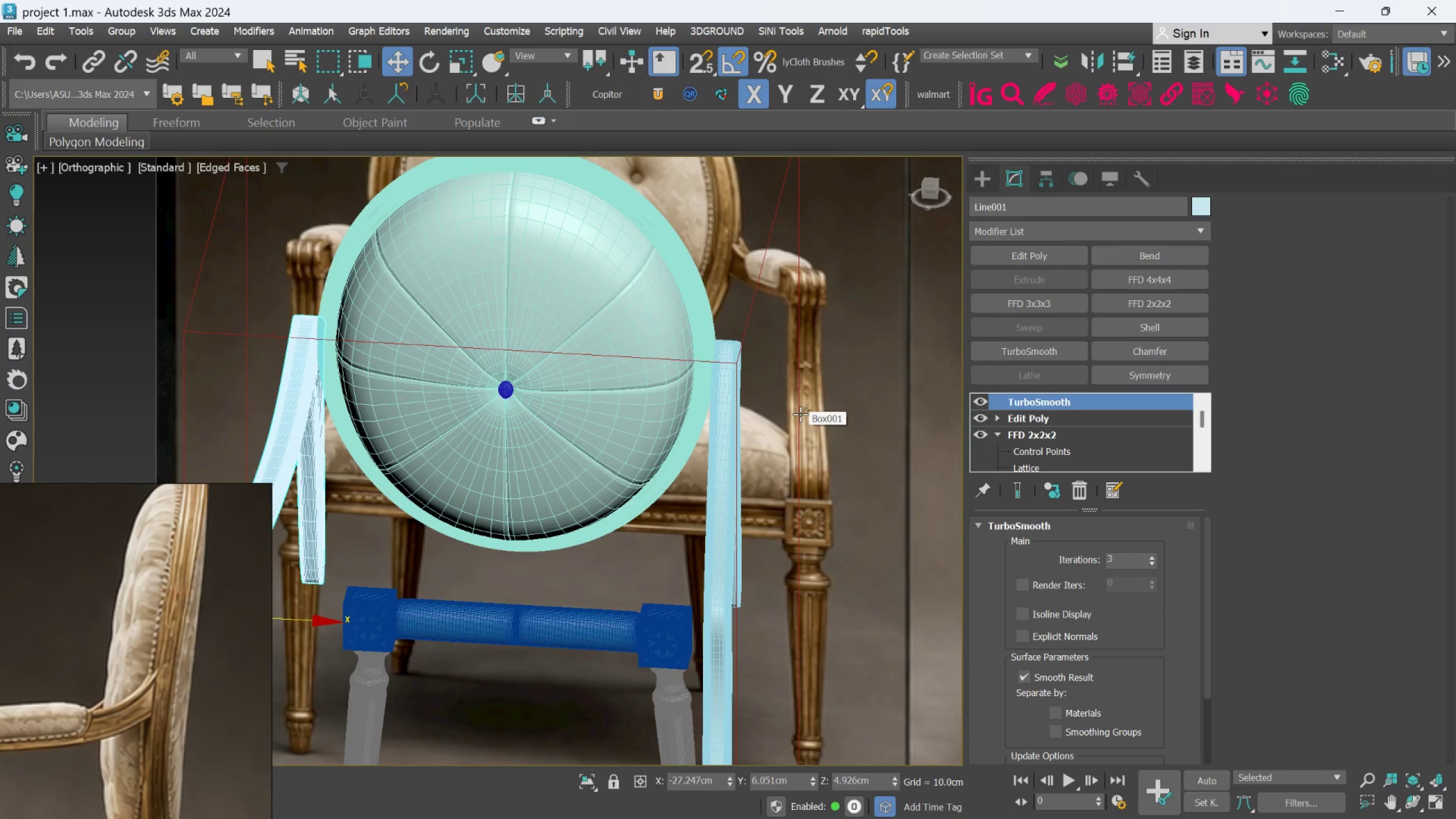 
key(Control+Z)
 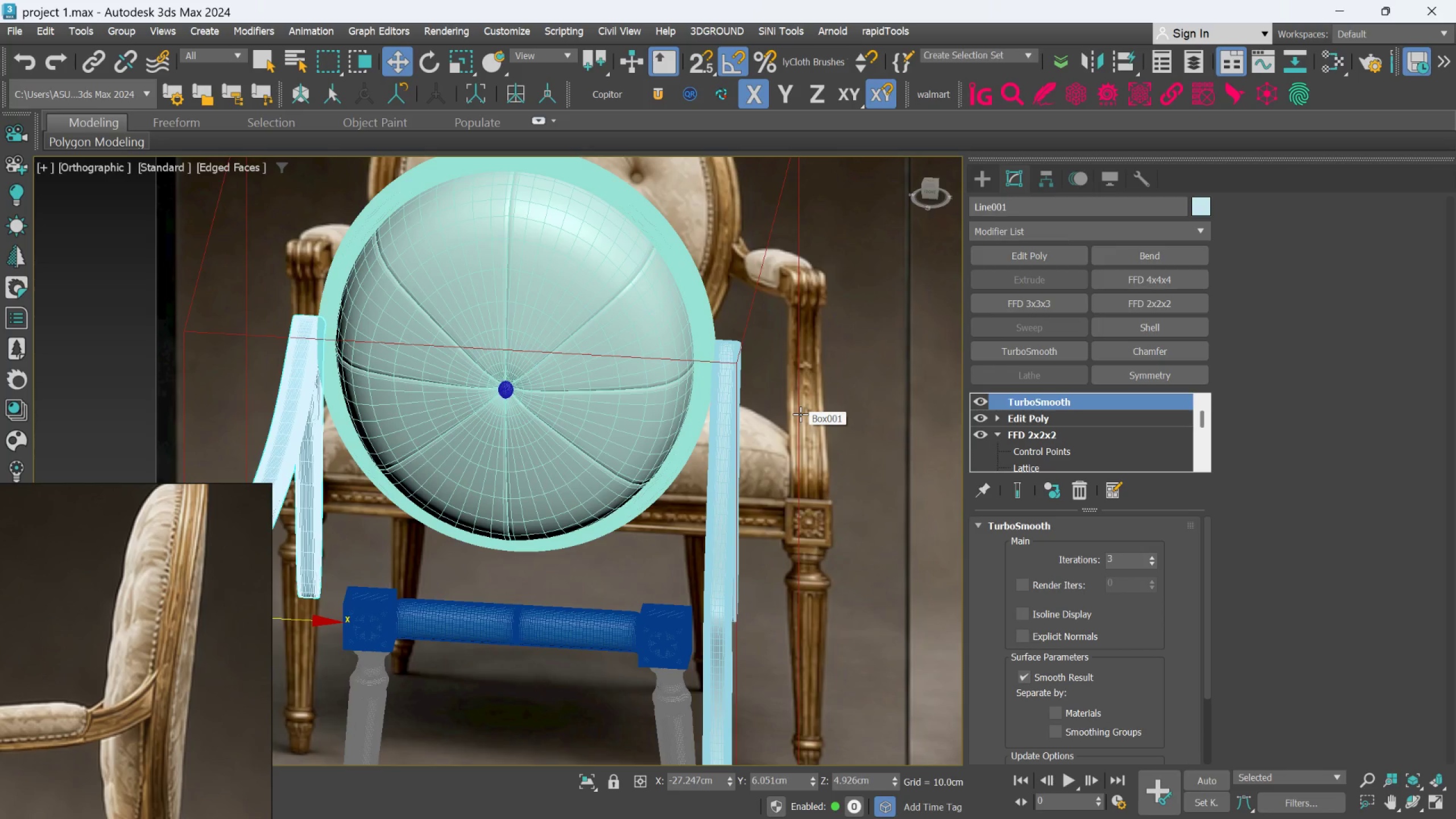 
key(Control+Z)
 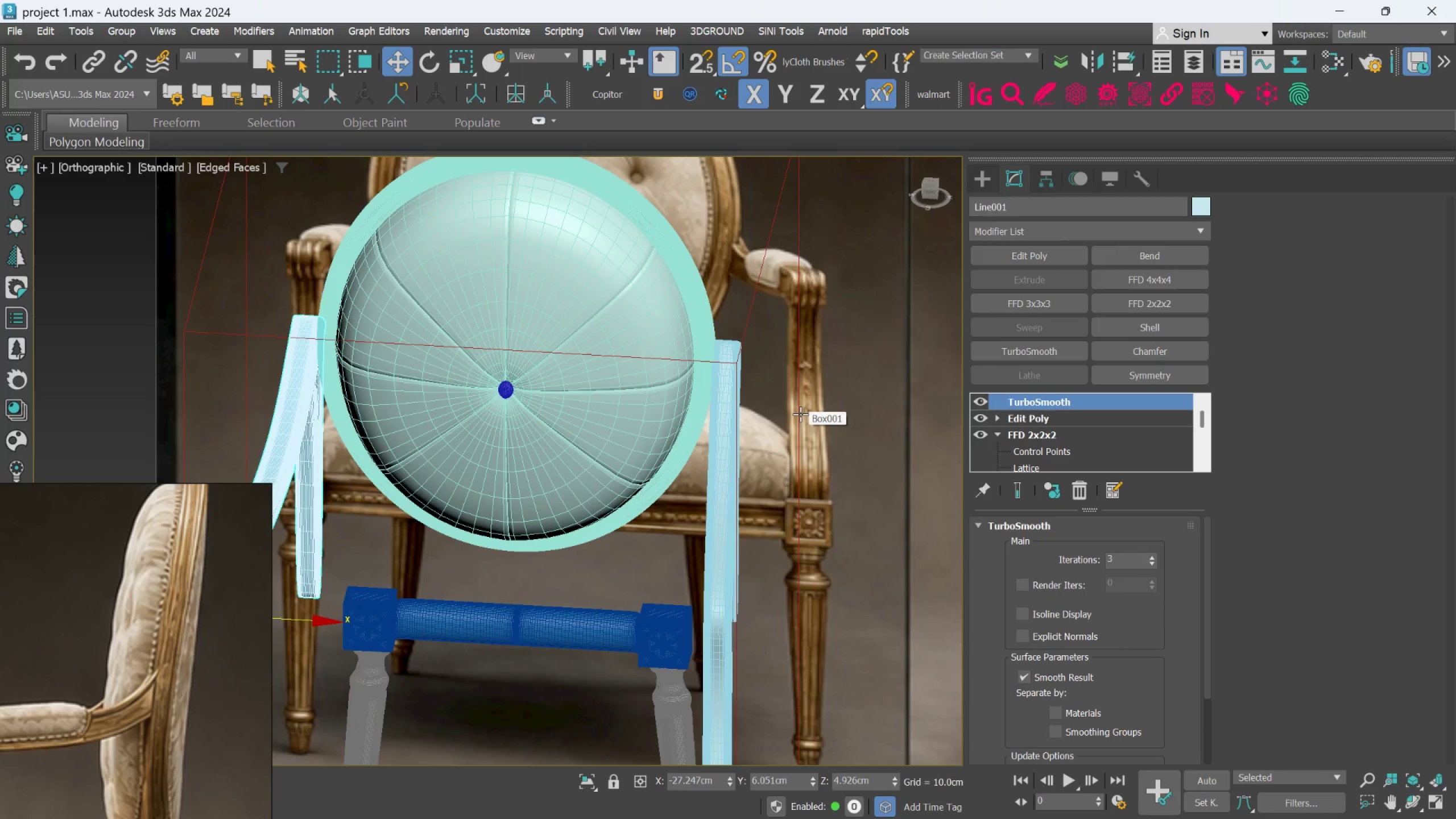 
key(Control+Z)
 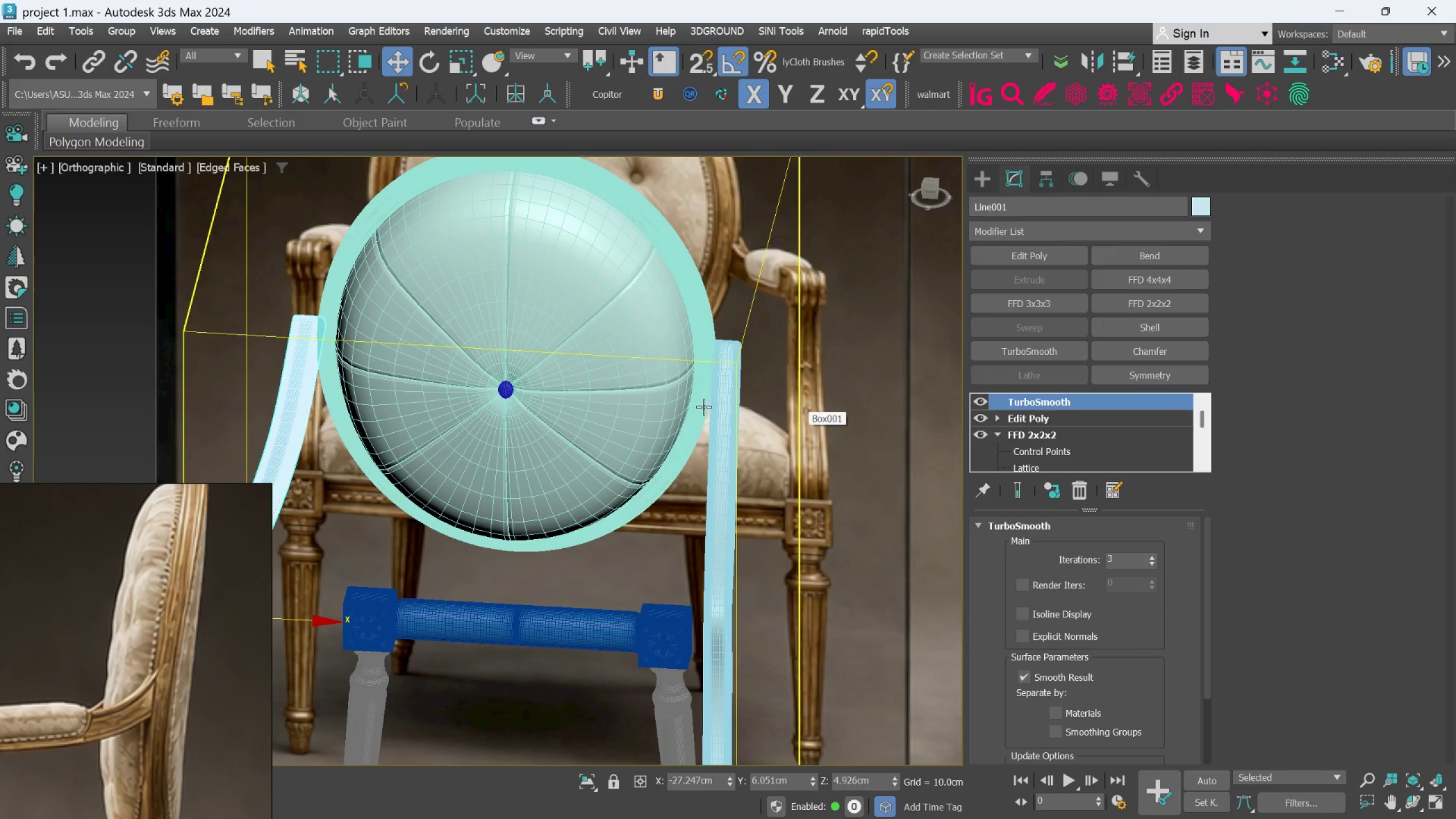 
hold_key(key=AltLeft, duration=0.39)
 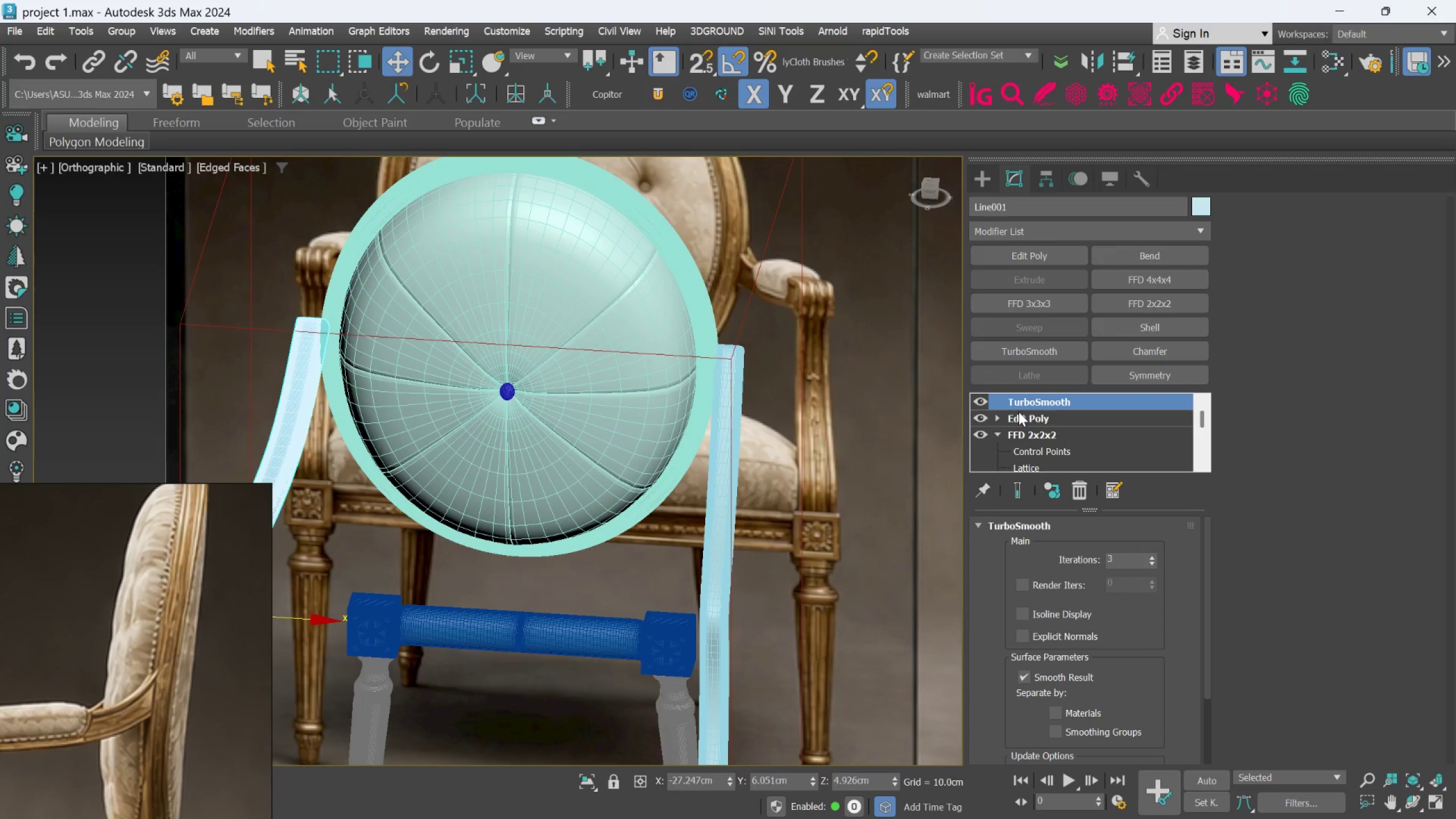 
left_click([1021, 418])
 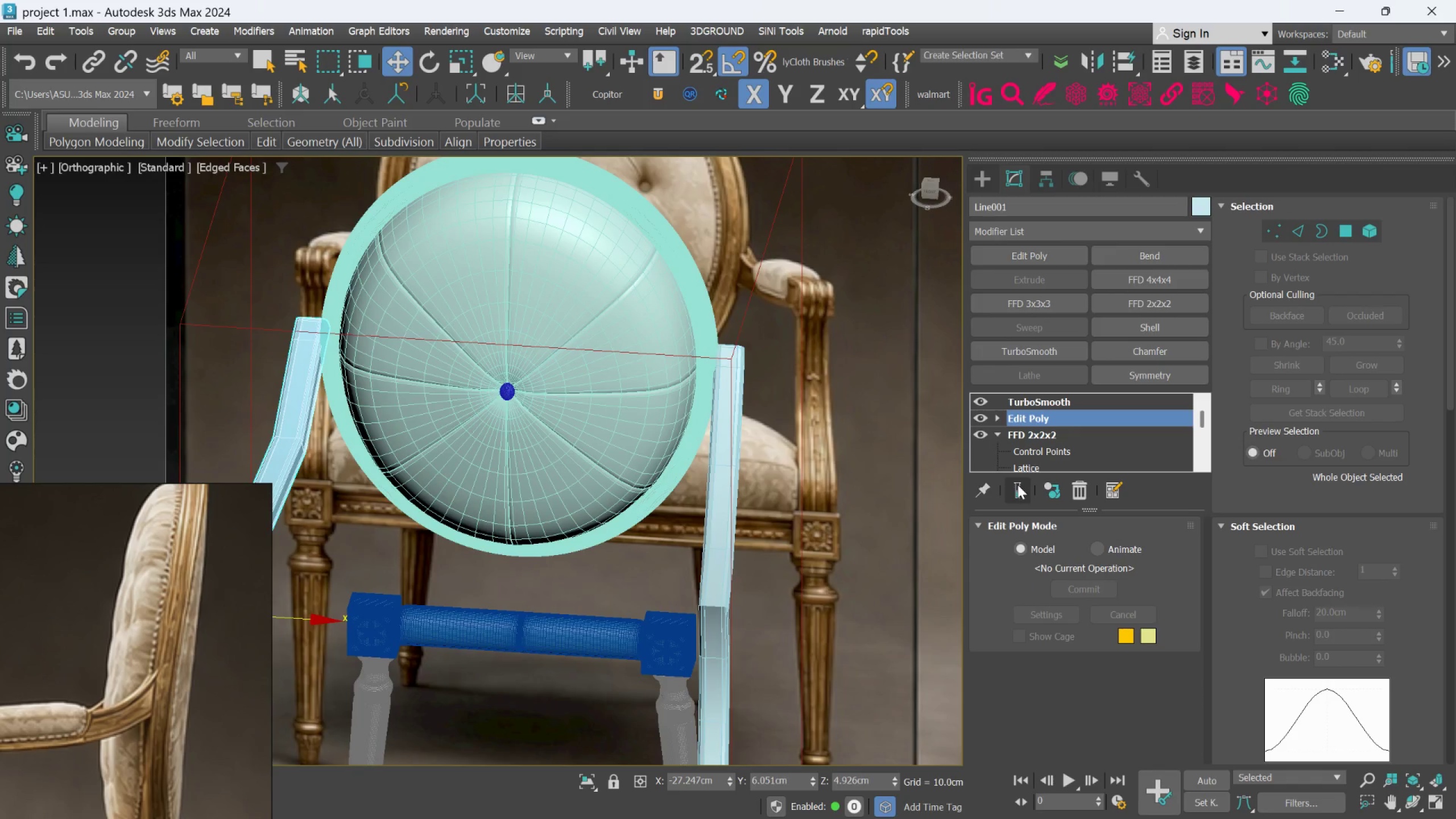 
hold_key(key=AltLeft, duration=0.72)
 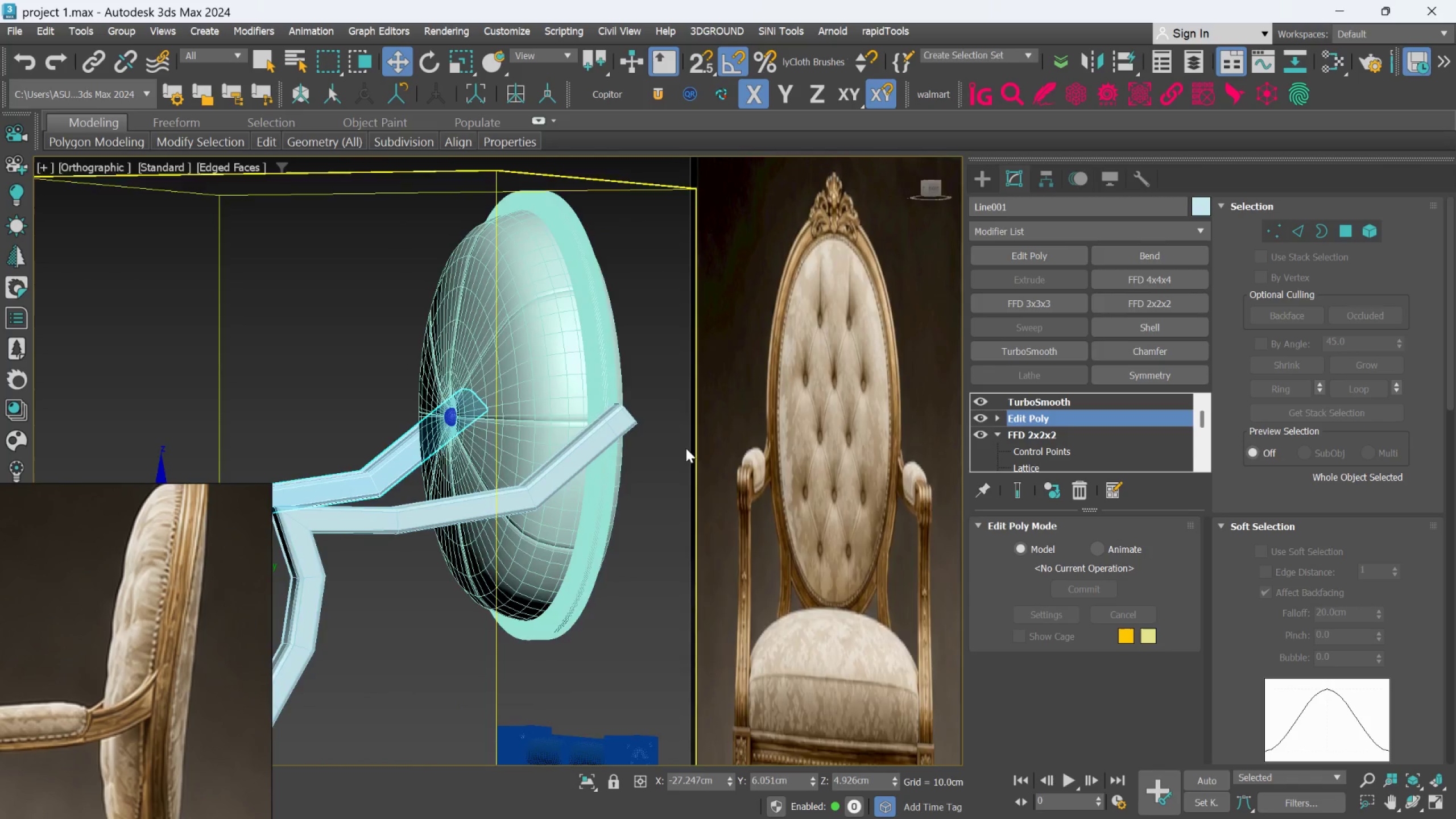 
scroll: coordinate [673, 438], scroll_direction: up, amount: 2.0
 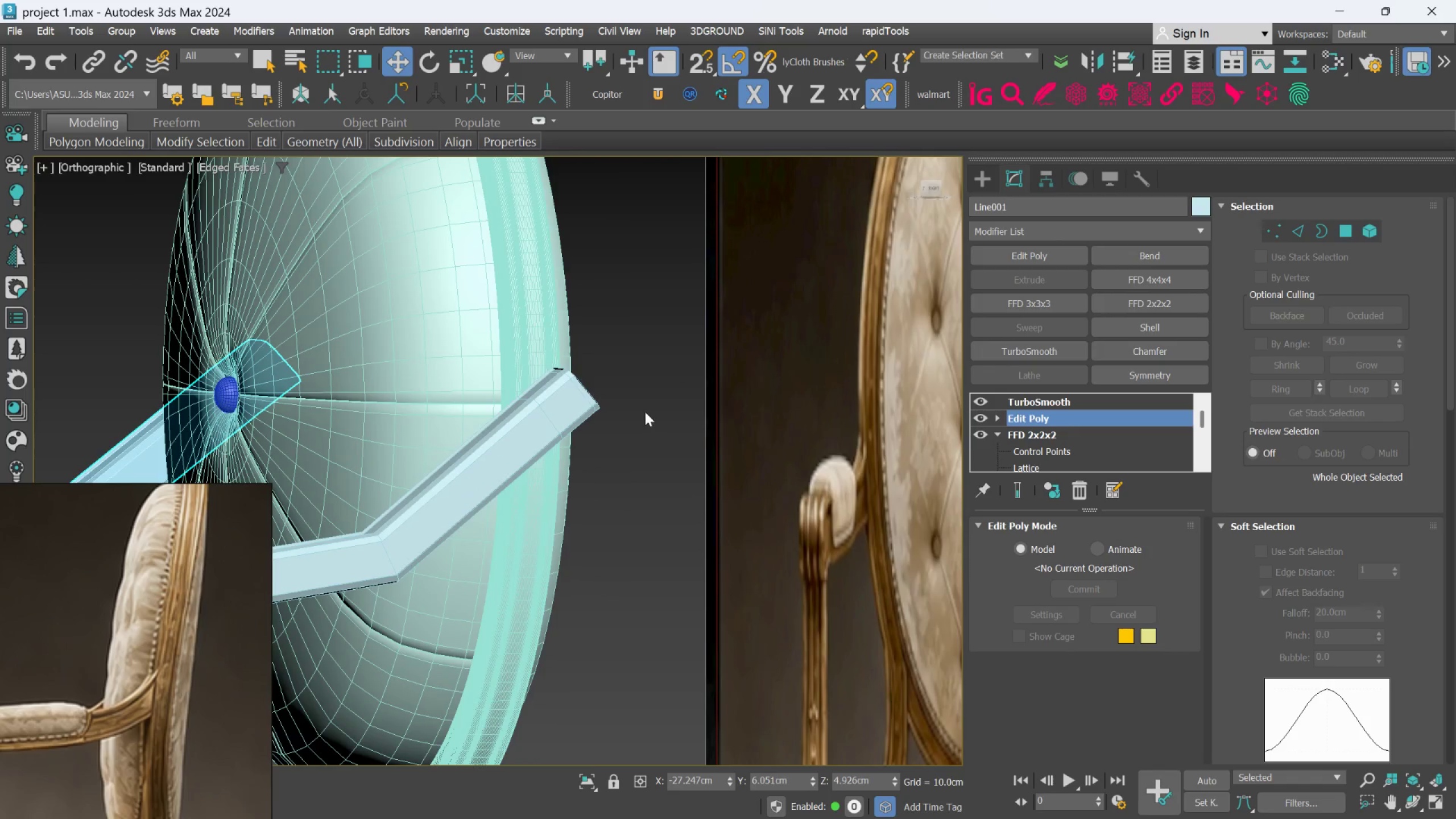 
hold_key(key=AltLeft, duration=0.95)
 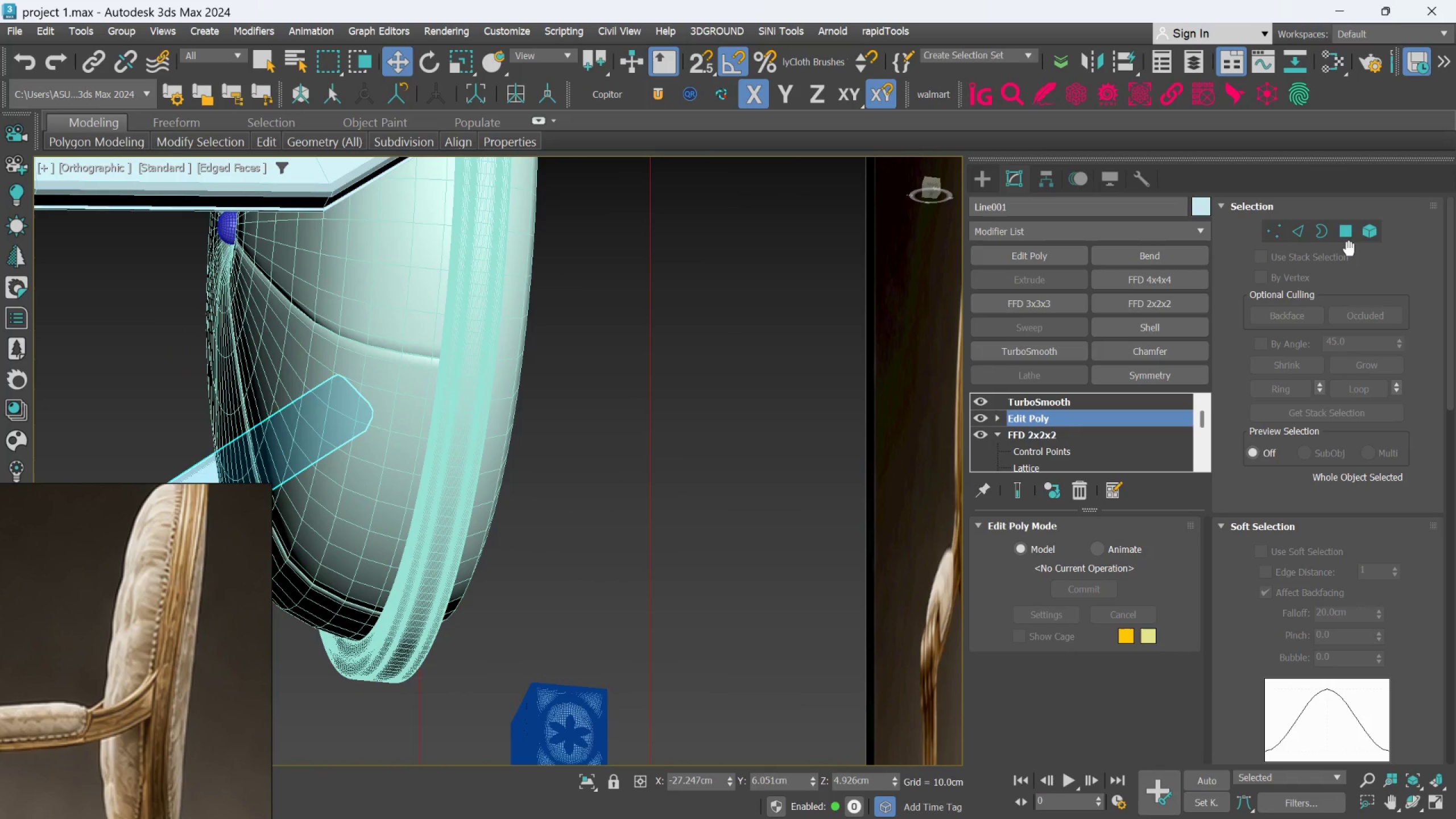 
left_click([1347, 241])
 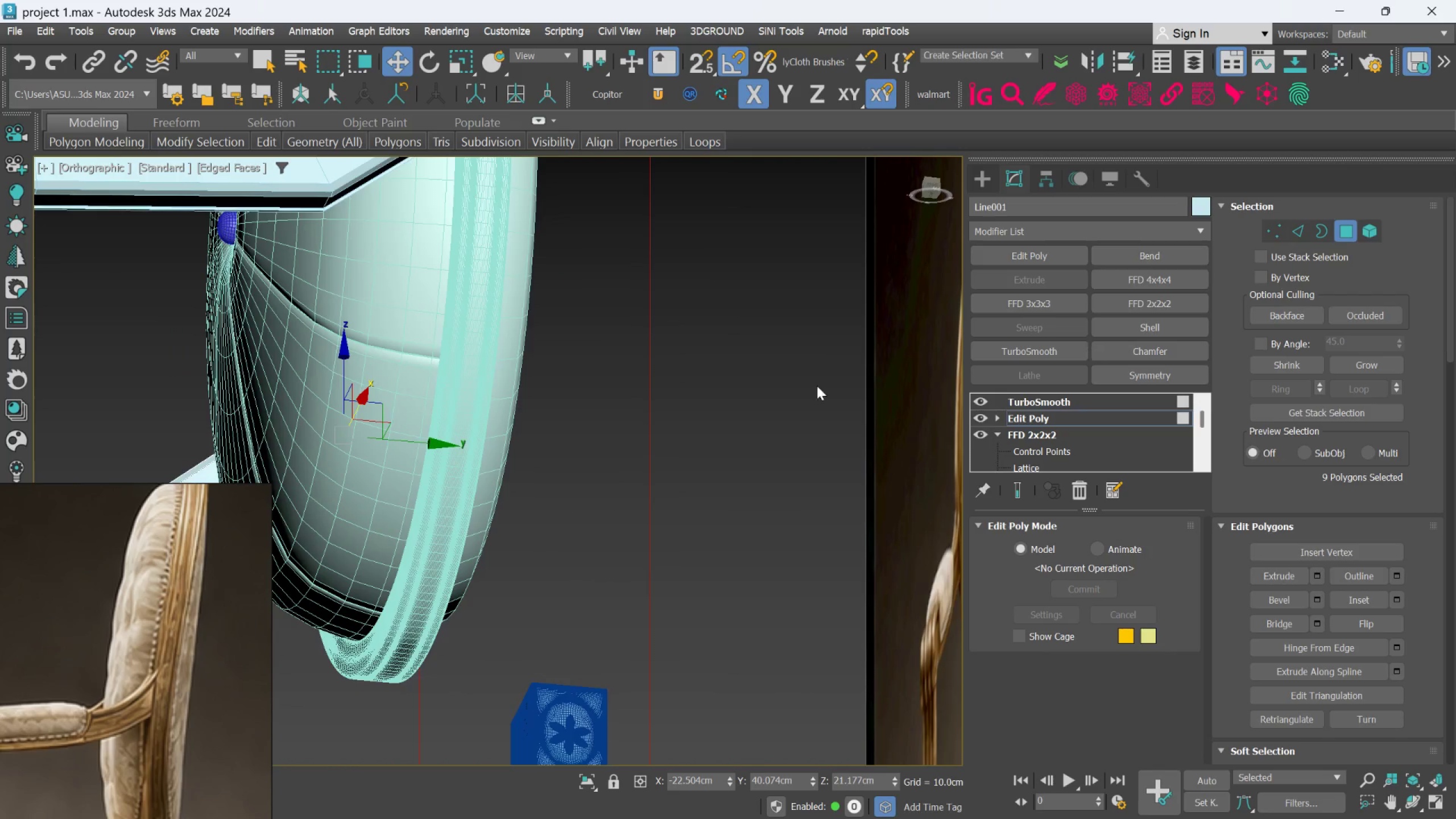 
hold_key(key=AltLeft, duration=0.45)
 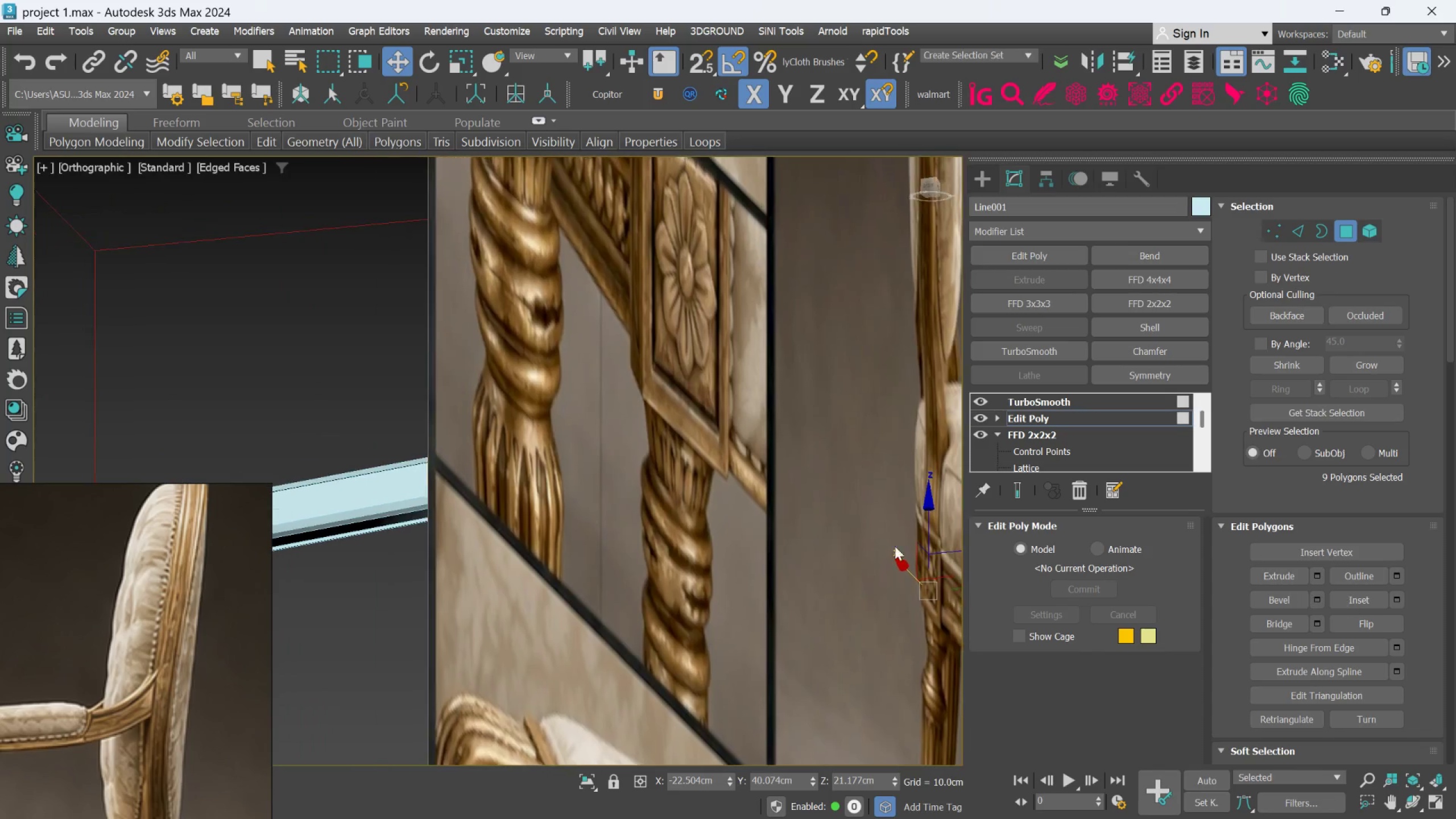 
scroll: coordinate [482, 489], scroll_direction: down, amount: 2.0
 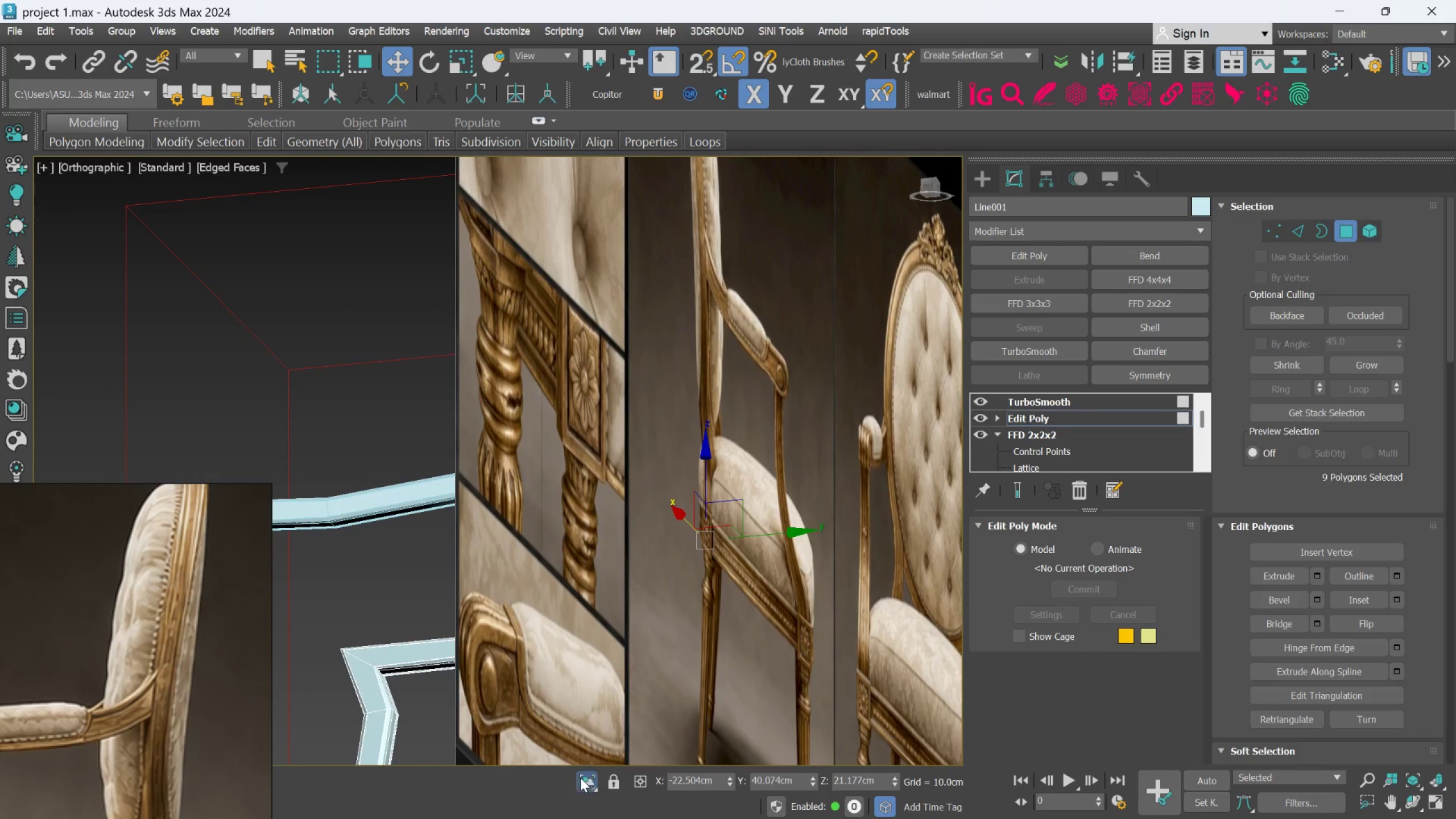 
hold_key(key=AltLeft, duration=0.41)
 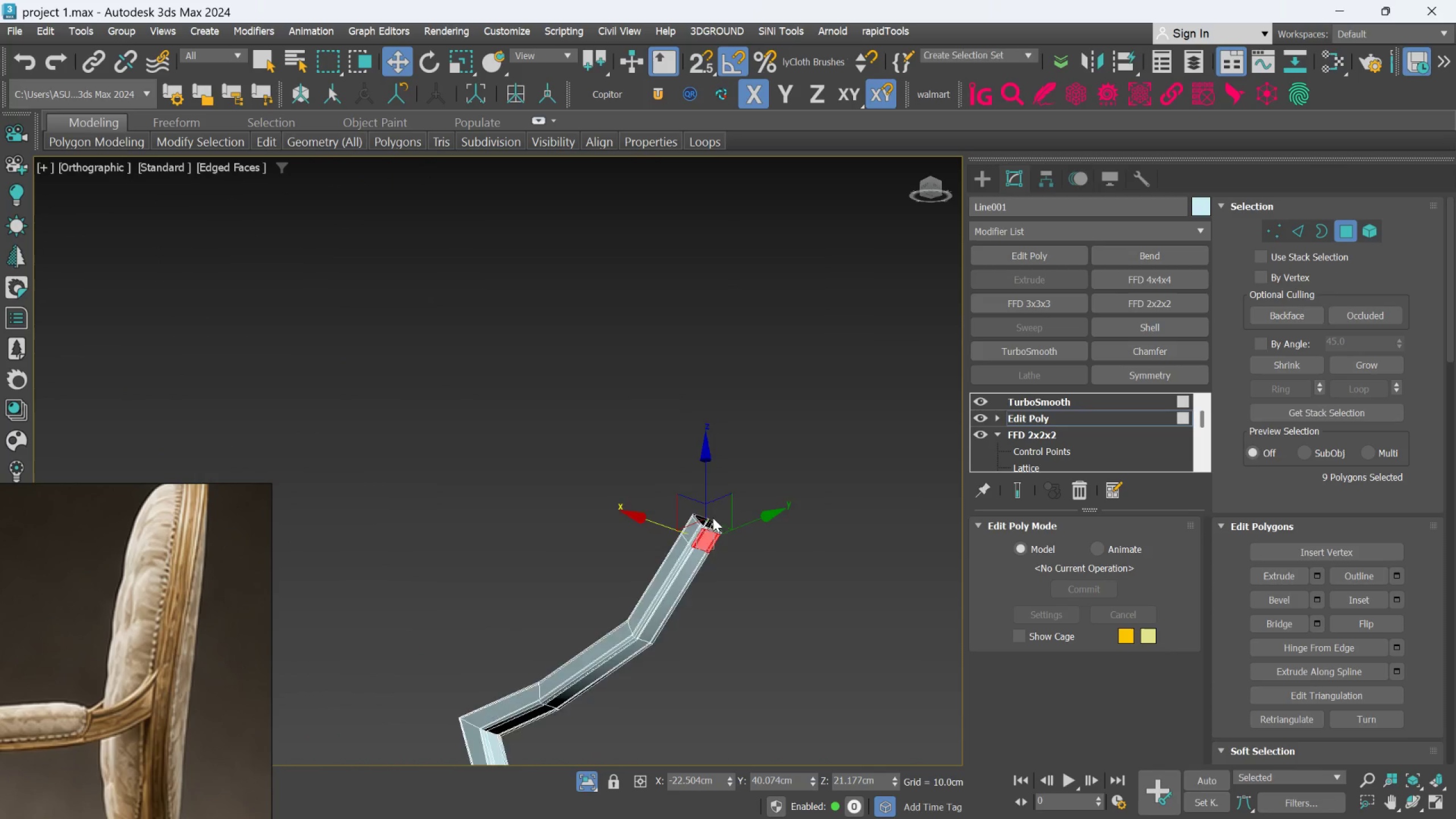 
scroll: coordinate [700, 572], scroll_direction: up, amount: 7.0
 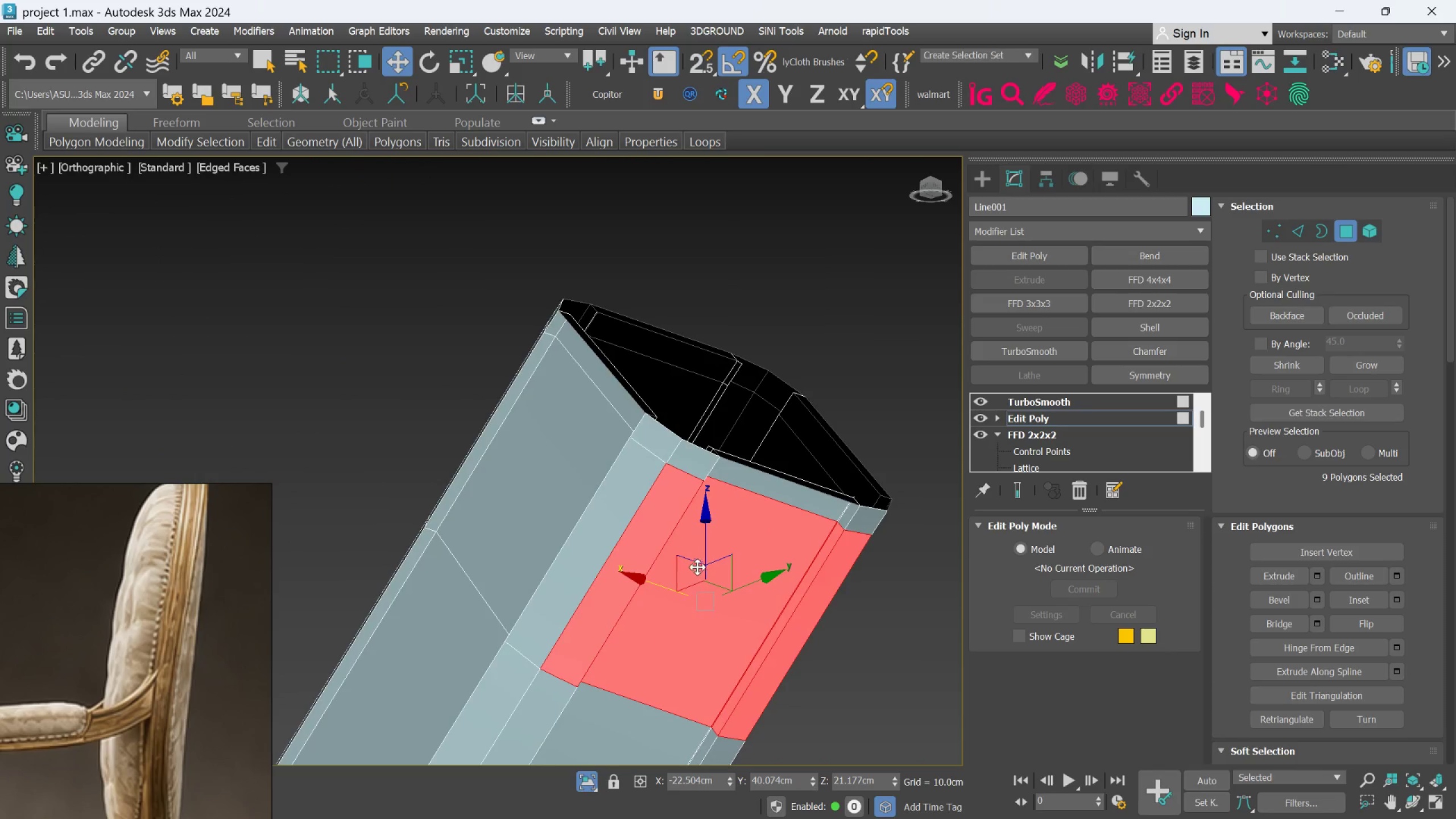 
hold_key(key=AltLeft, duration=1.16)
 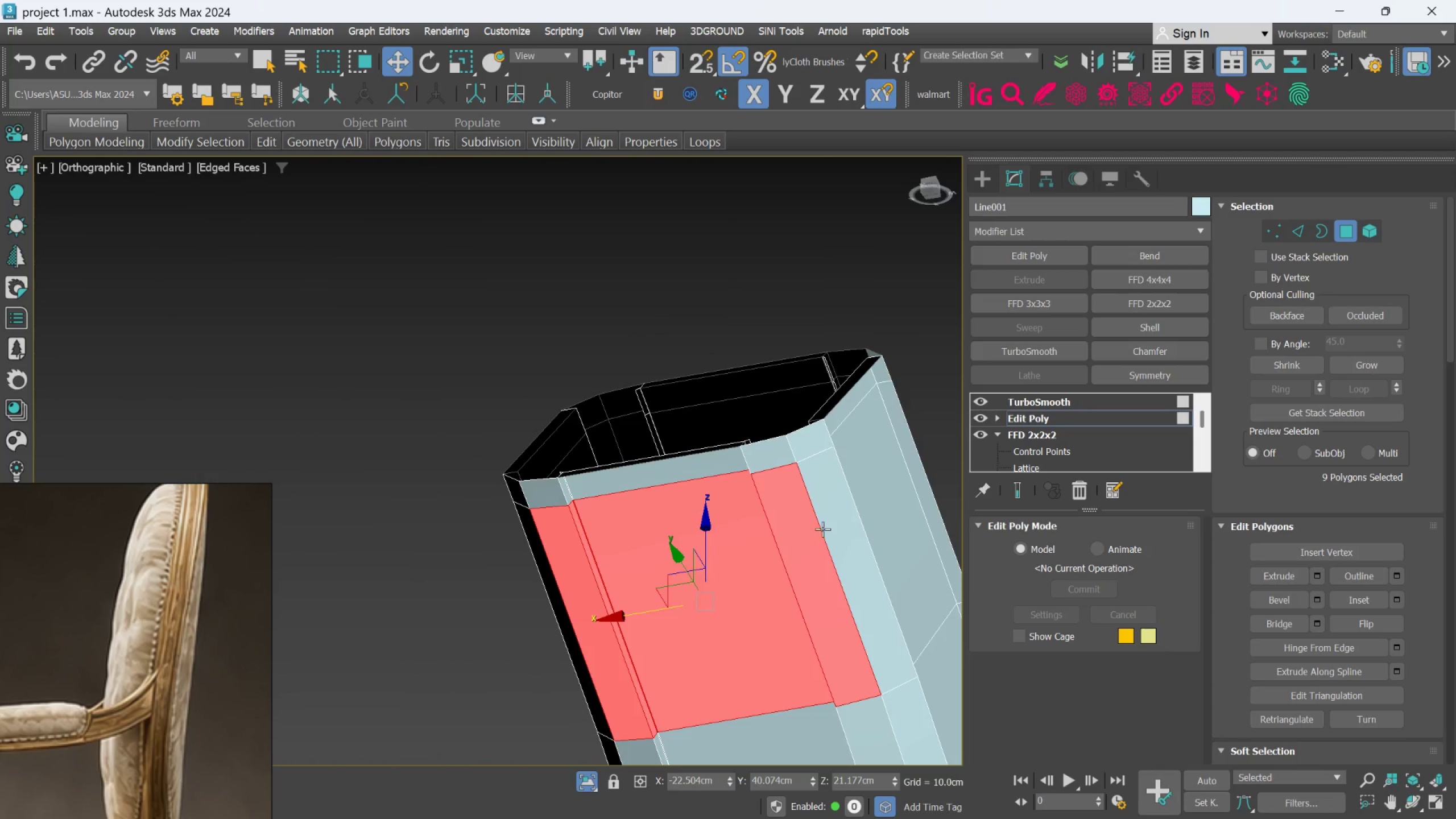 
scroll: coordinate [823, 529], scroll_direction: up, amount: 2.0
 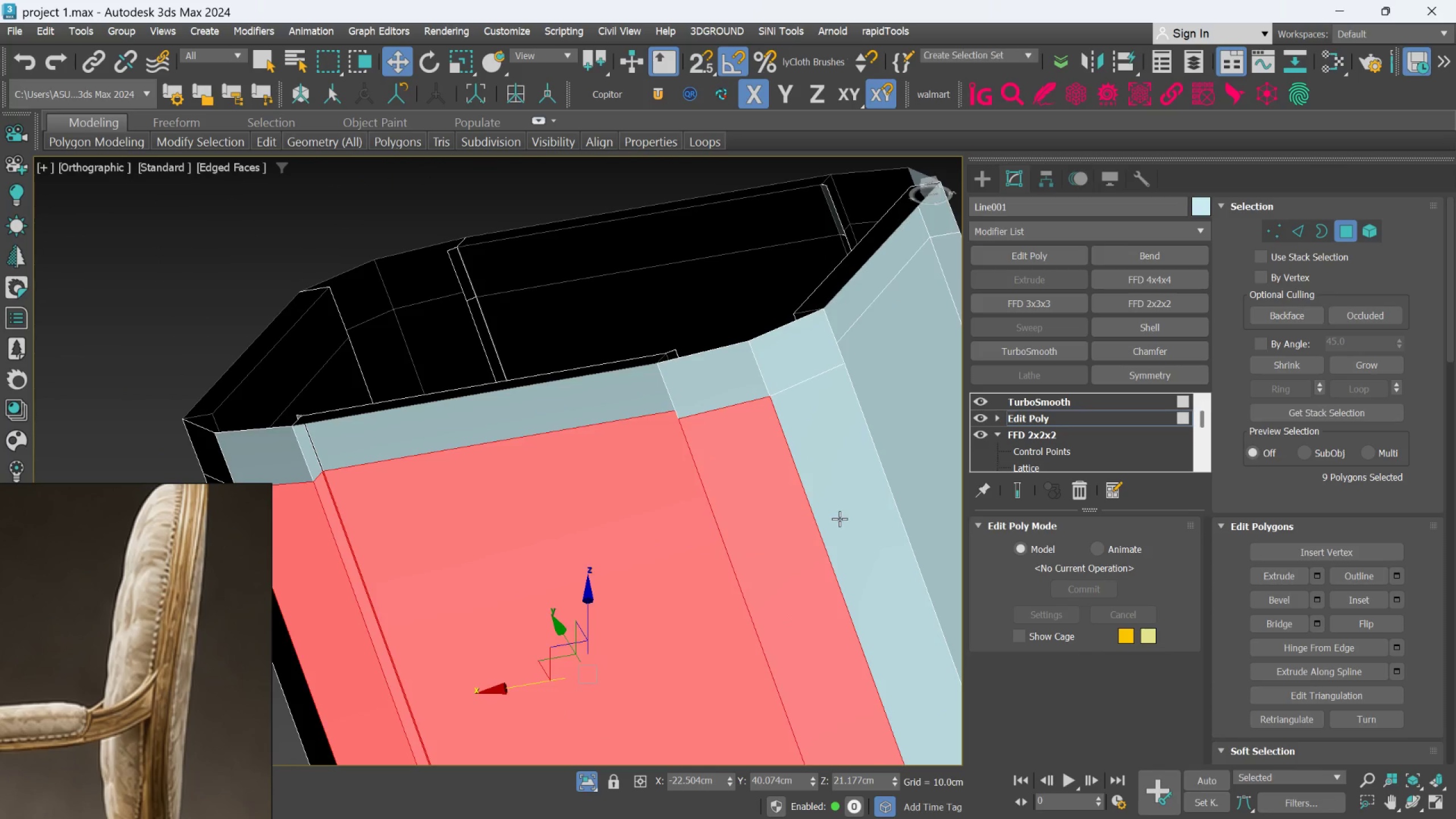 
hold_key(key=ControlLeft, duration=0.58)
left_click([842, 509])
 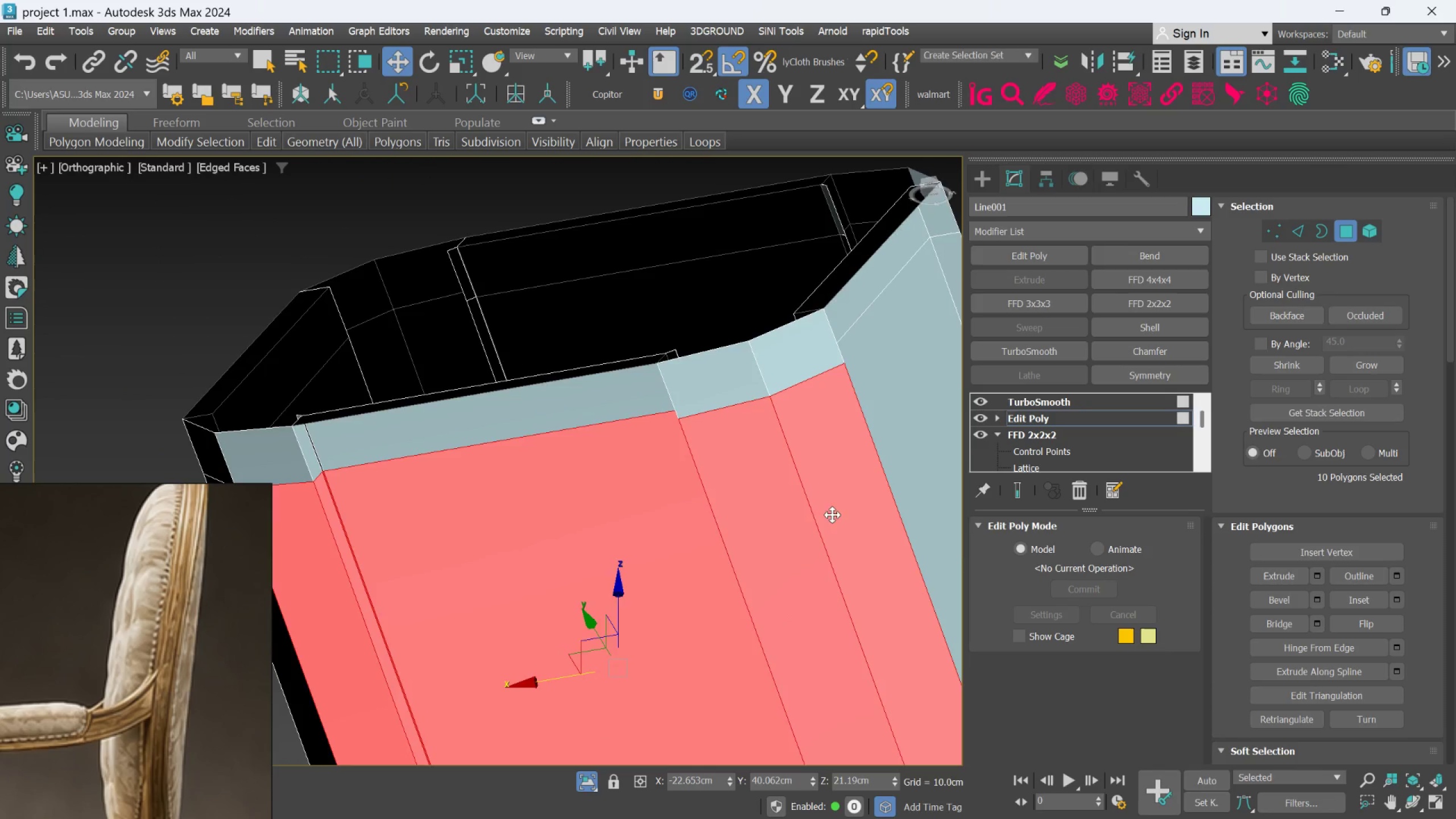 
scroll: coordinate [828, 517], scroll_direction: down, amount: 2.0
 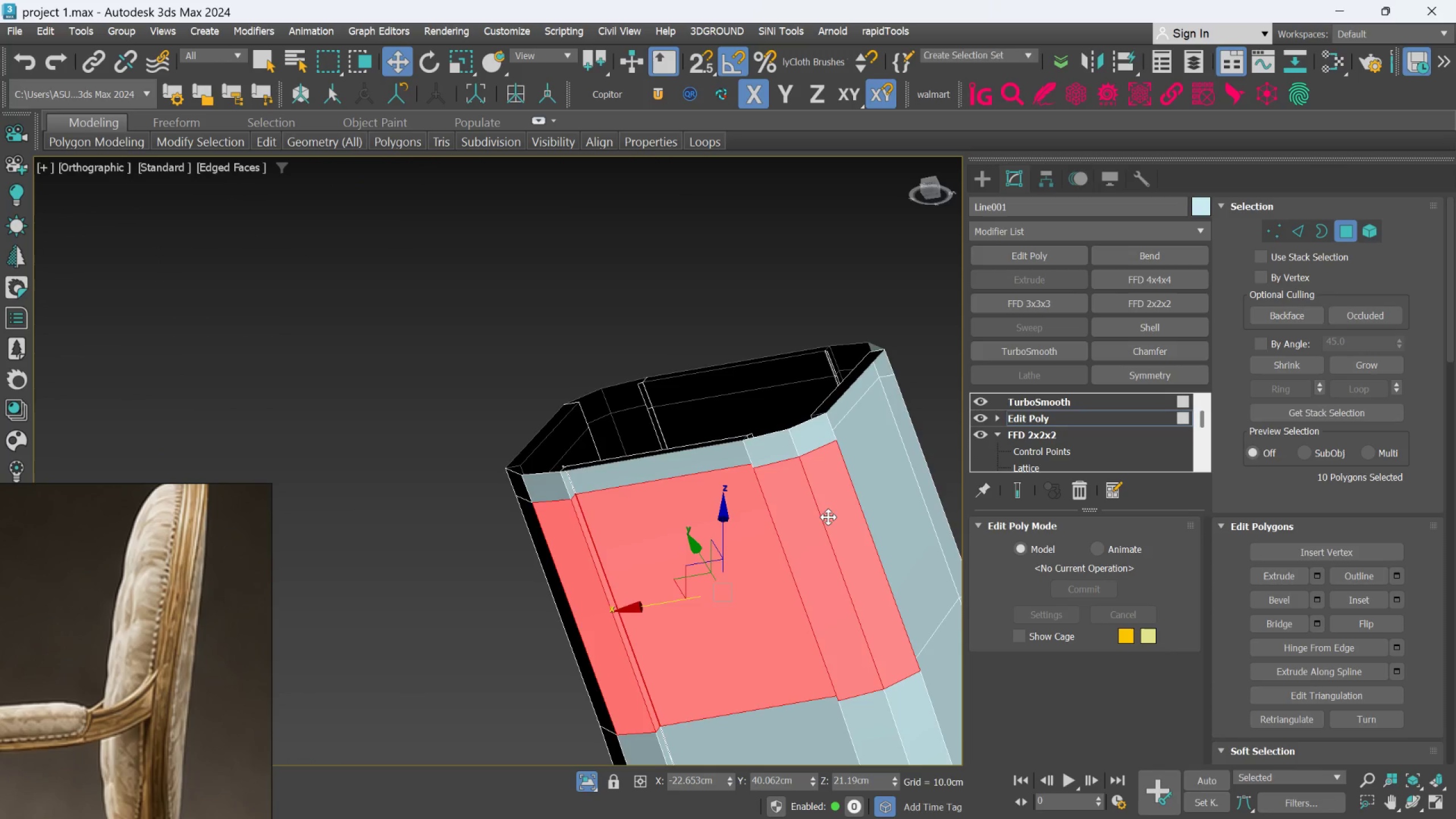 
hold_key(key=AltLeft, duration=0.67)
 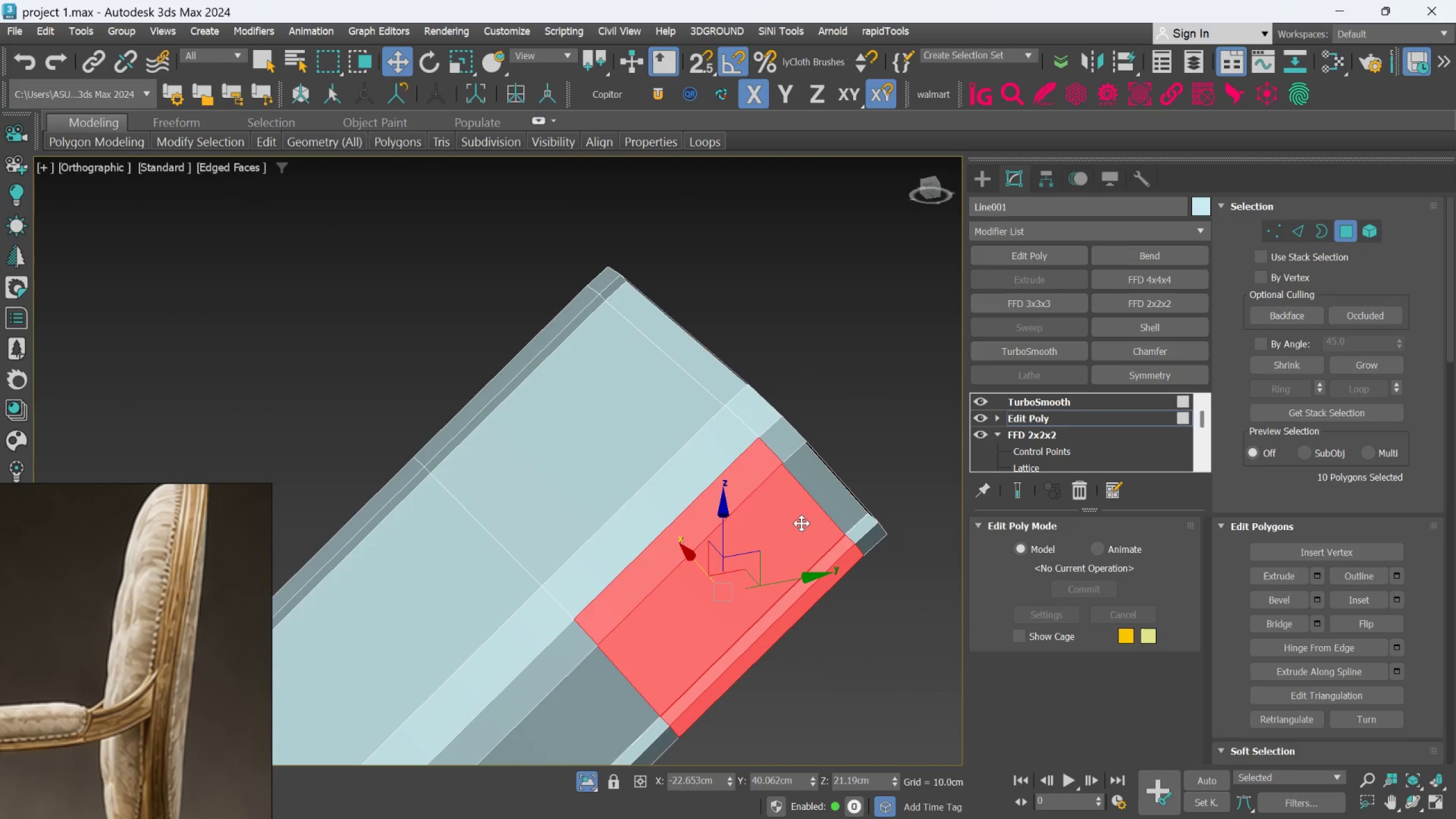 
hold_key(key=ControlLeft, duration=0.64)
left_click([709, 477])
 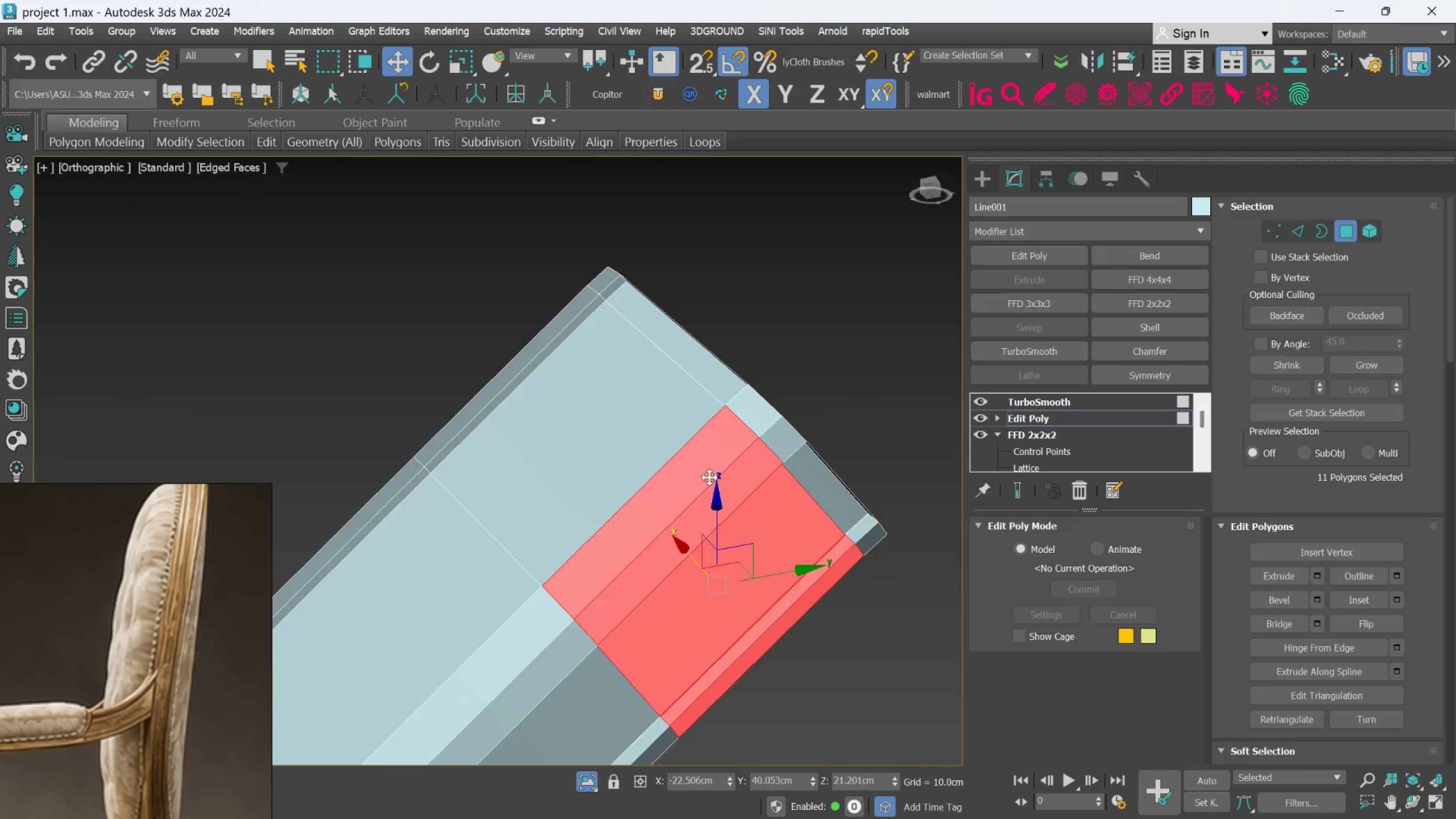 
scroll: coordinate [710, 479], scroll_direction: down, amount: 1.0
 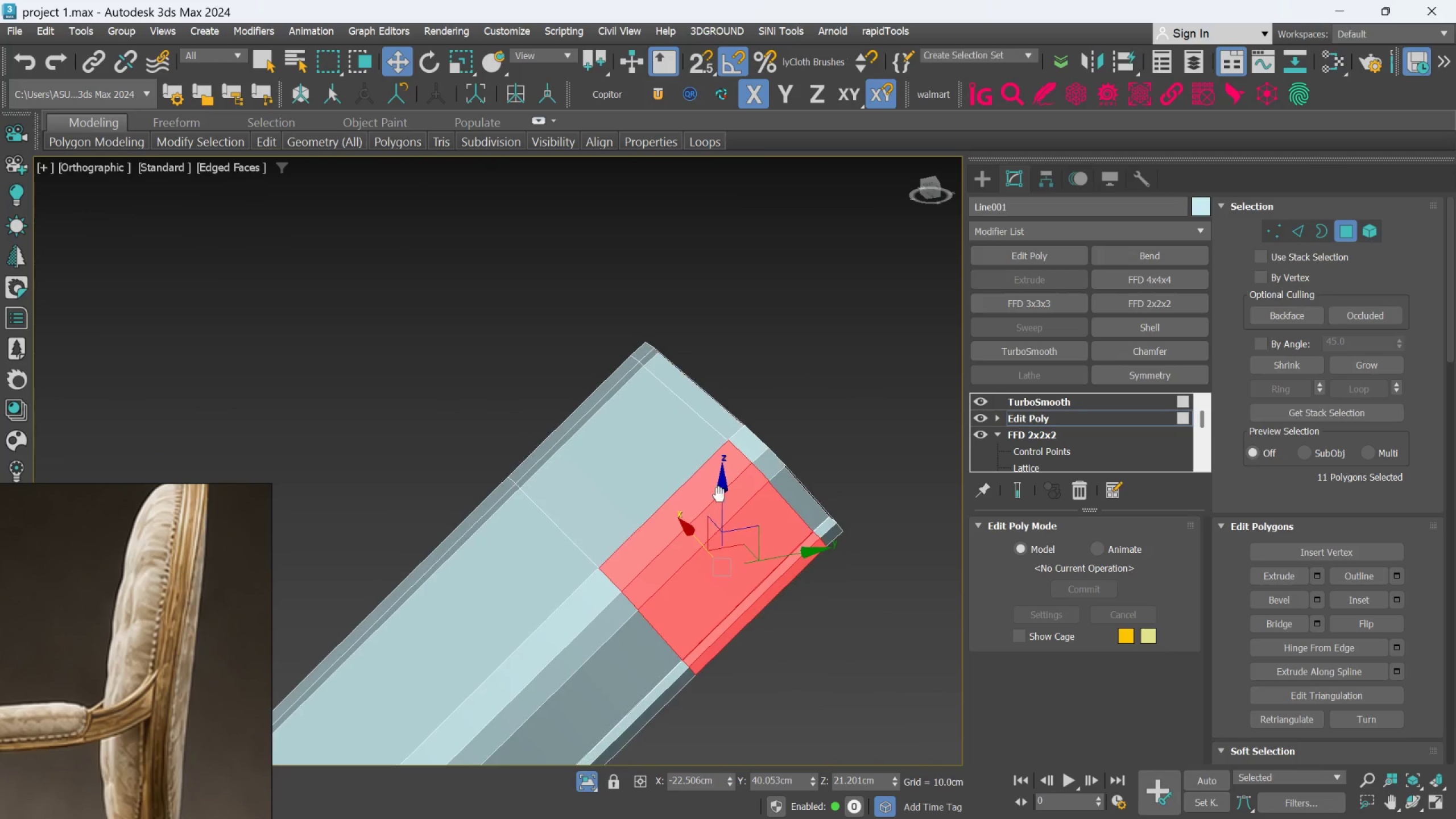 
hold_key(key=AltLeft, duration=0.61)
 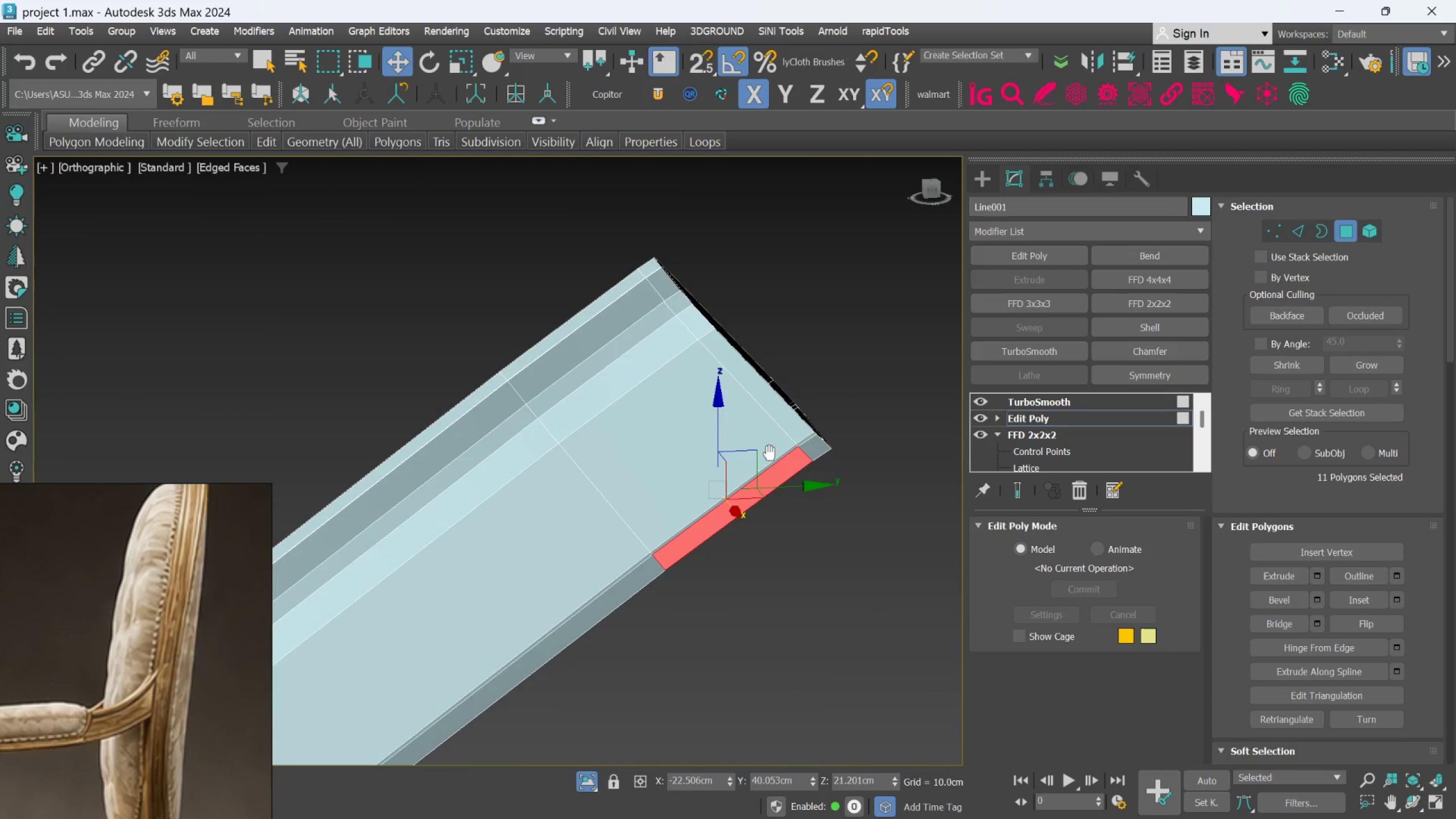 
hold_key(key=AltLeft, duration=14.52)
left_click([589, 777])
 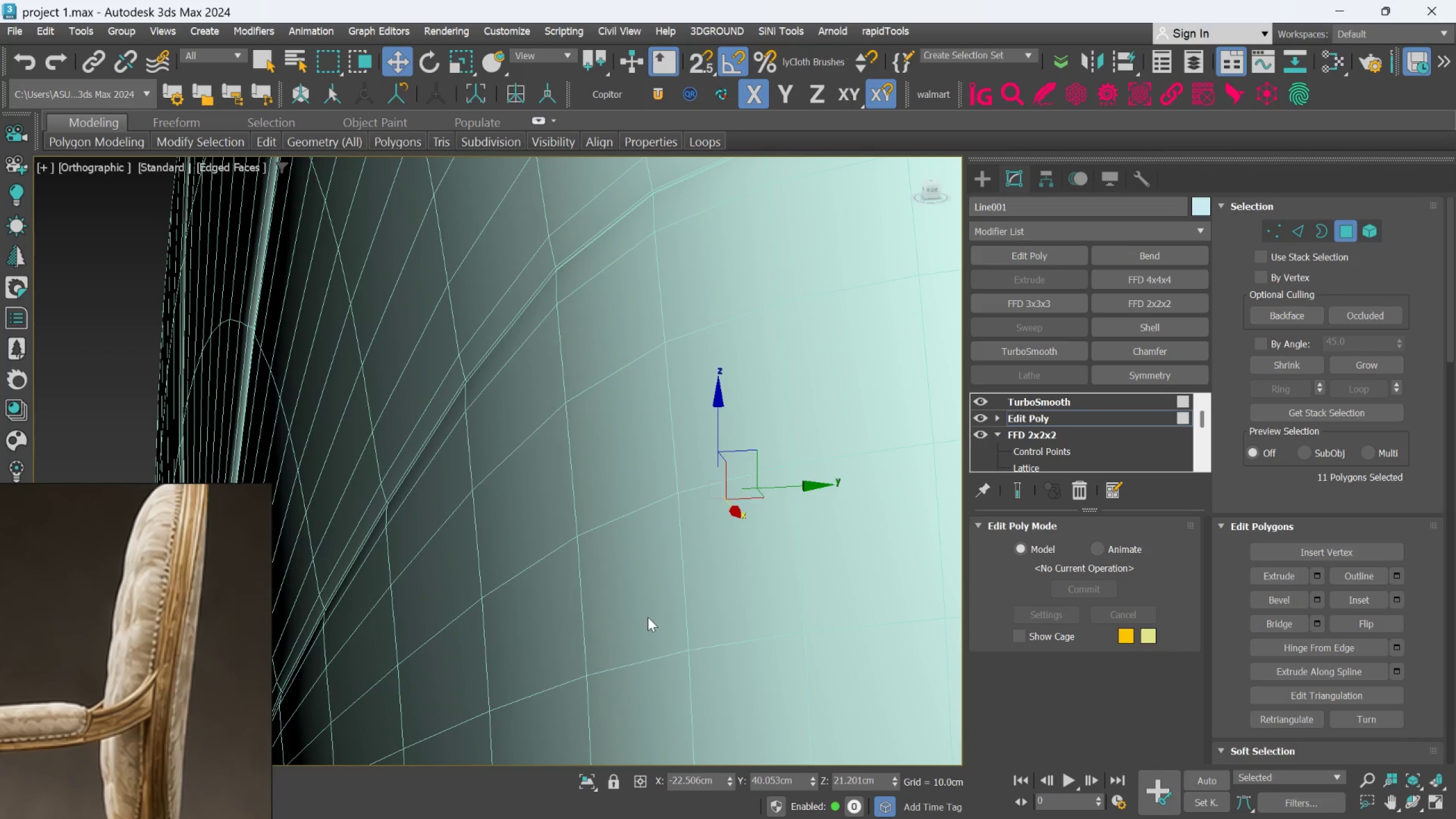 
scroll: coordinate [655, 614], scroll_direction: down, amount: 10.0
 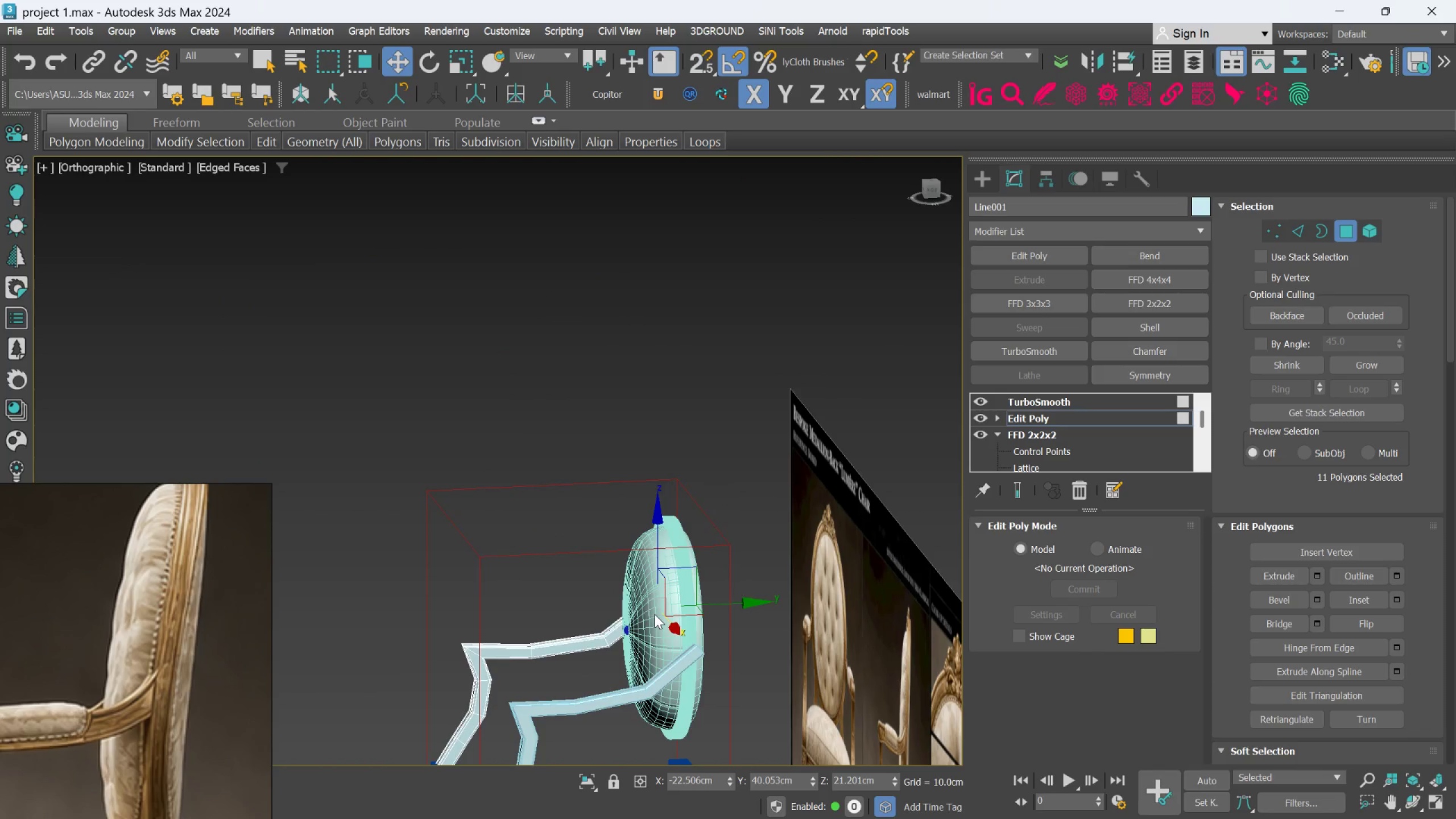 
key(L)
 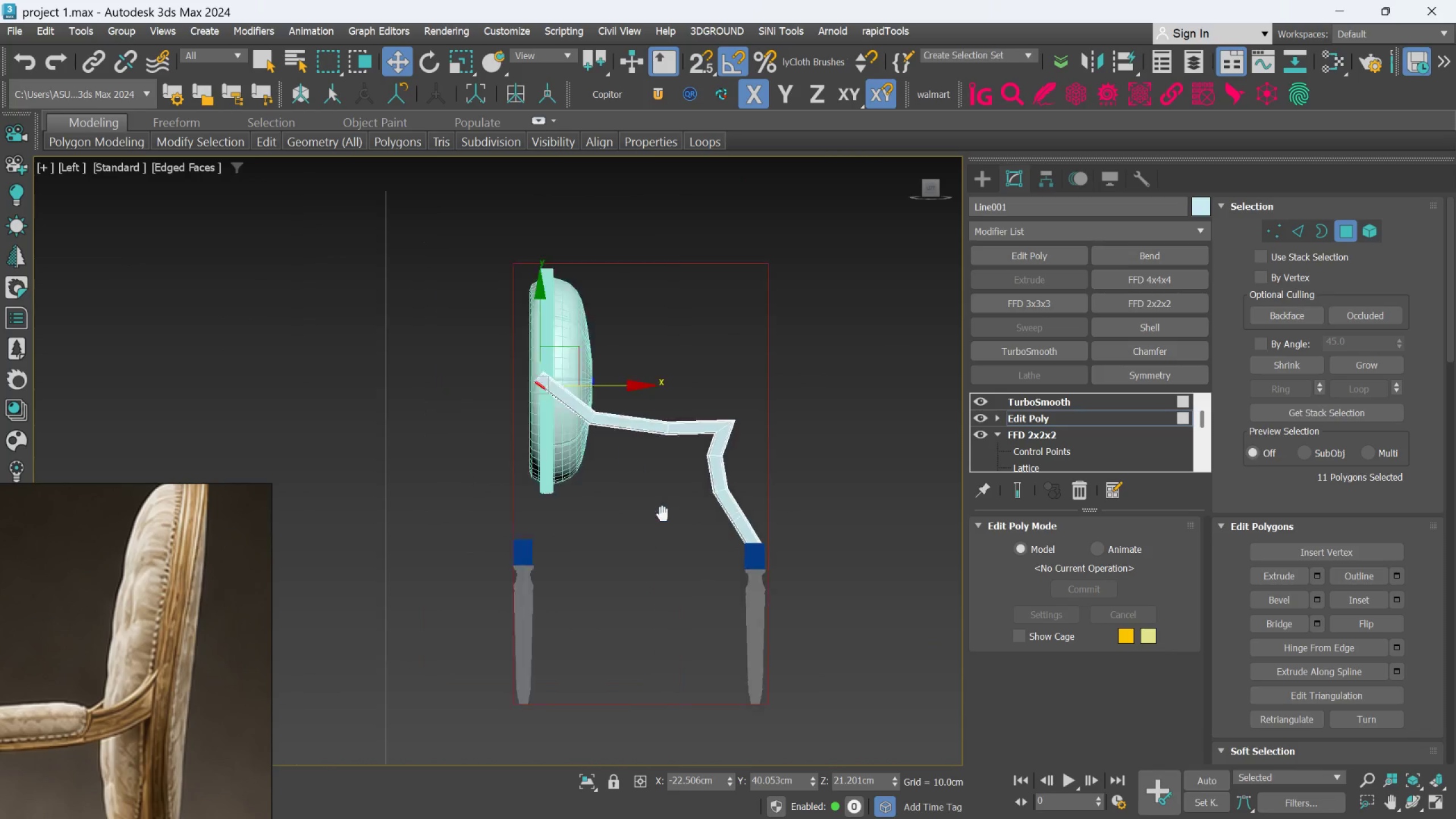 
scroll: coordinate [733, 532], scroll_direction: up, amount: 2.0
 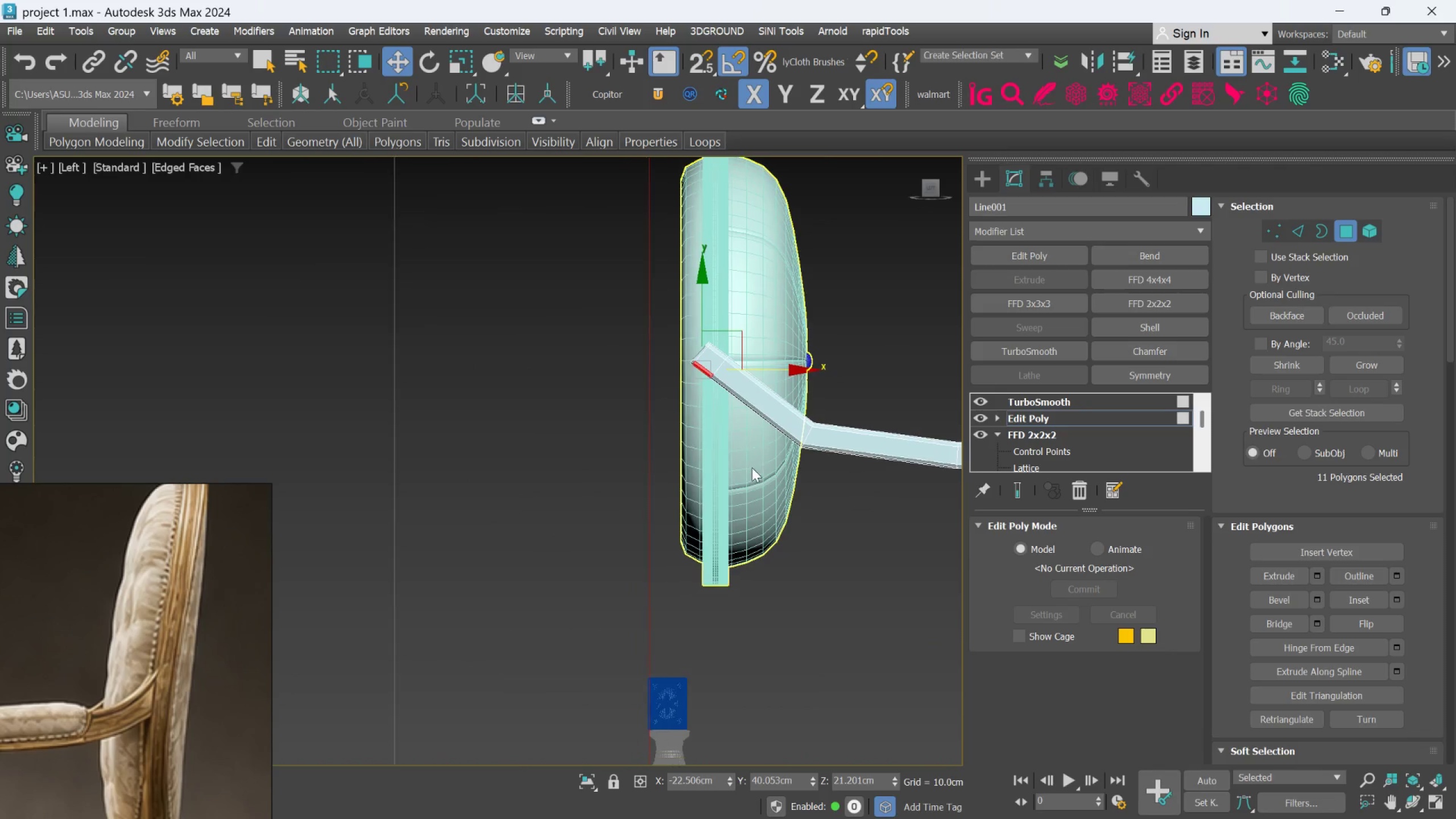 
scroll: coordinate [751, 498], scroll_direction: down, amount: 1.0
 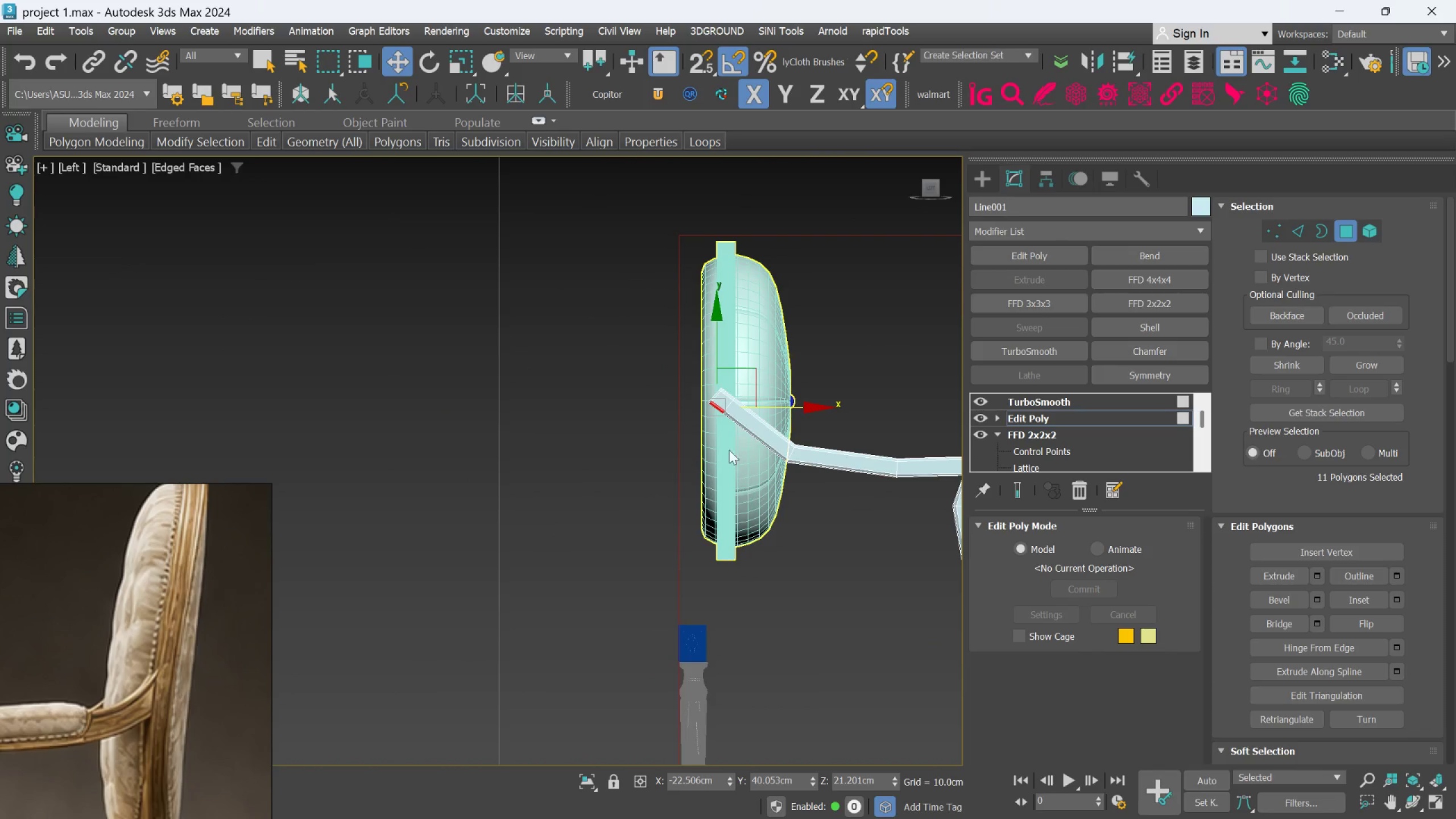 
hold_key(key=ShiftLeft, duration=1.52)
left_click_drag(start_coordinate=[714, 337], to_coordinate=[679, 554])
 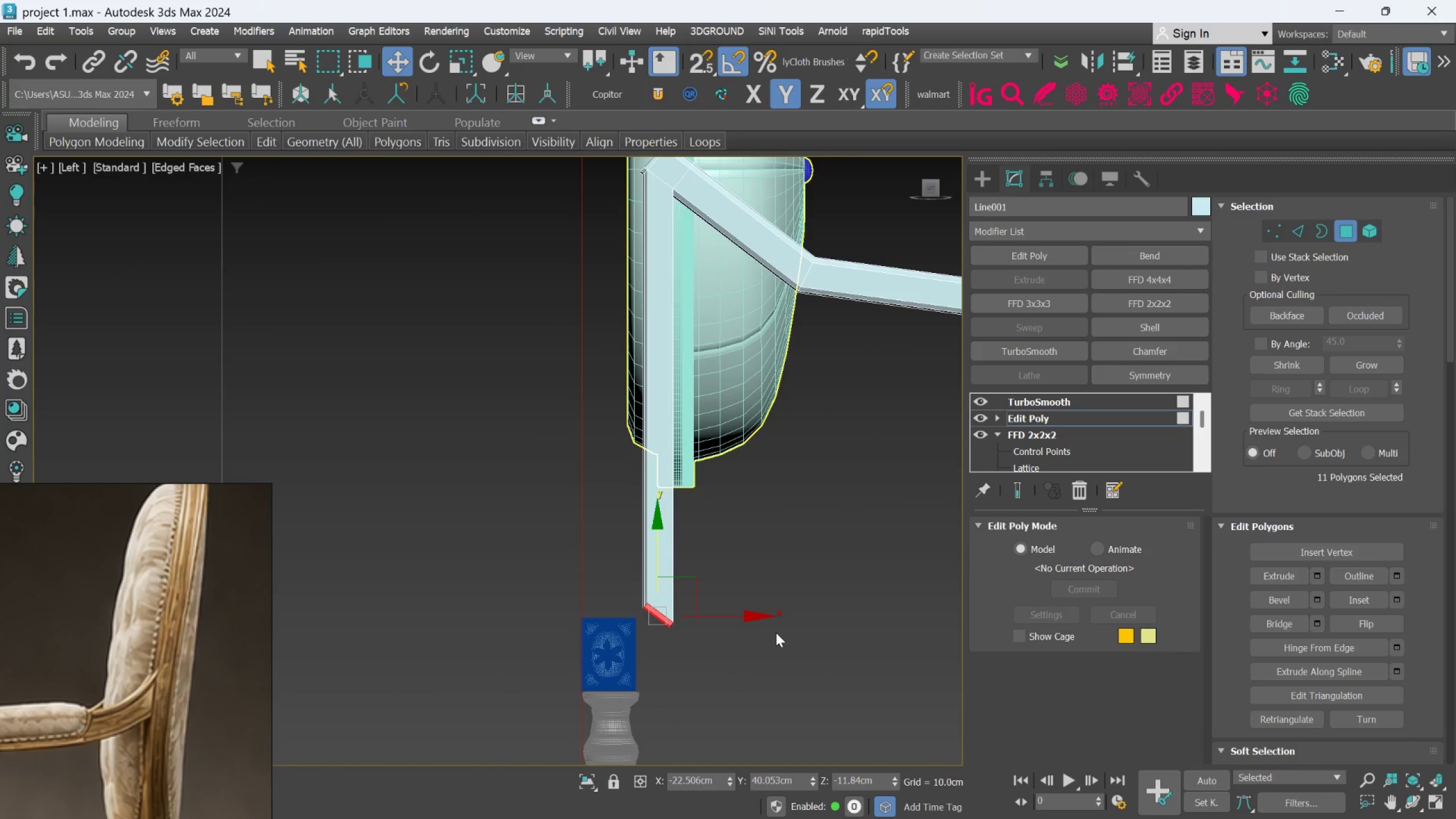 
hold_key(key=ShiftLeft, duration=1.51)
 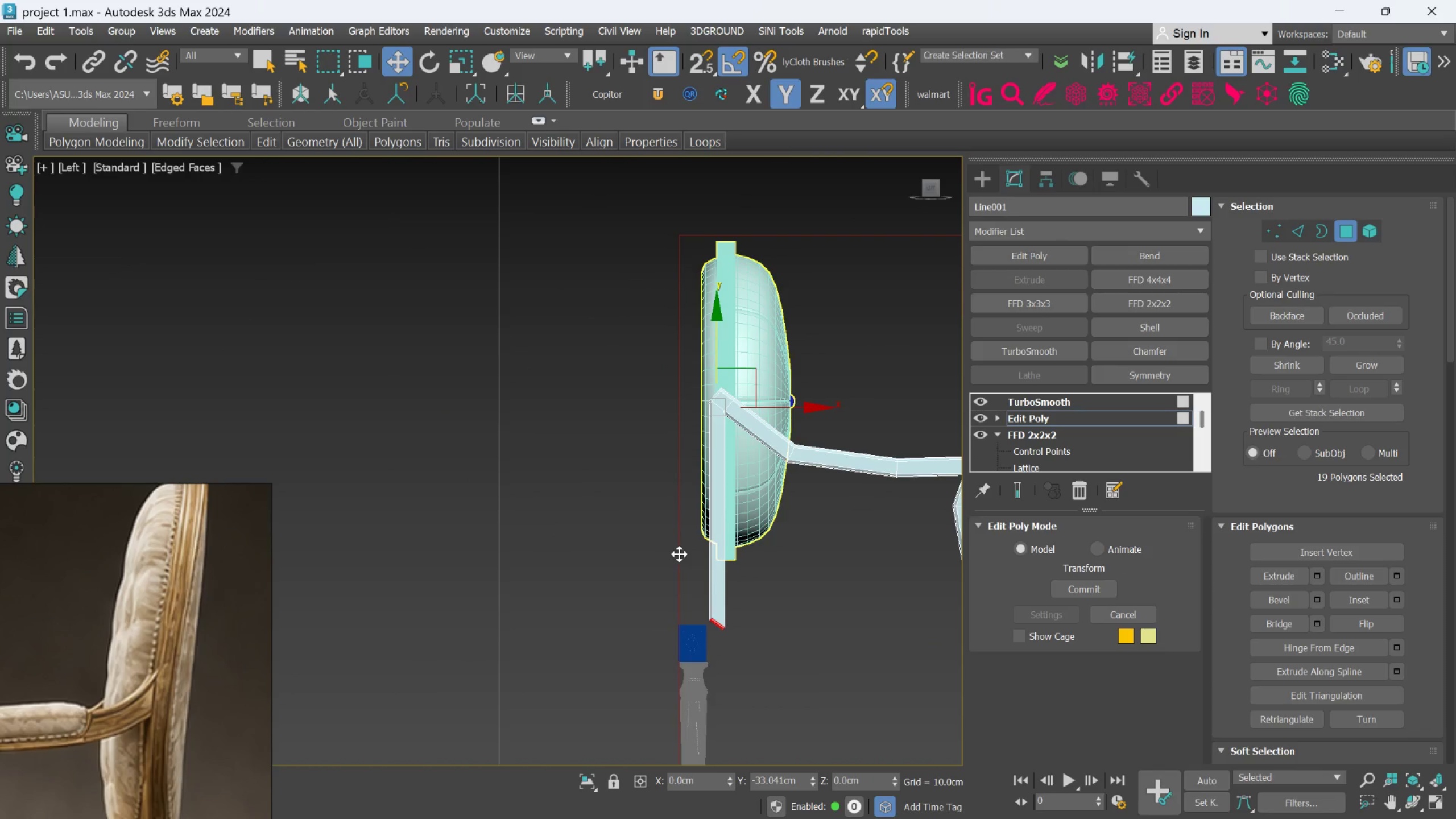 
key(Shift+ShiftLeft)
 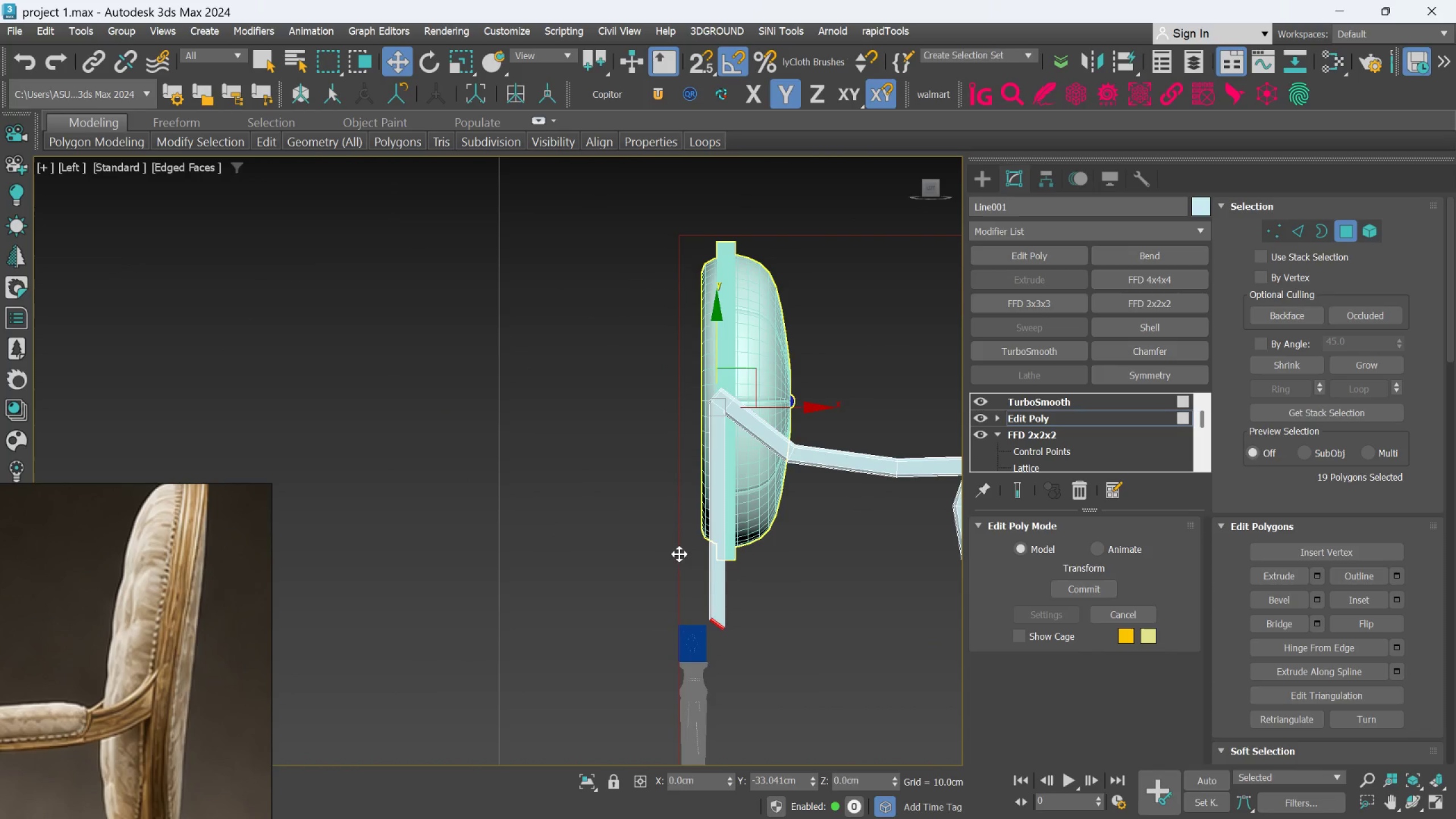 
key(Shift+ShiftLeft)
 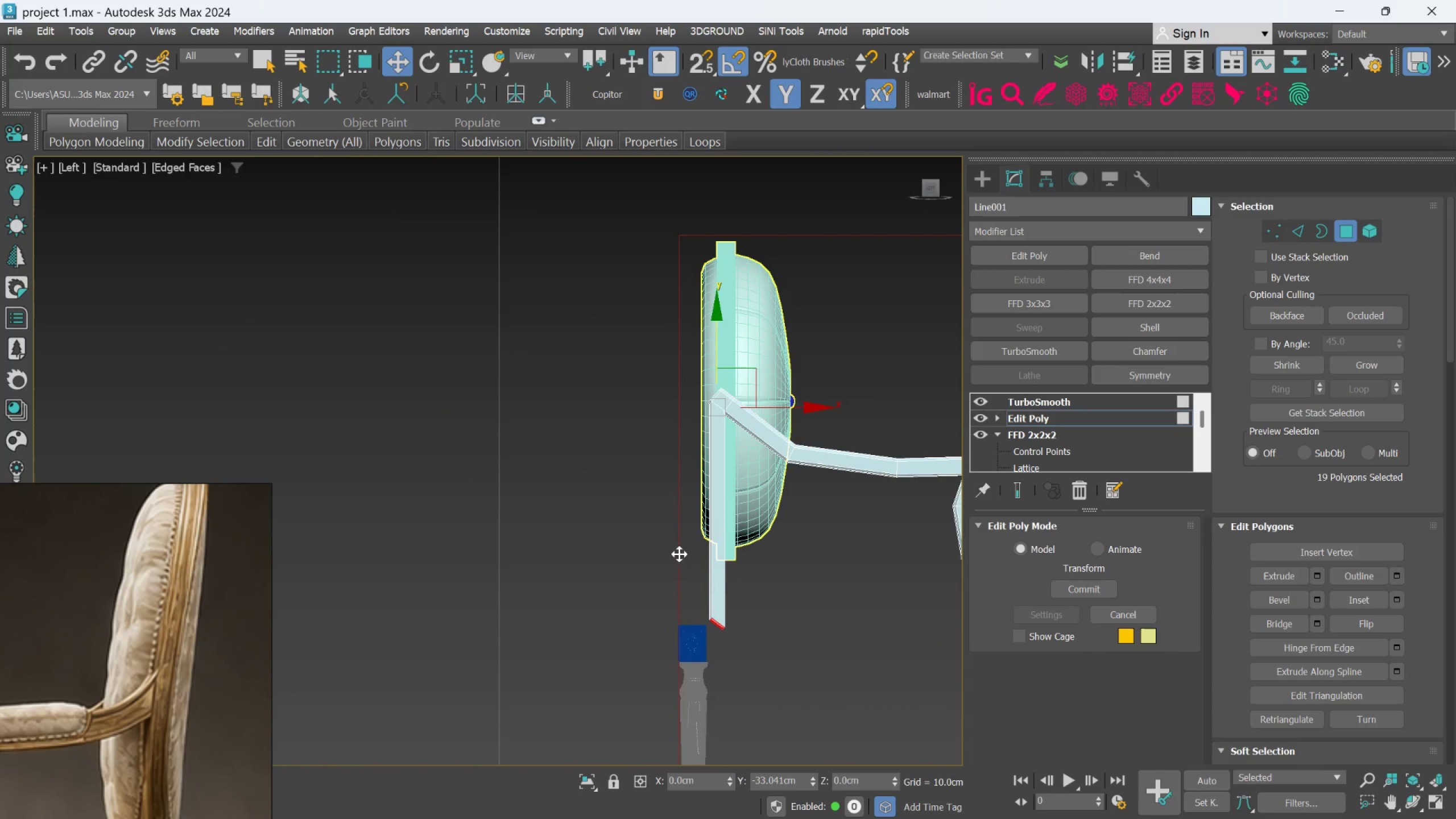 
key(Shift+ShiftLeft)
 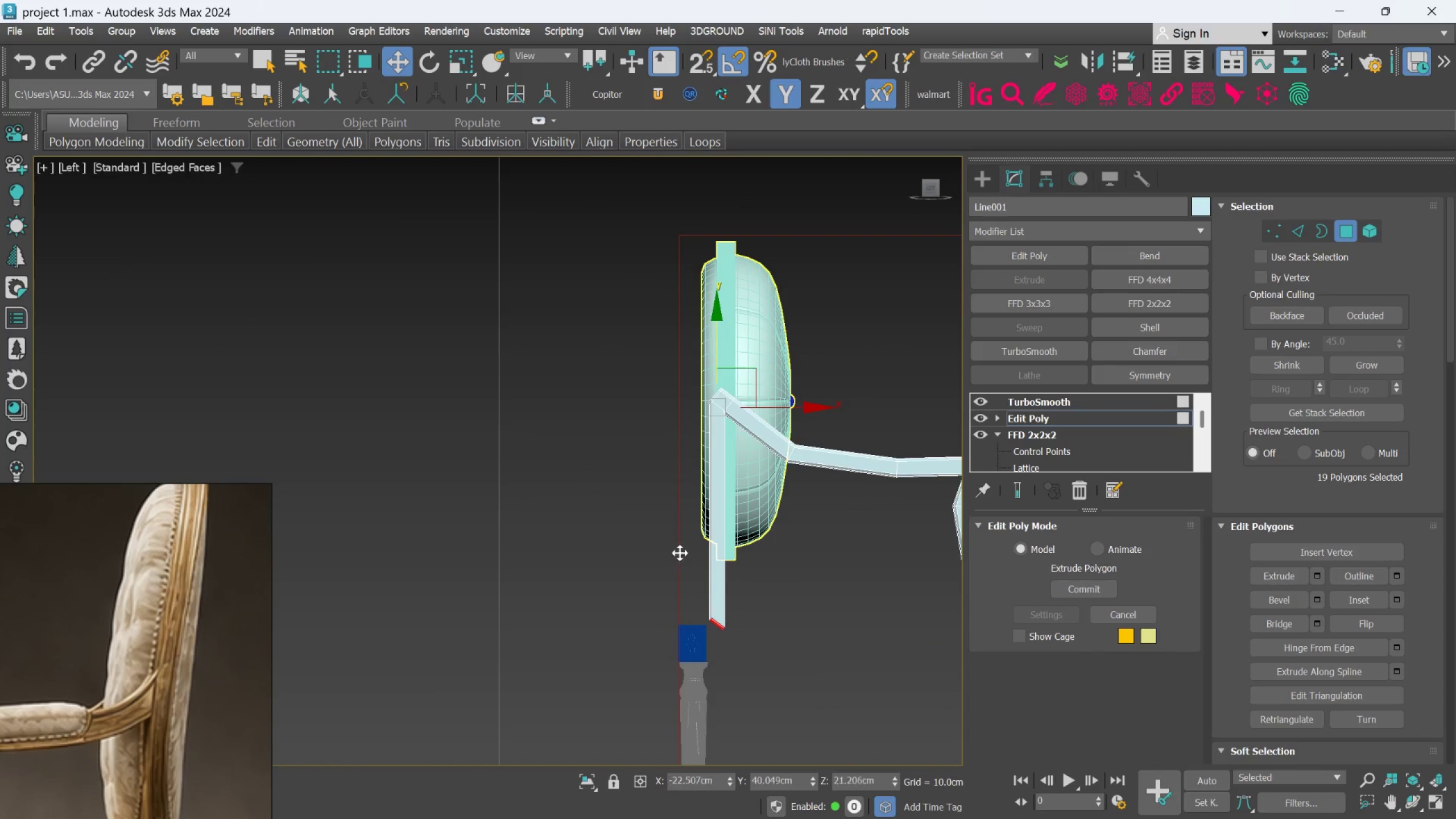 
key(Shift+ShiftLeft)
 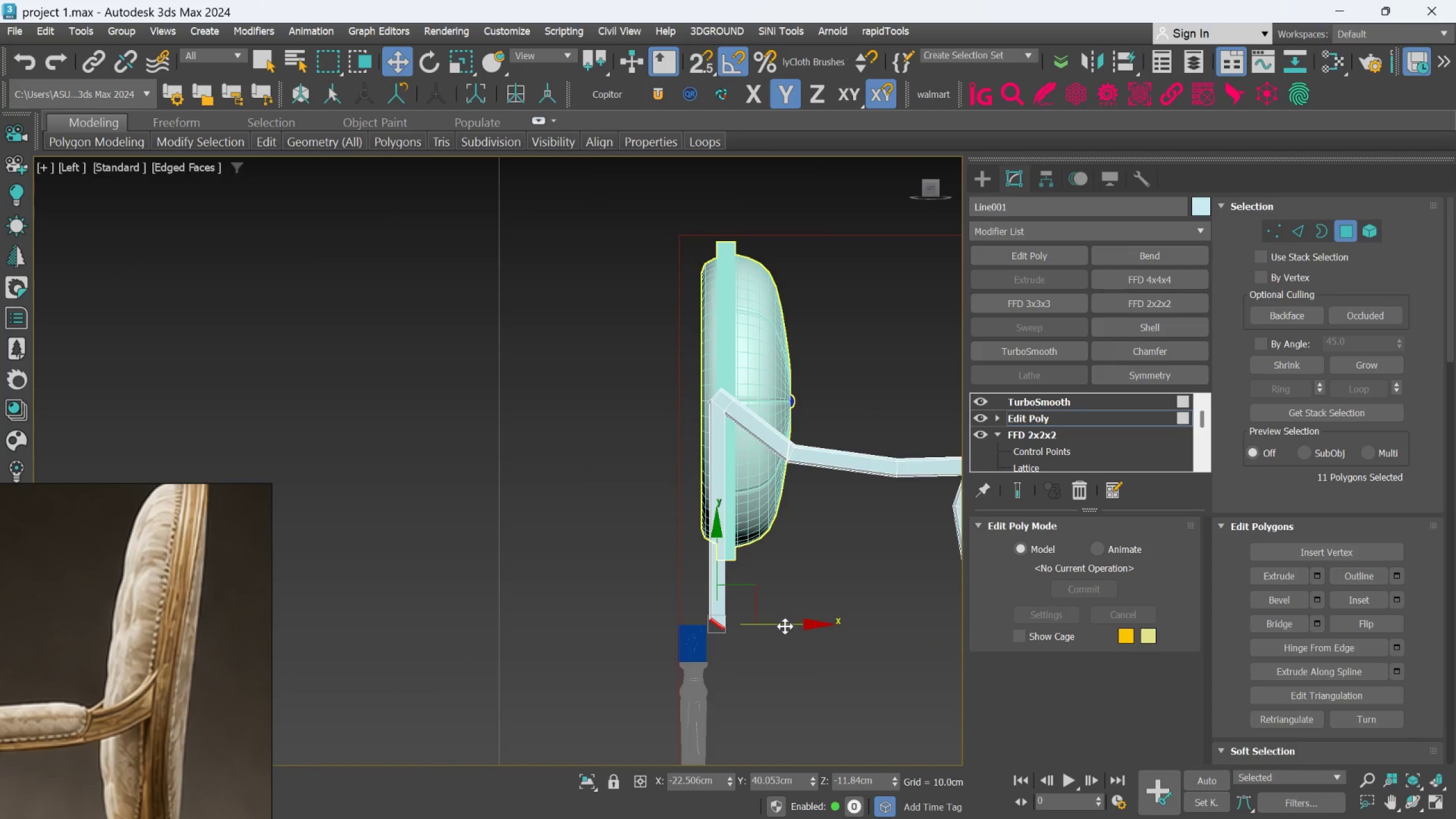 
scroll: coordinate [776, 632], scroll_direction: up, amount: 2.0
 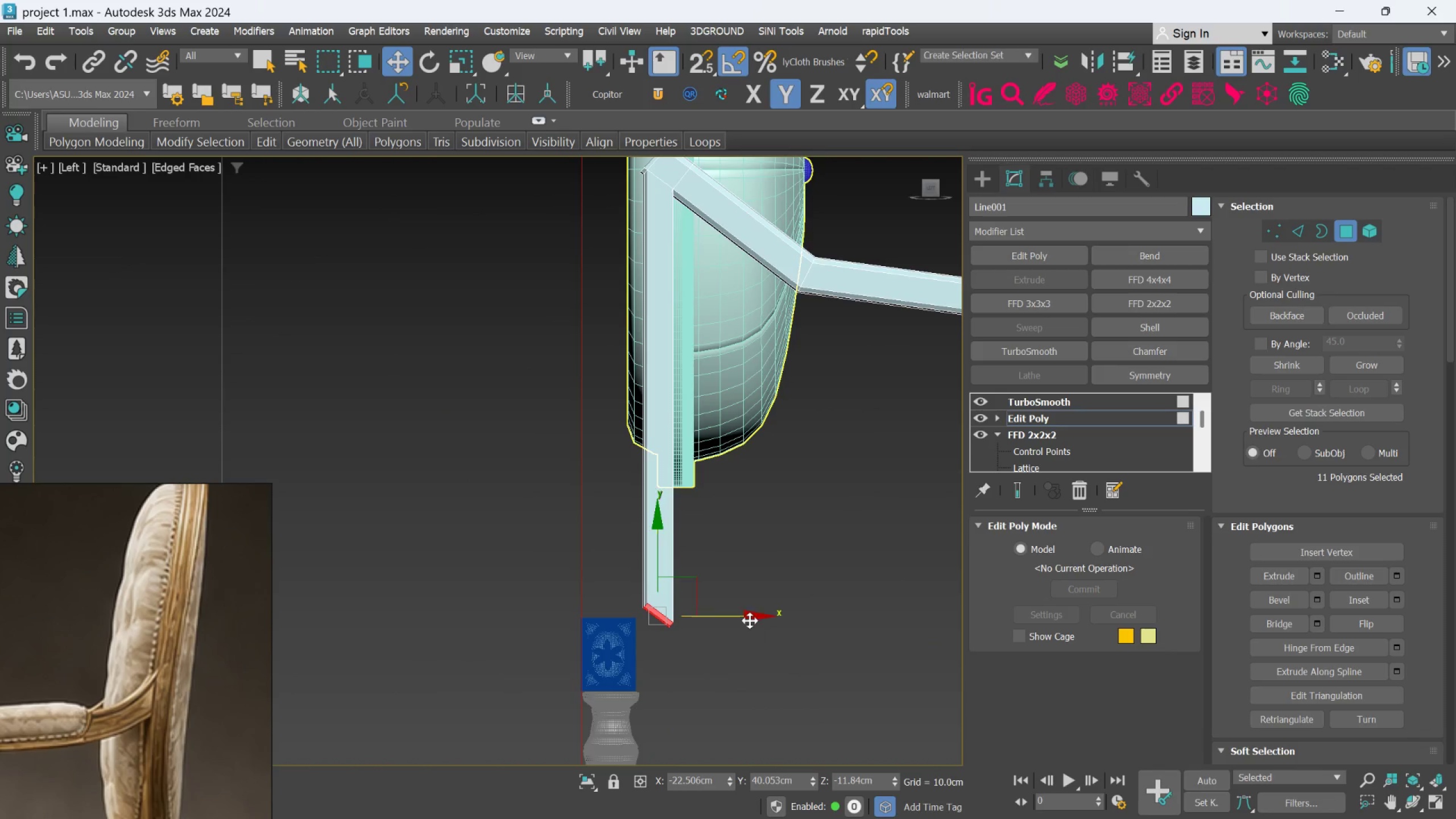 
left_click_drag(start_coordinate=[749, 620], to_coordinate=[694, 630])
 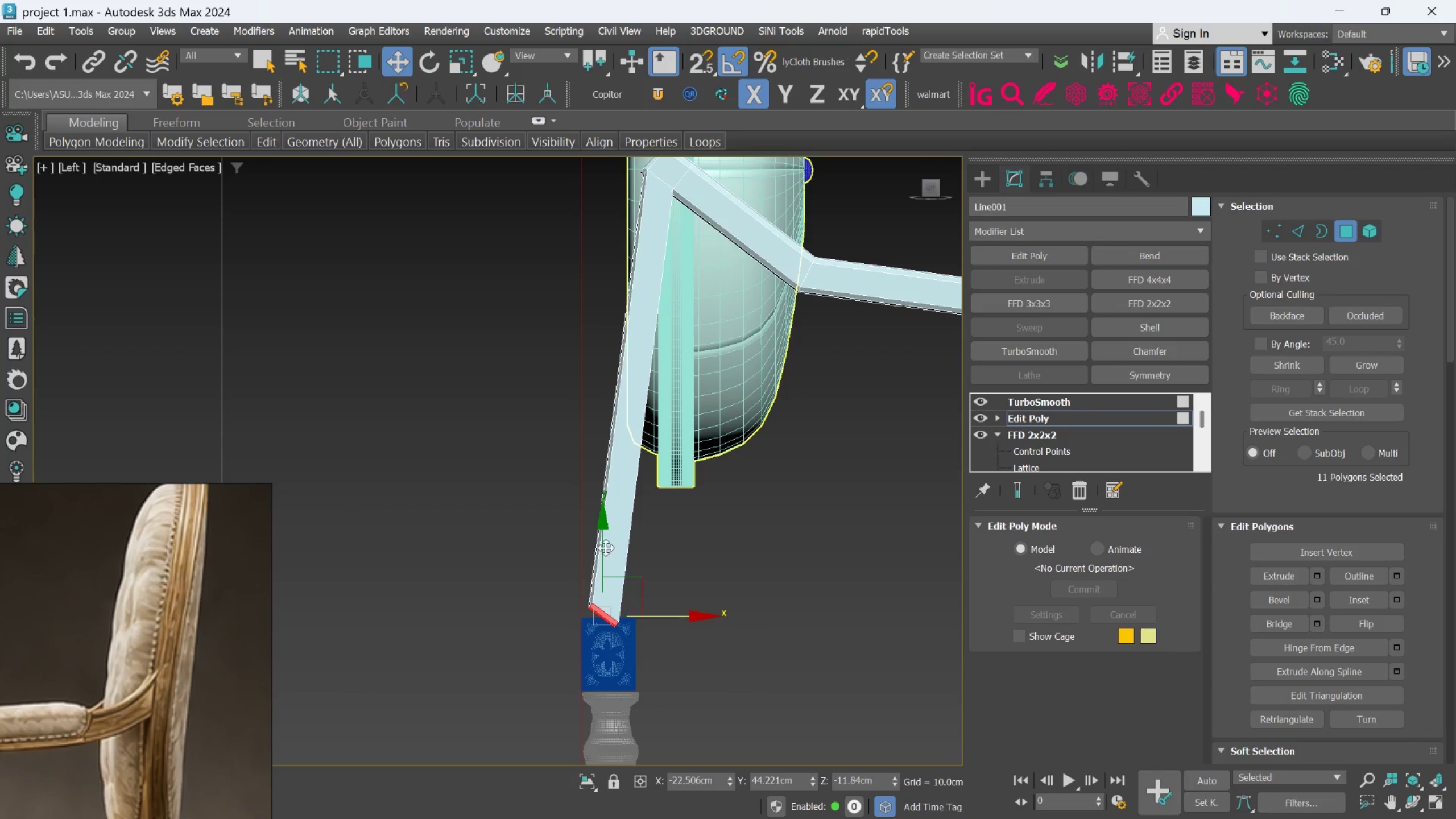 
left_click_drag(start_coordinate=[604, 544], to_coordinate=[603, 557])
 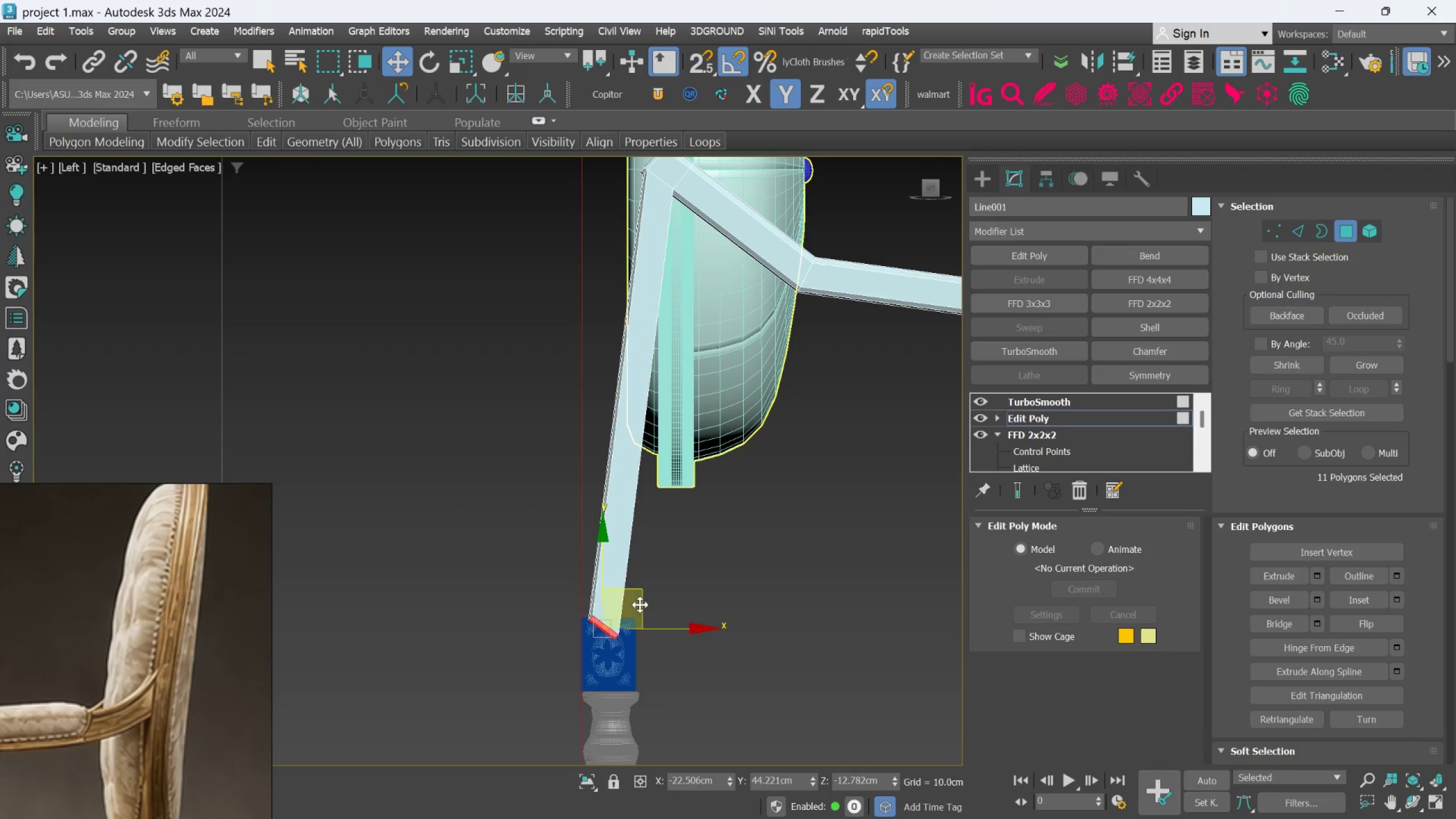 
hold_key(key=AltLeft, duration=1.19)
 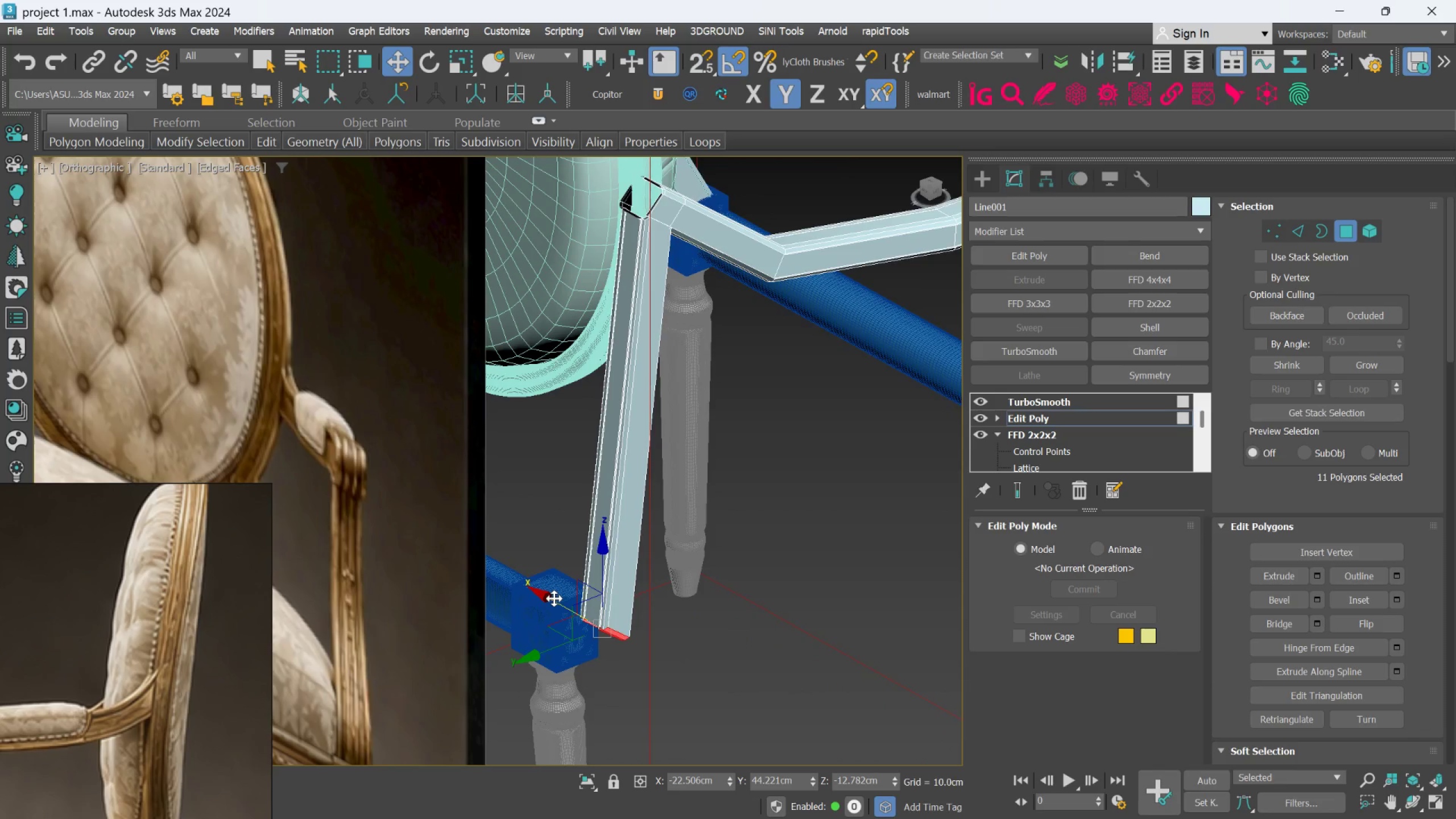 
left_click_drag(start_coordinate=[554, 598], to_coordinate=[506, 559])
 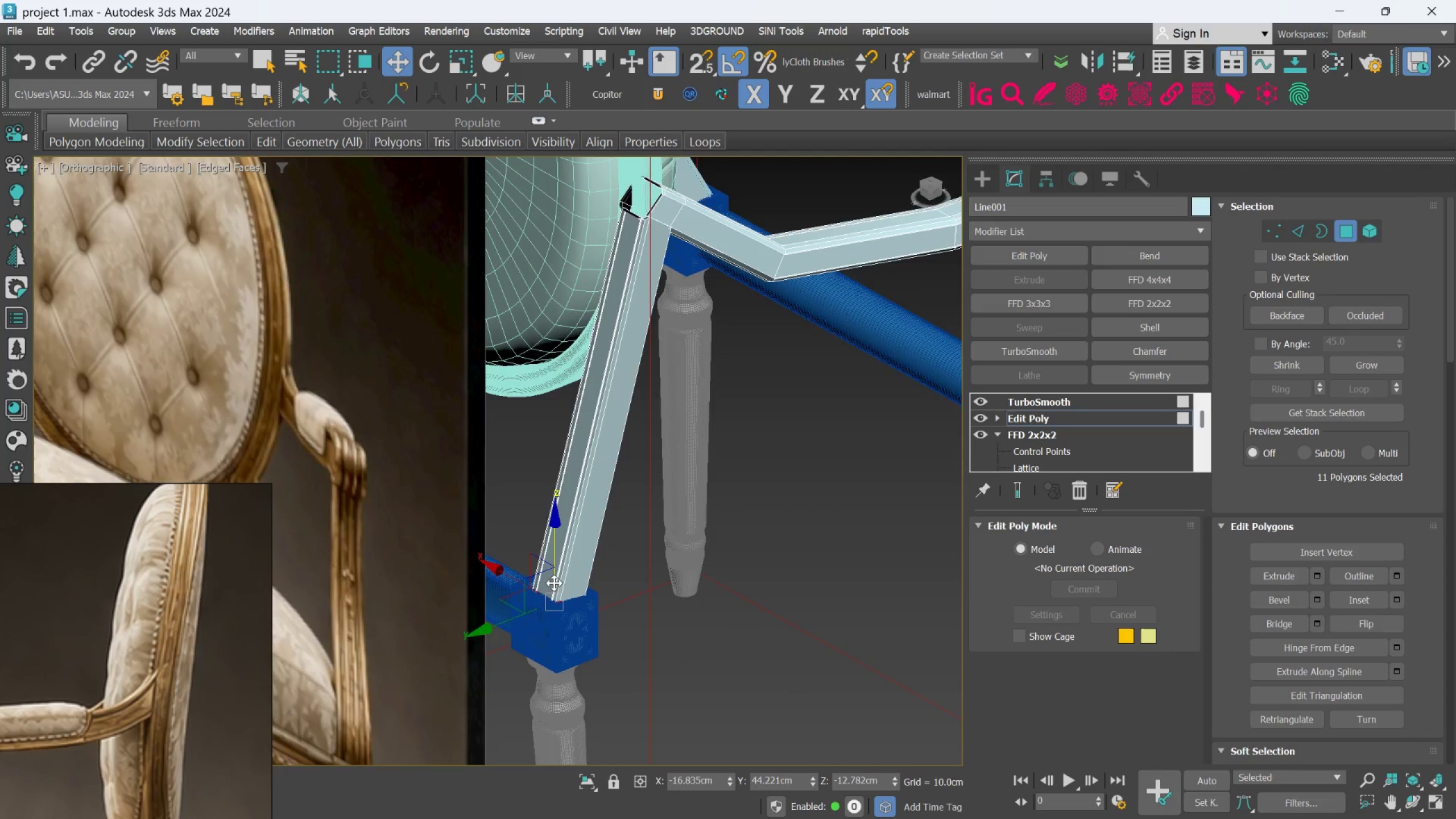 
hold_key(key=AltLeft, duration=0.56)
 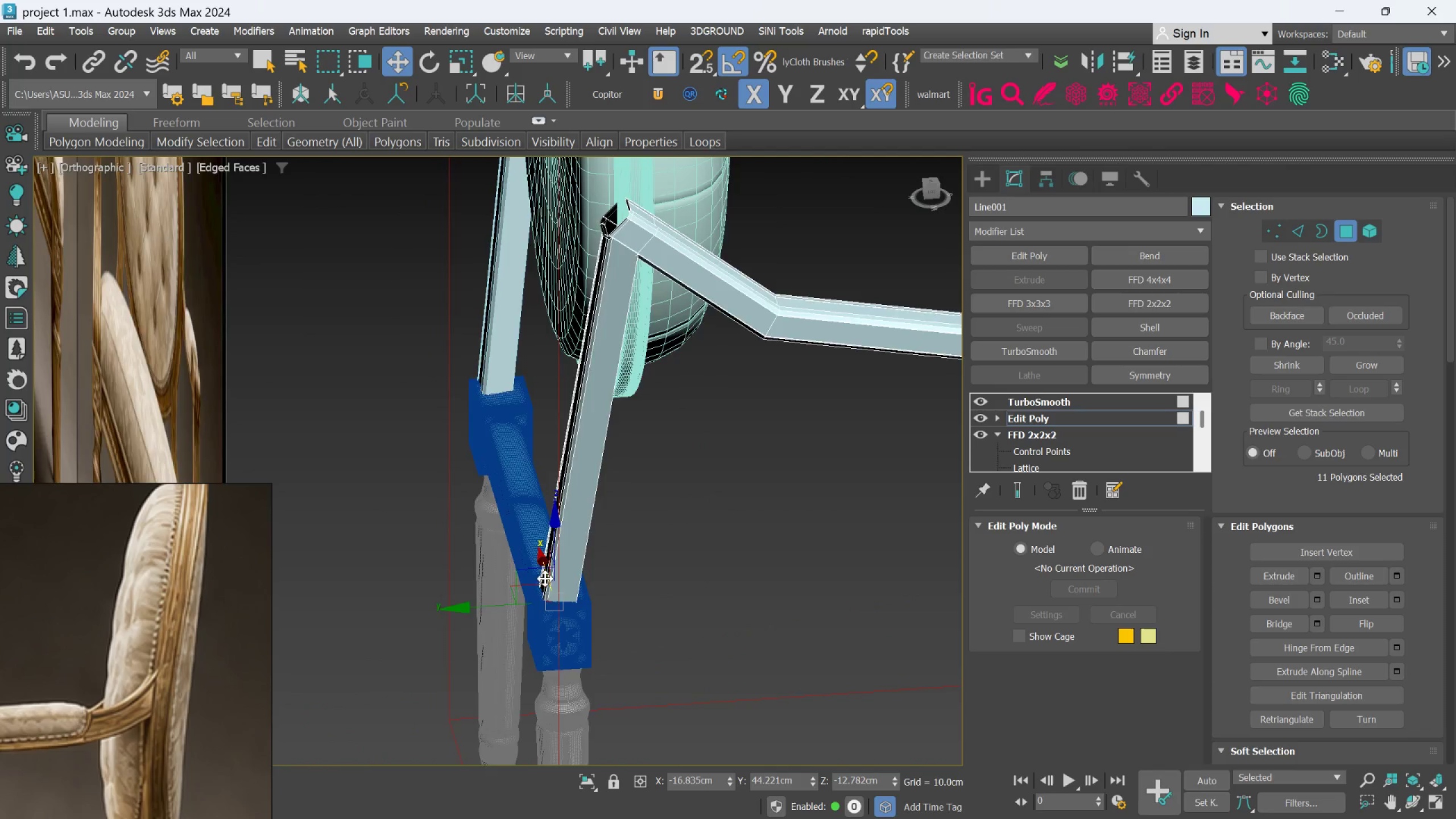 
scroll: coordinate [616, 501], scroll_direction: up, amount: 5.0
 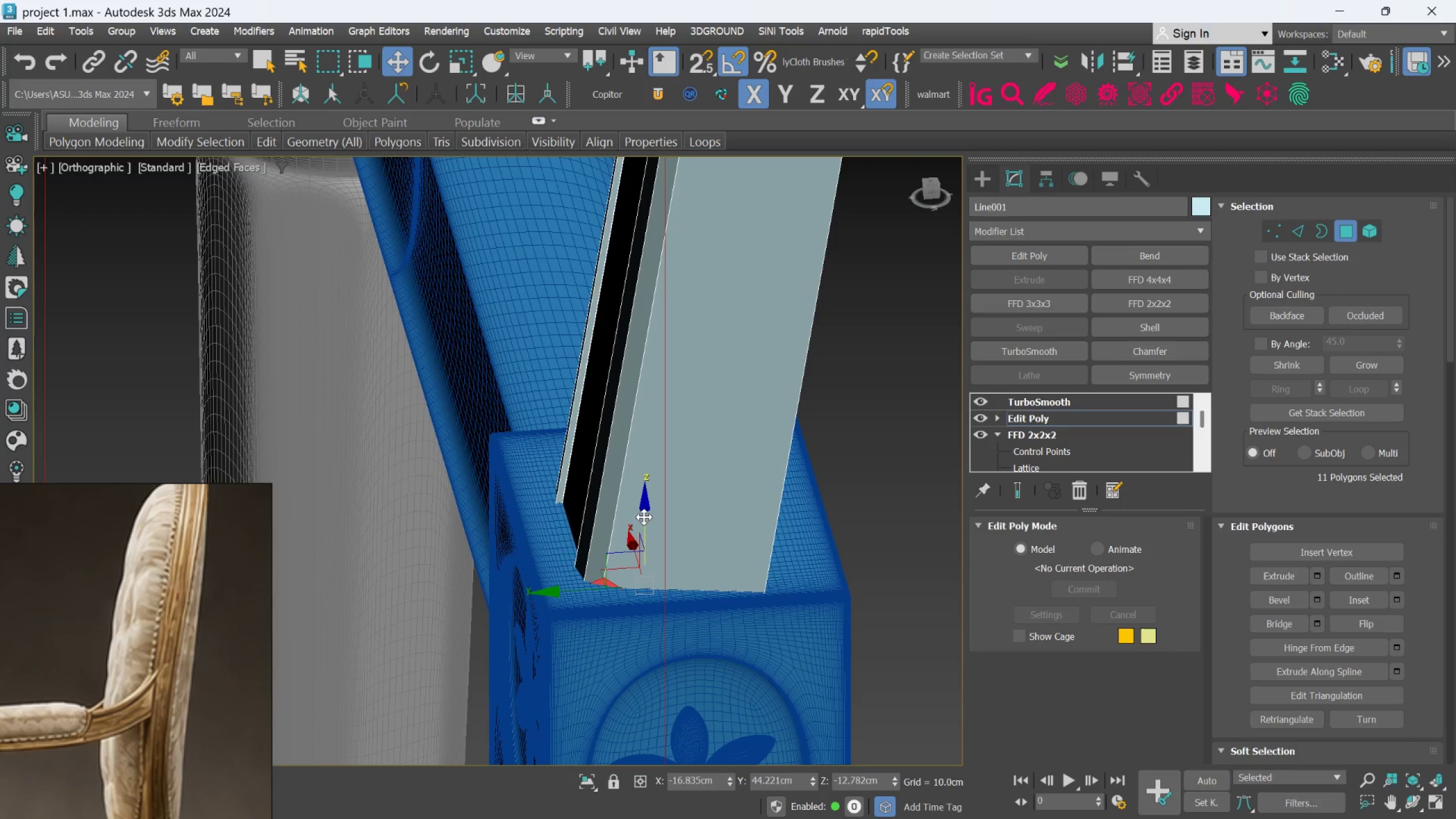 
left_click_drag(start_coordinate=[644, 517], to_coordinate=[635, 541])
 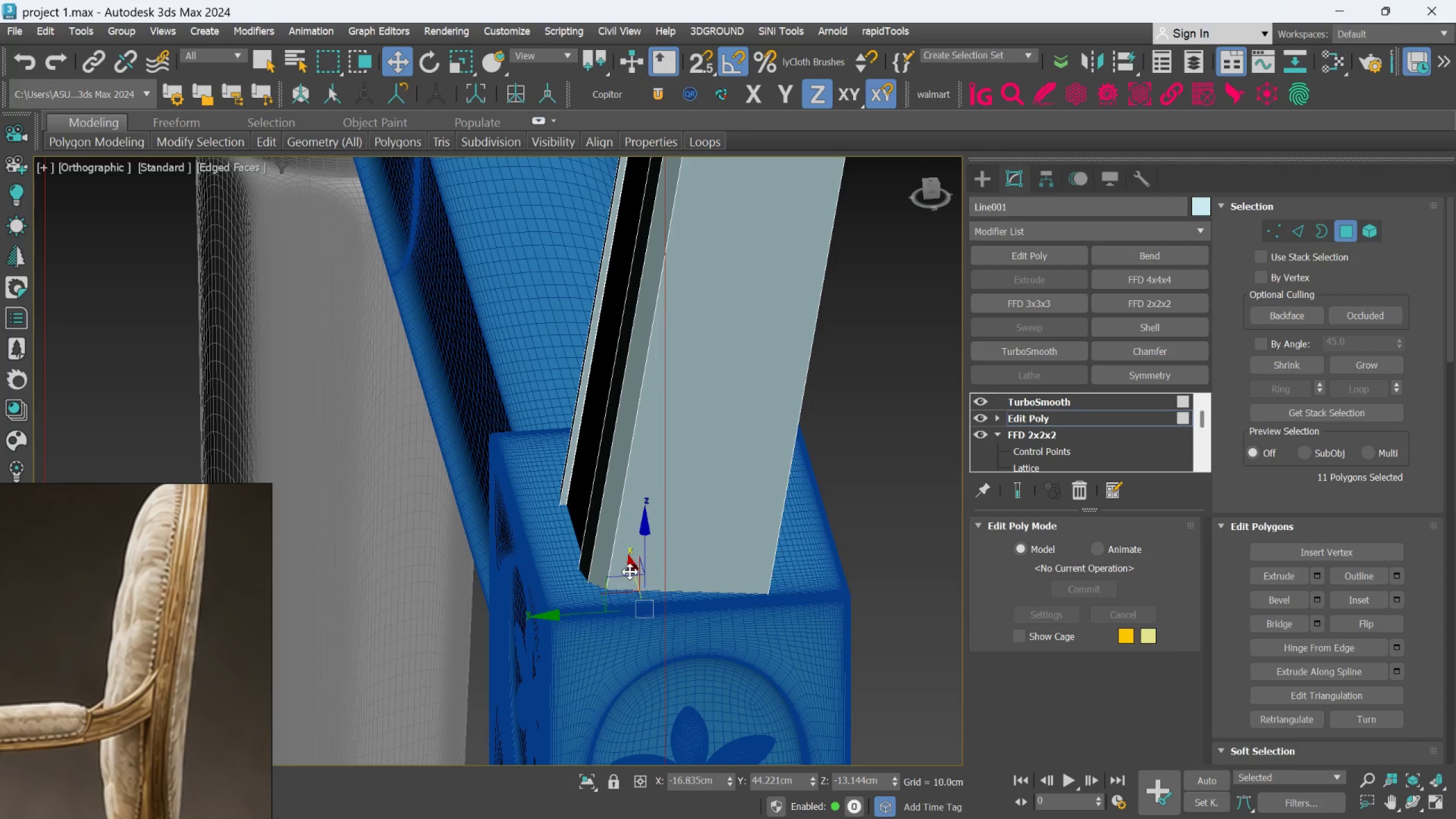 
left_click_drag(start_coordinate=[631, 570], to_coordinate=[628, 561])
 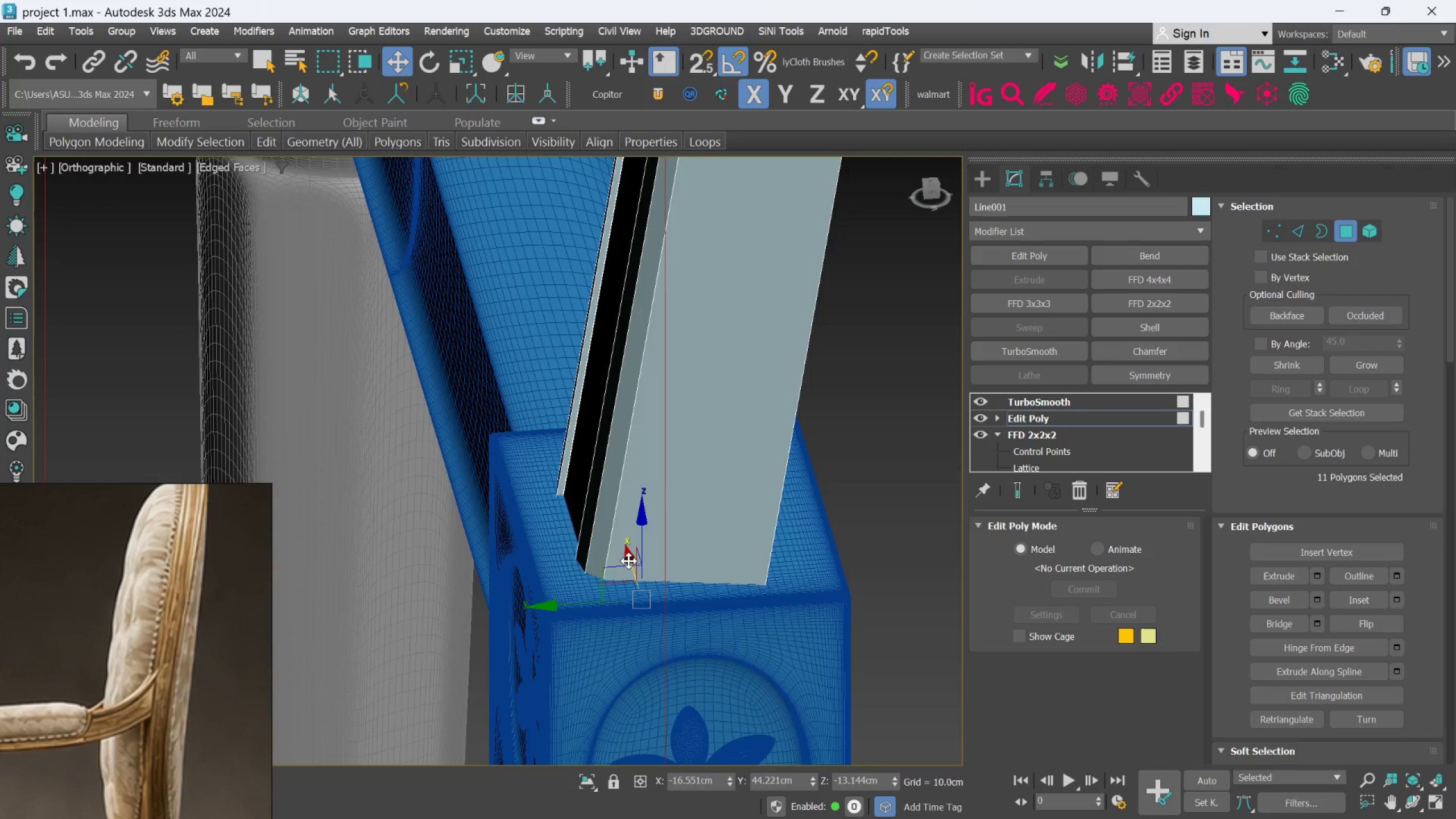 
scroll: coordinate [629, 558], scroll_direction: down, amount: 6.0
 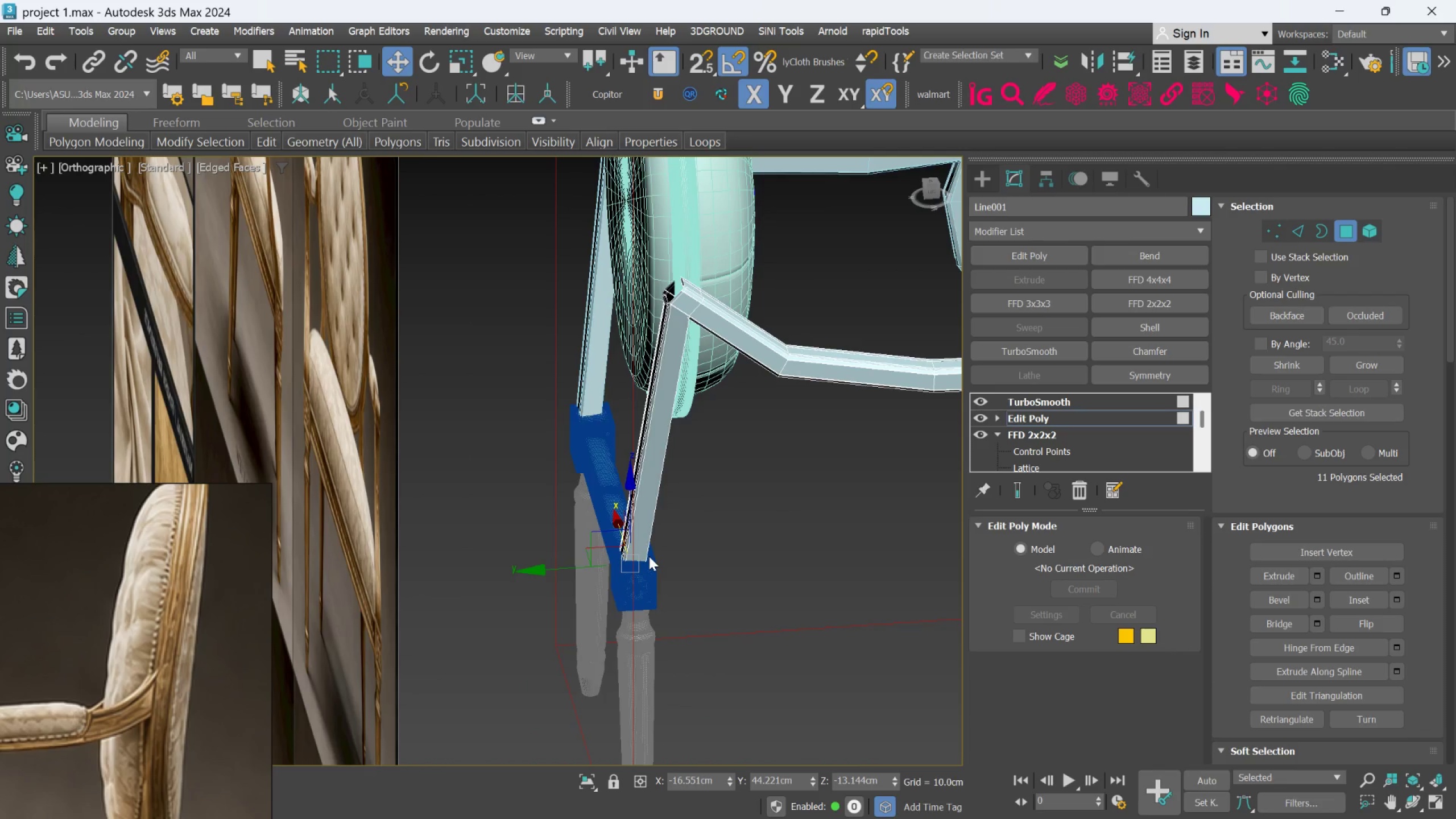 
hold_key(key=AltLeft, duration=0.7)
 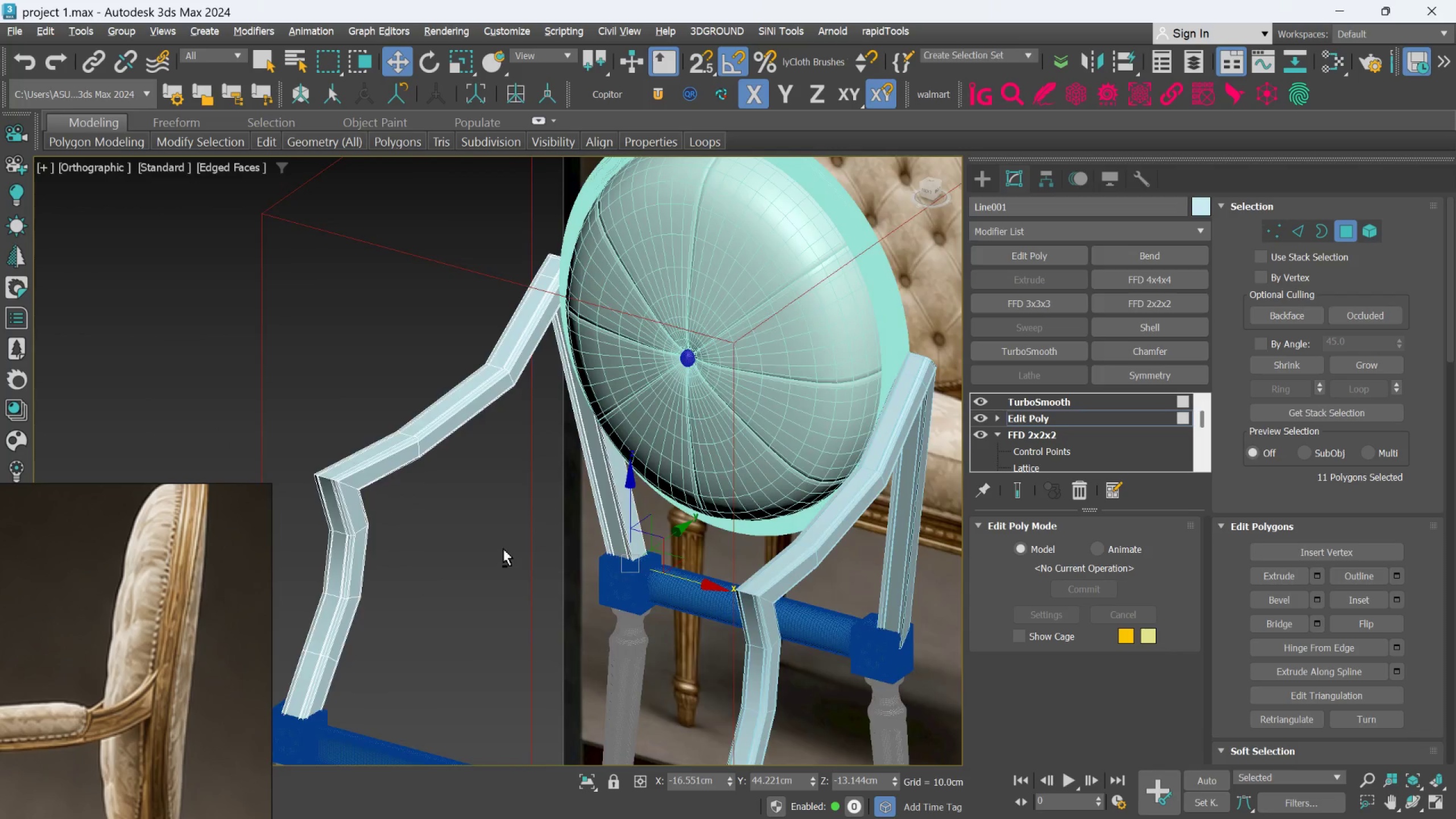 
scroll: coordinate [664, 596], scroll_direction: up, amount: 1.0
 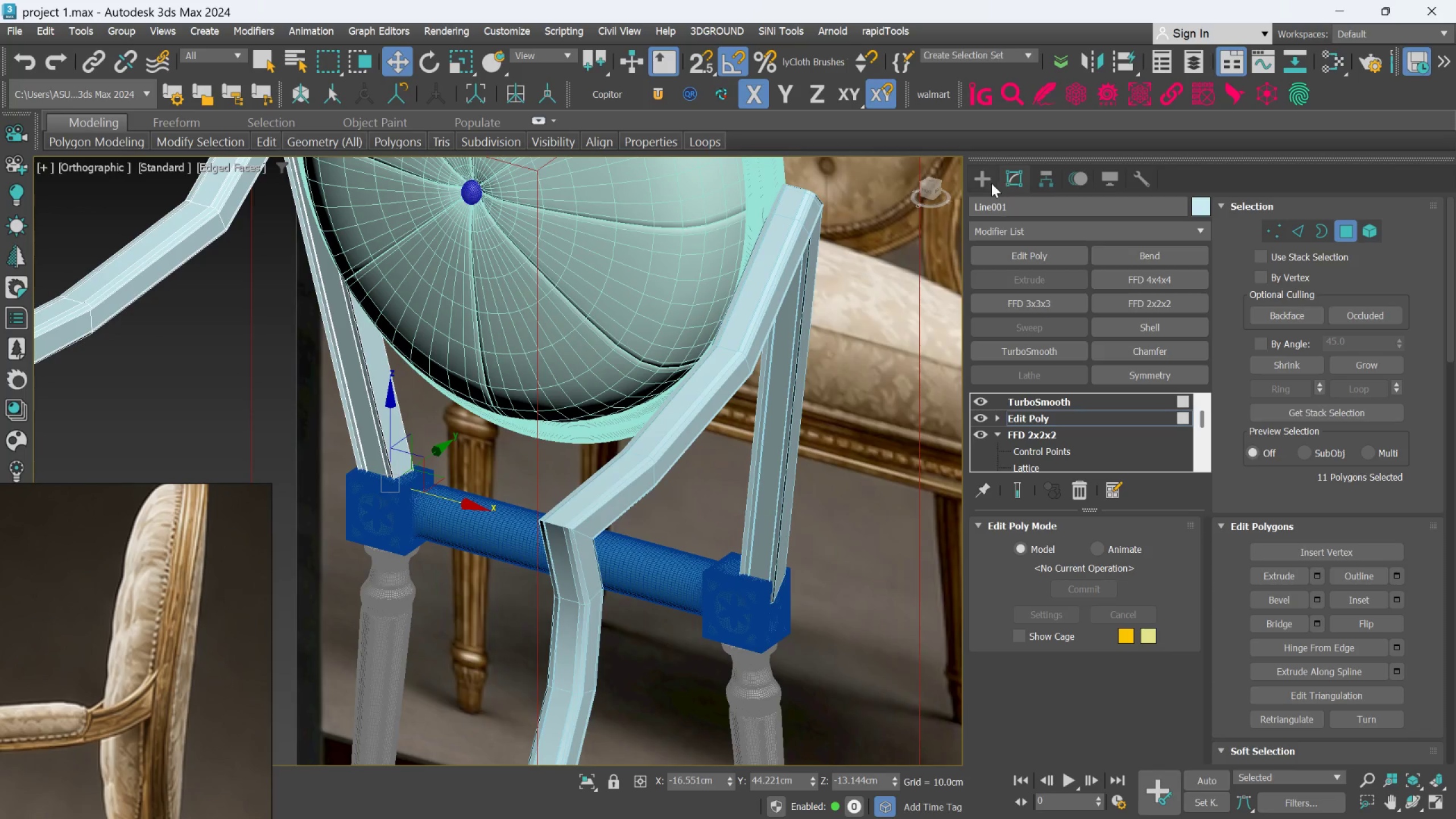 
left_click([991, 183])
 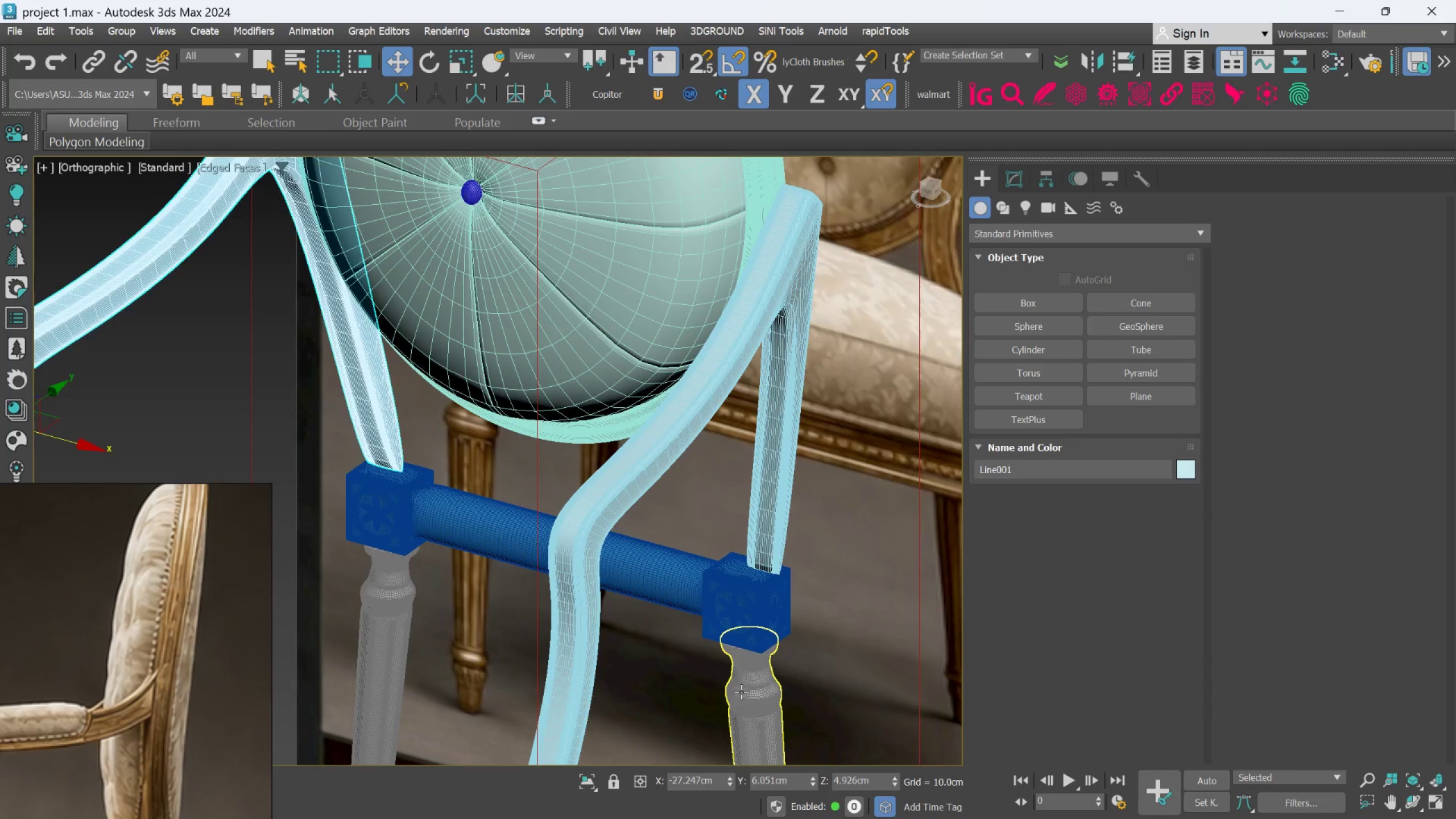 
scroll: coordinate [742, 686], scroll_direction: up, amount: 1.0
 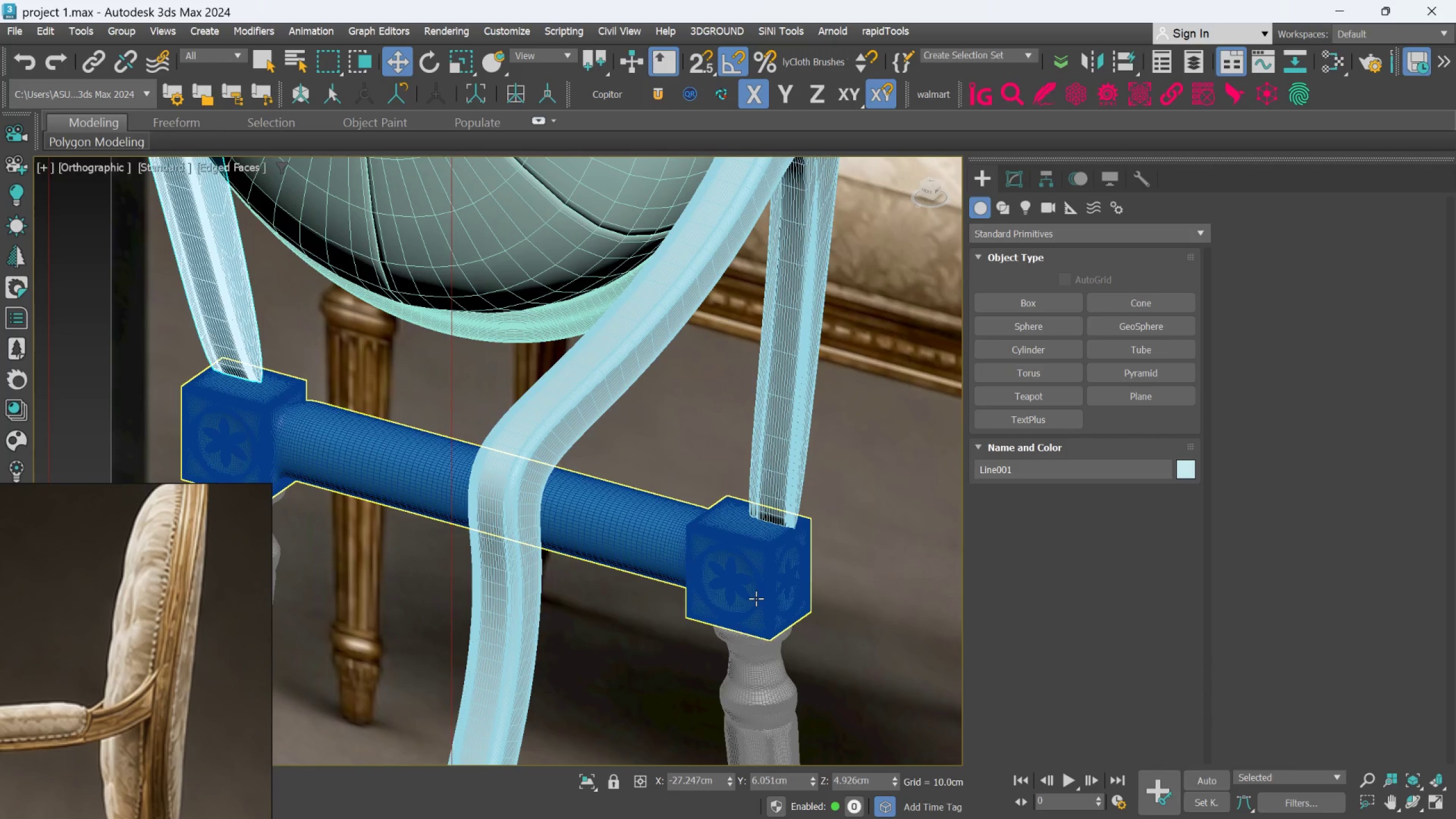 
left_click([756, 598])
 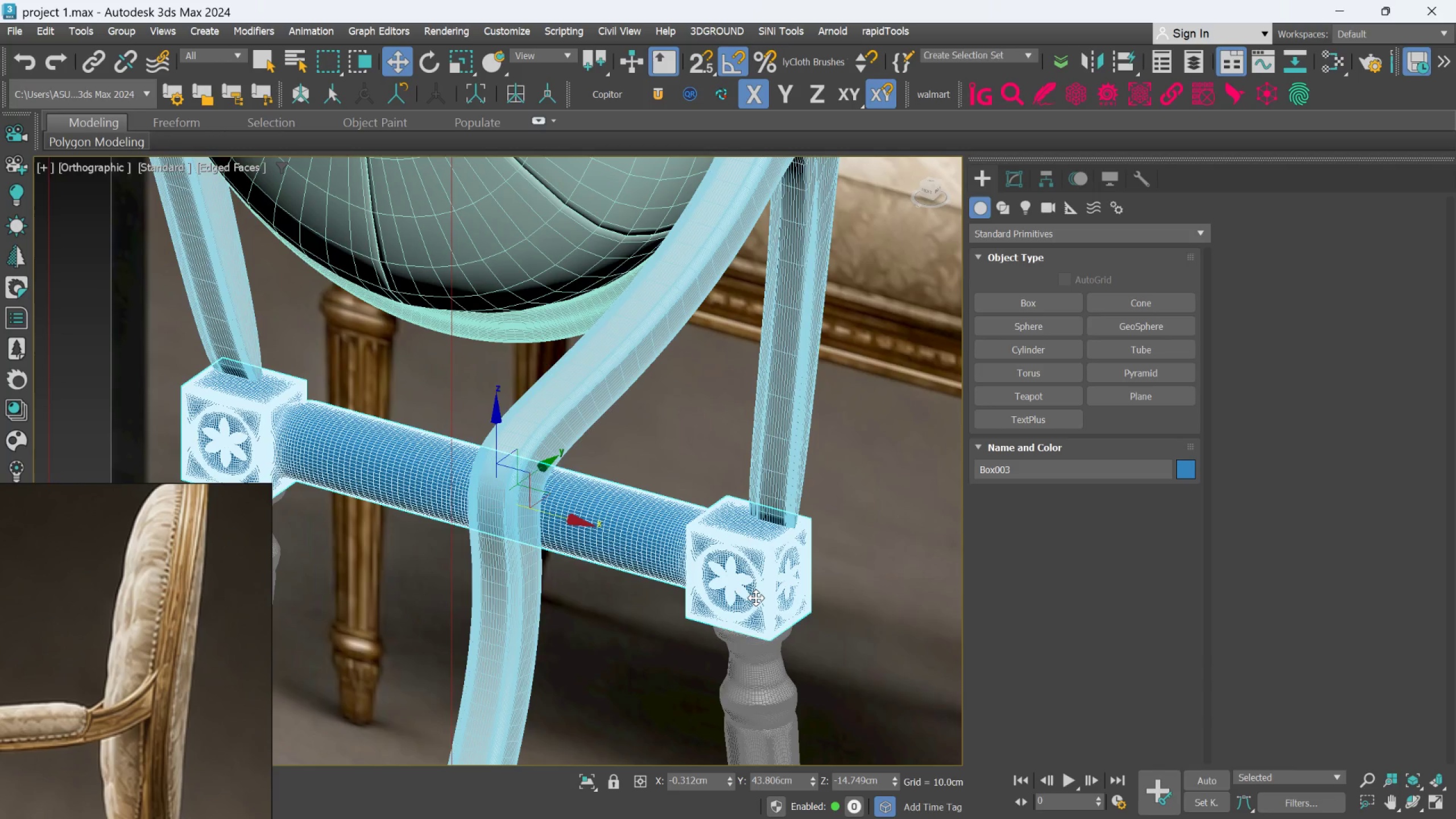 
hold_key(key=AltLeft, duration=0.59)
 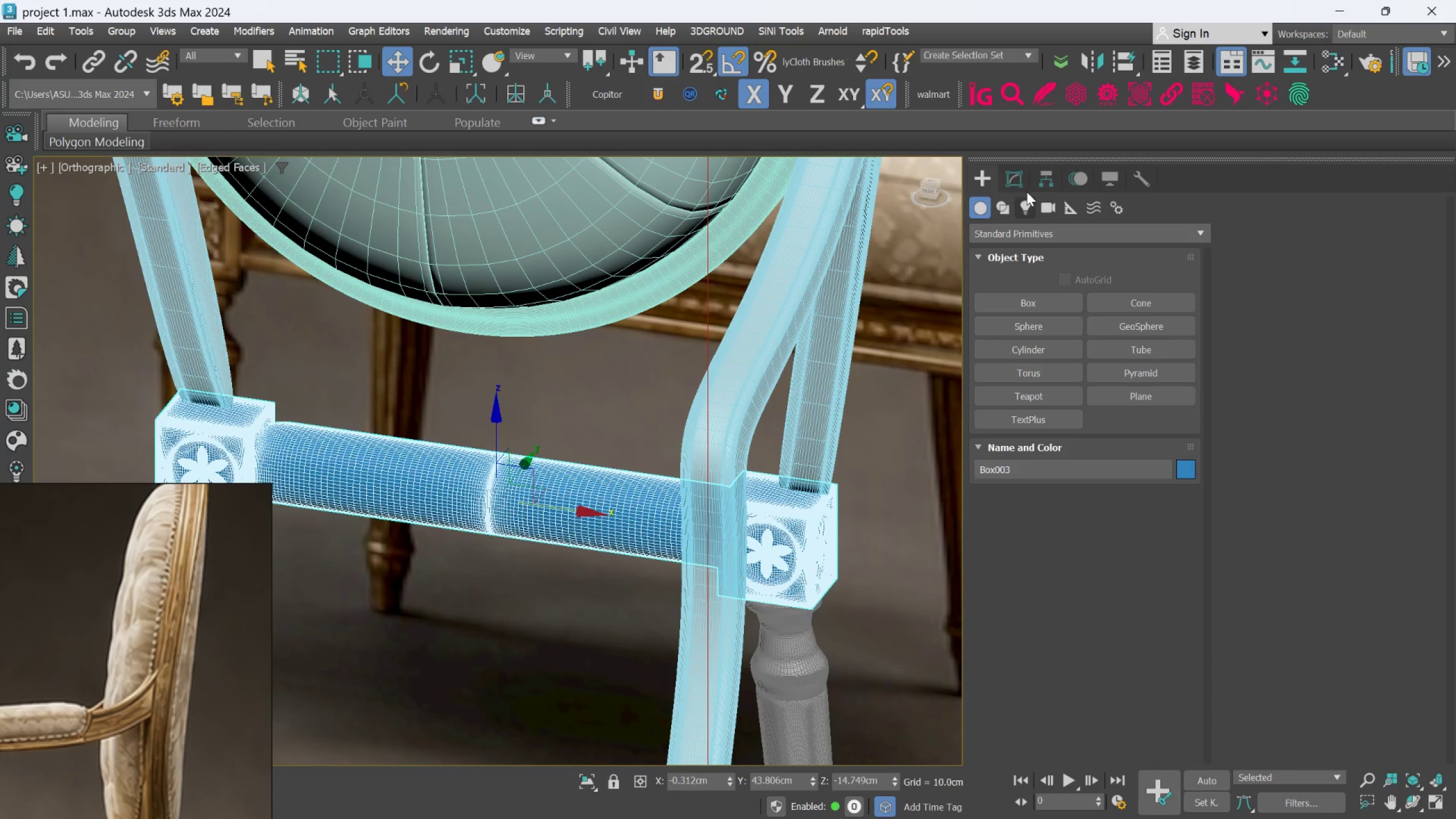 
left_click([1027, 188])
 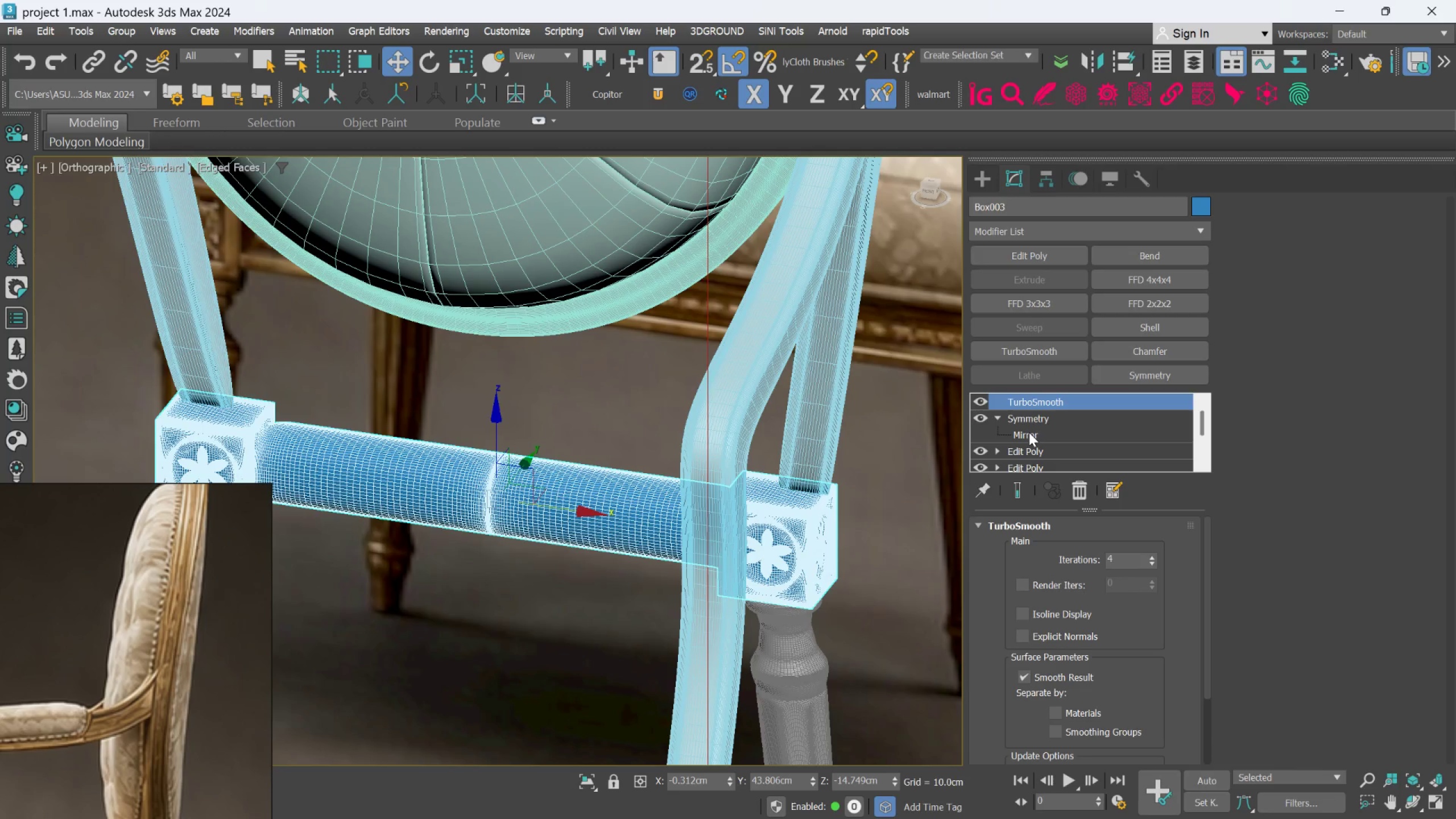 
left_click([1029, 432])
 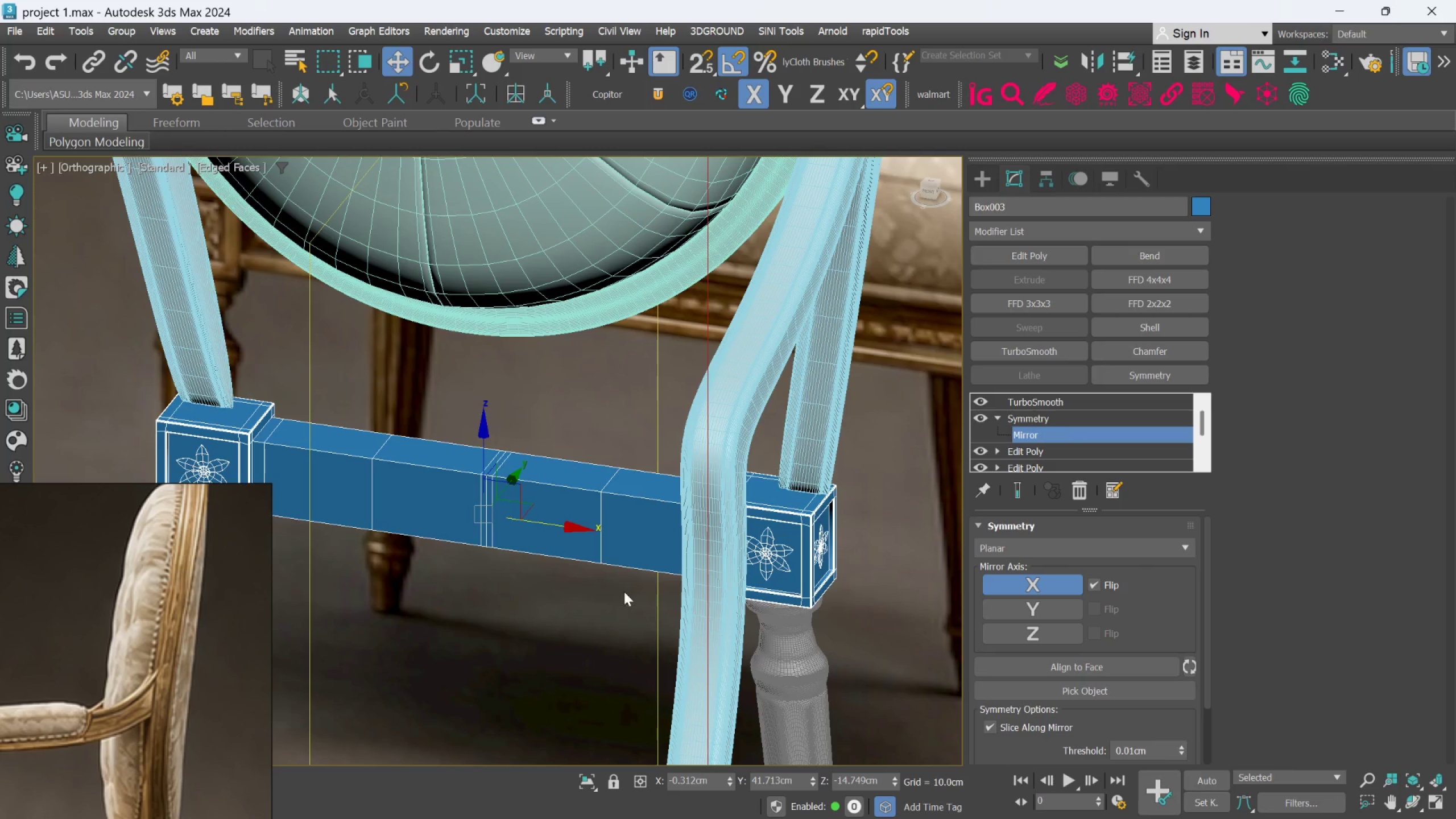 
hold_key(key=AltLeft, duration=0.56)
 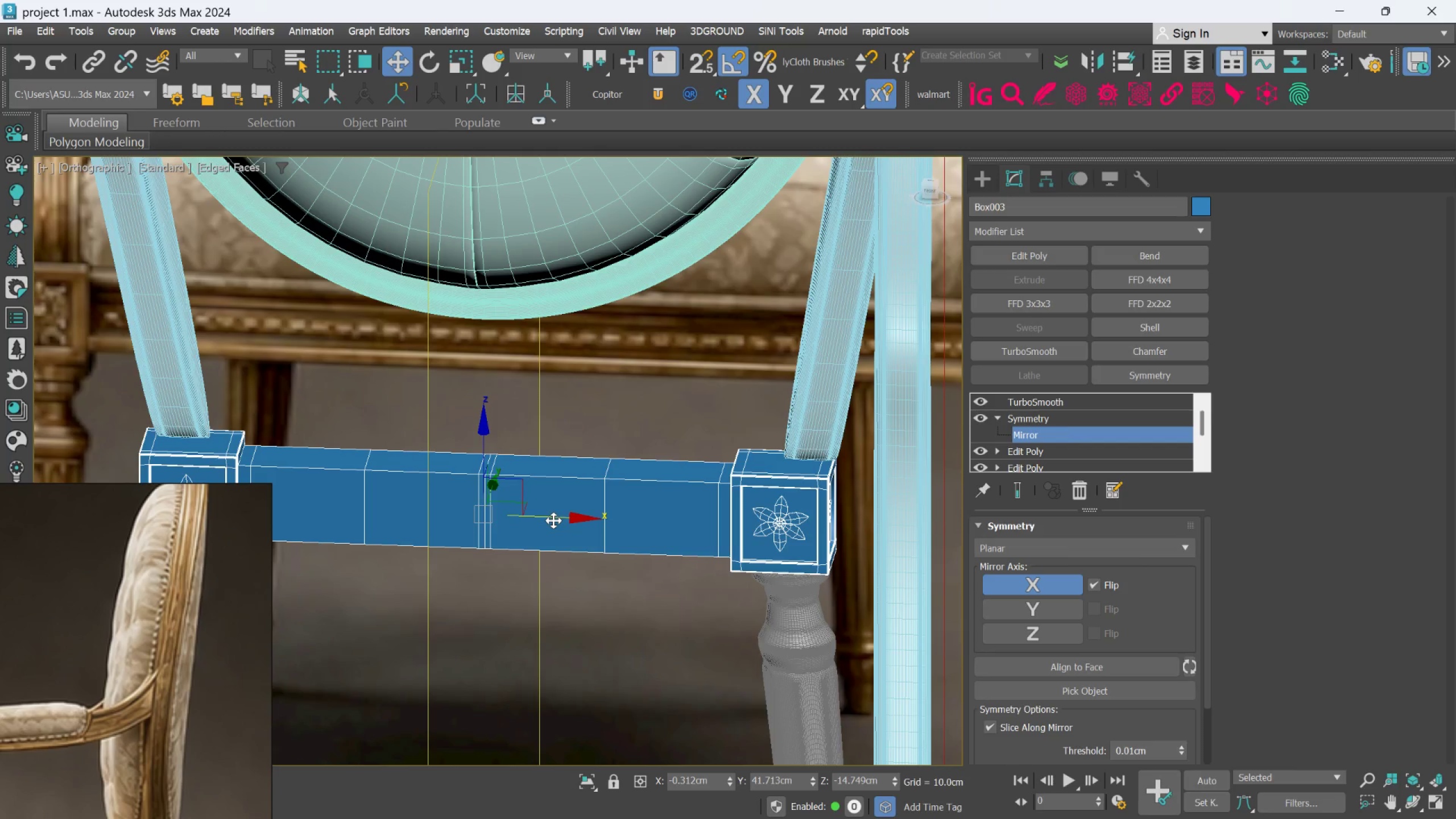 
left_click_drag(start_coordinate=[555, 520], to_coordinate=[561, 521])
 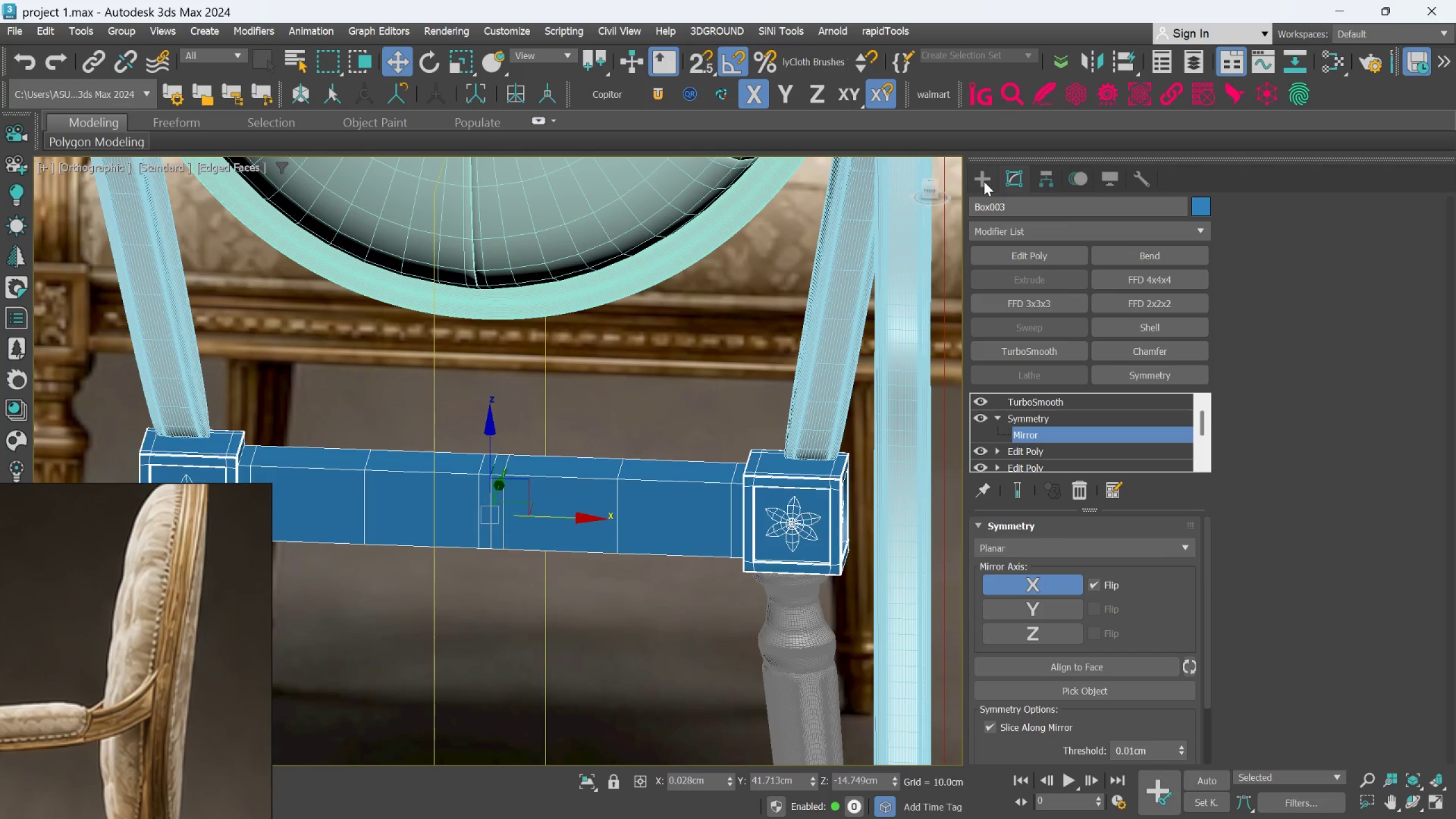 
left_click([806, 636])
 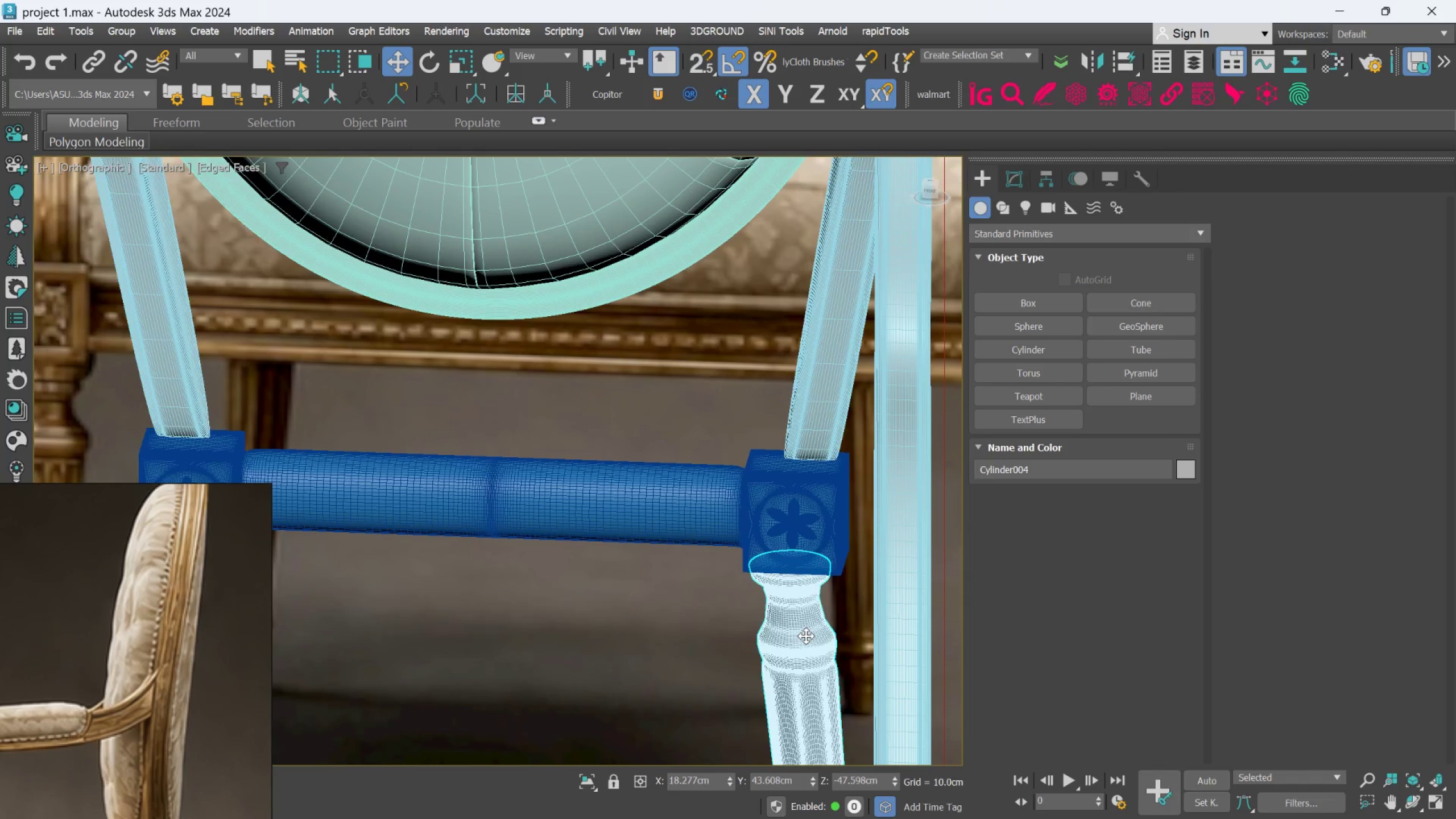 
scroll: coordinate [806, 636], scroll_direction: down, amount: 2.0
 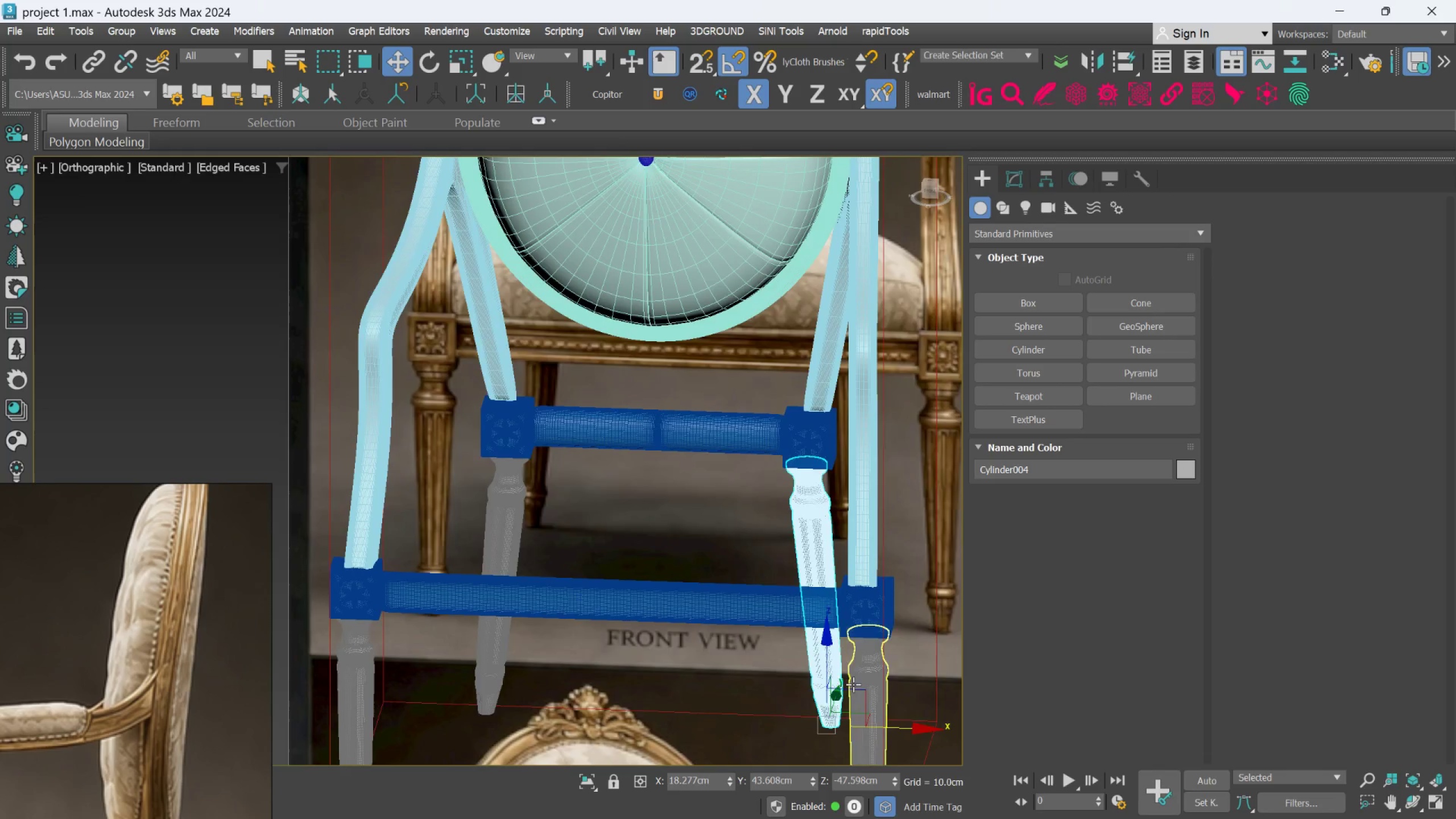 
scroll: coordinate [842, 693], scroll_direction: up, amount: 1.0
 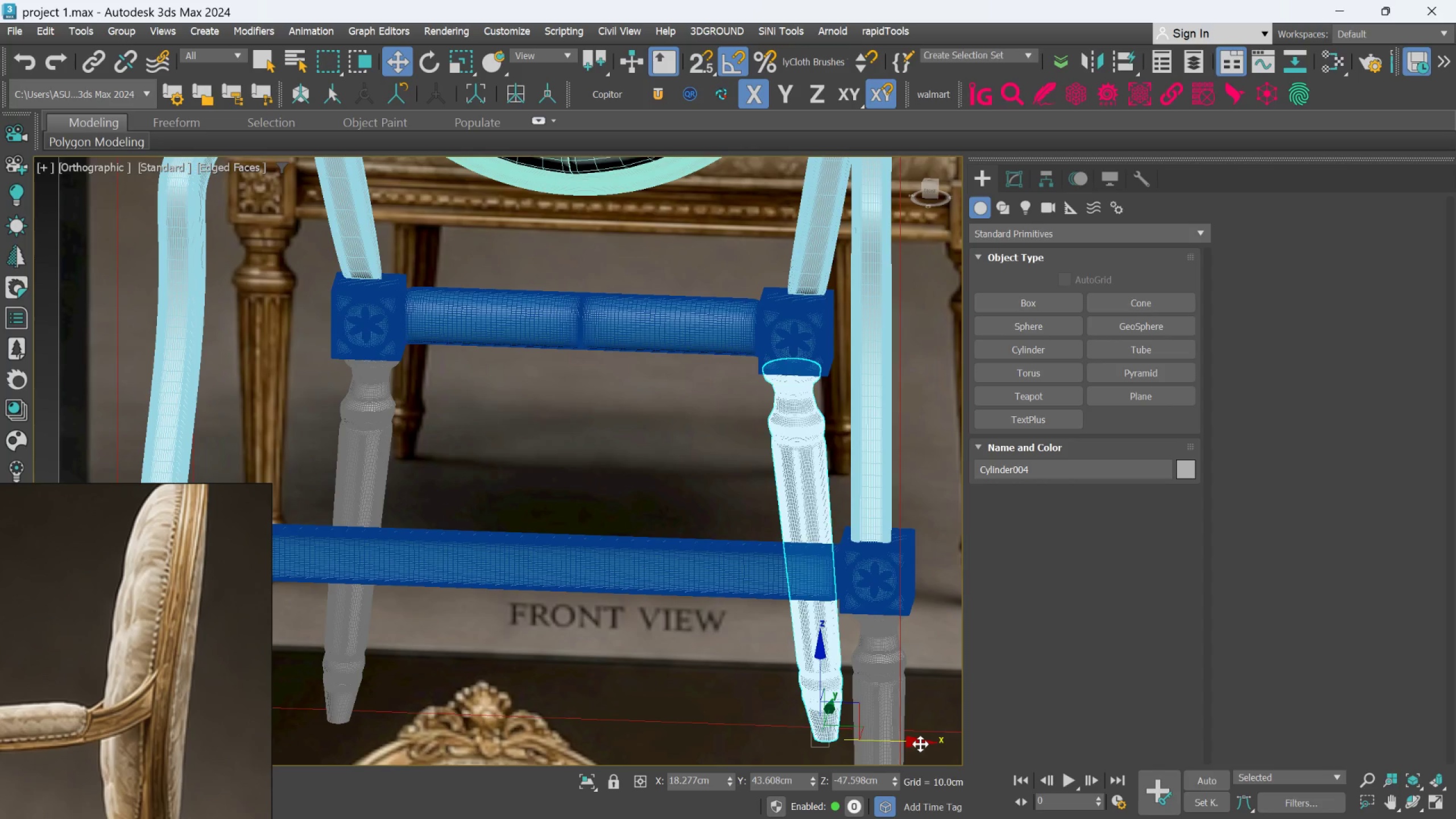 
wait(7.33)
 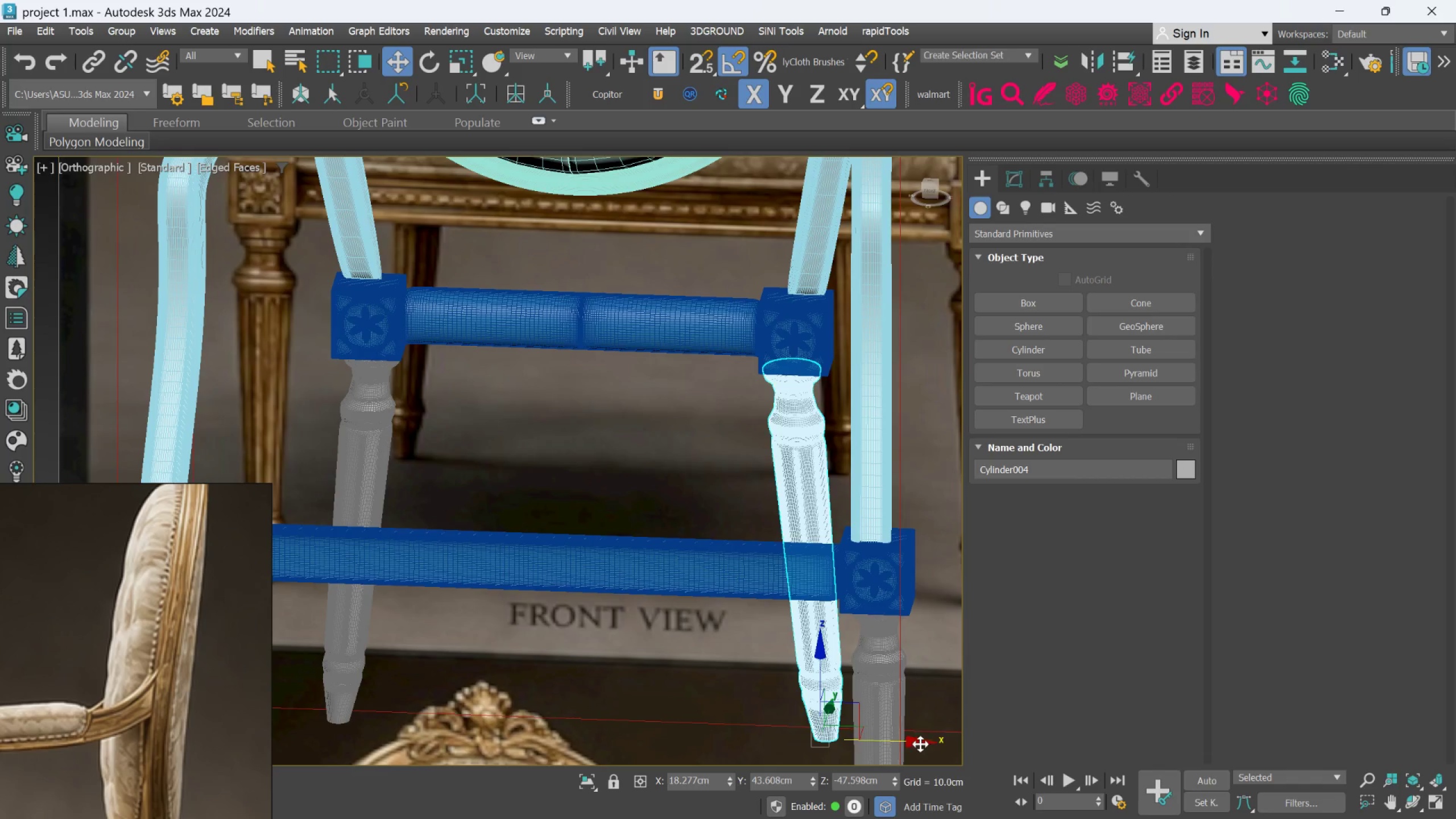 
scroll: coordinate [642, 493], scroll_direction: down, amount: 4.0
 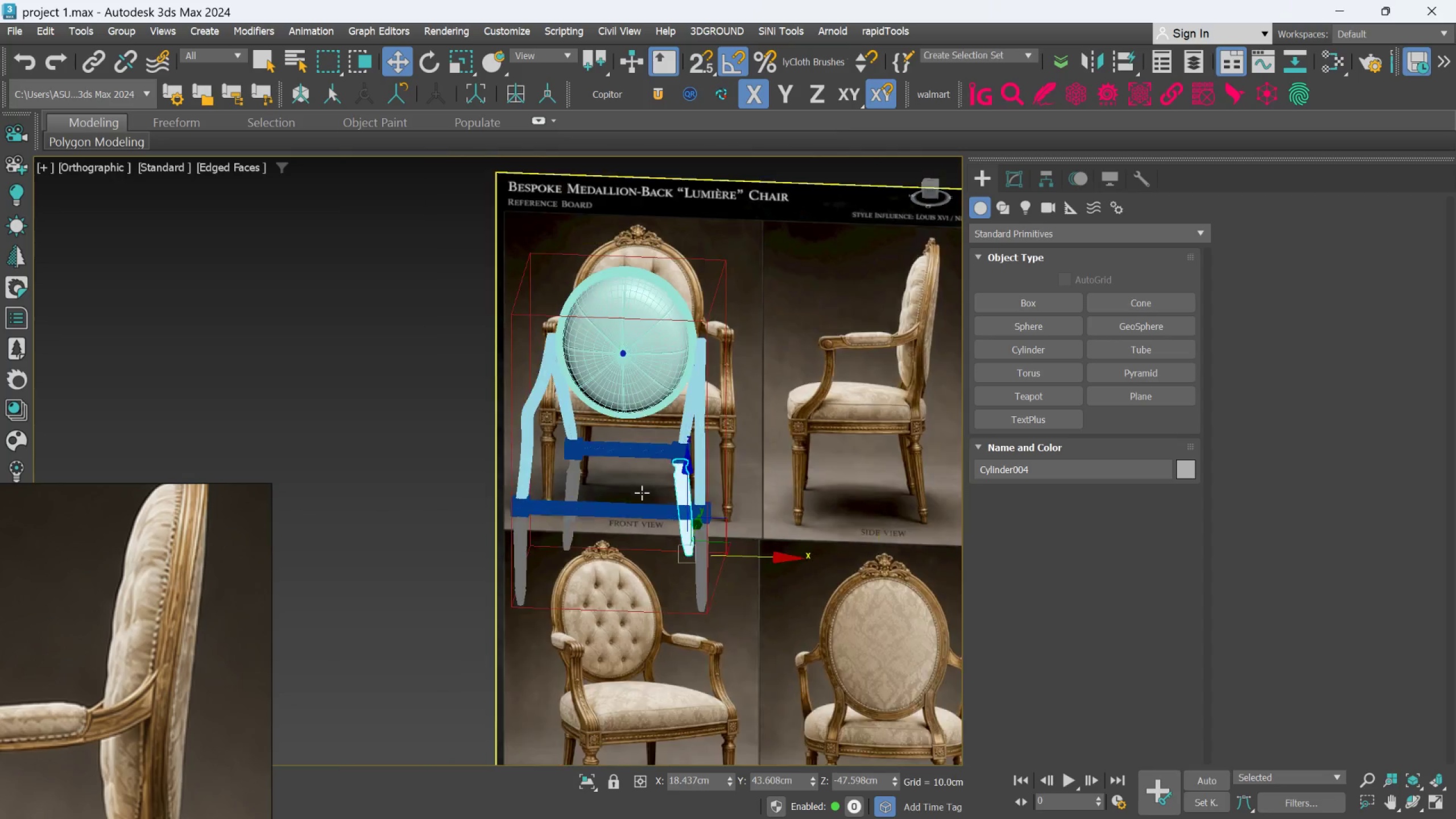 
hold_key(key=AltLeft, duration=0.91)
 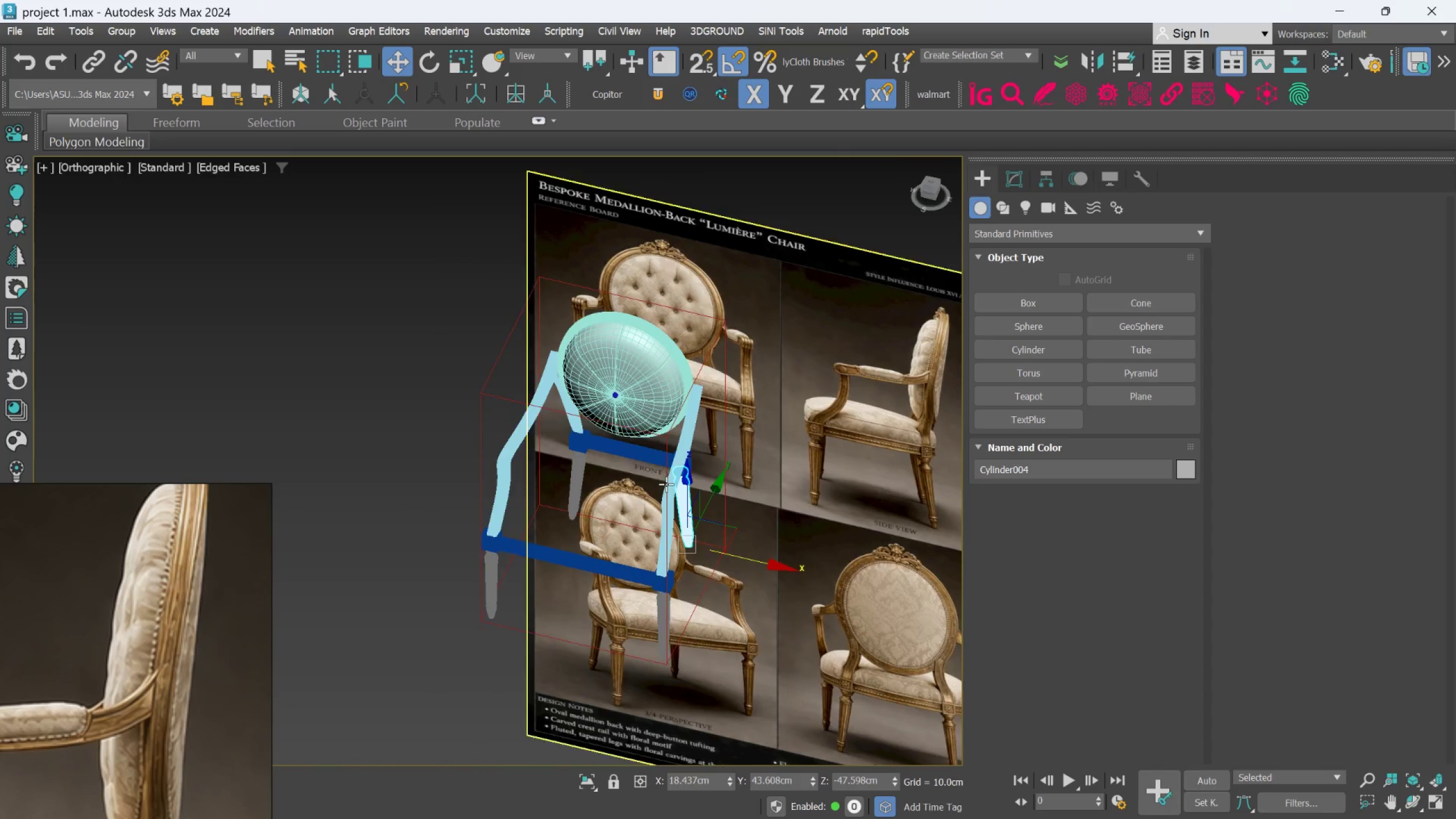 
scroll: coordinate [668, 482], scroll_direction: up, amount: 3.0
 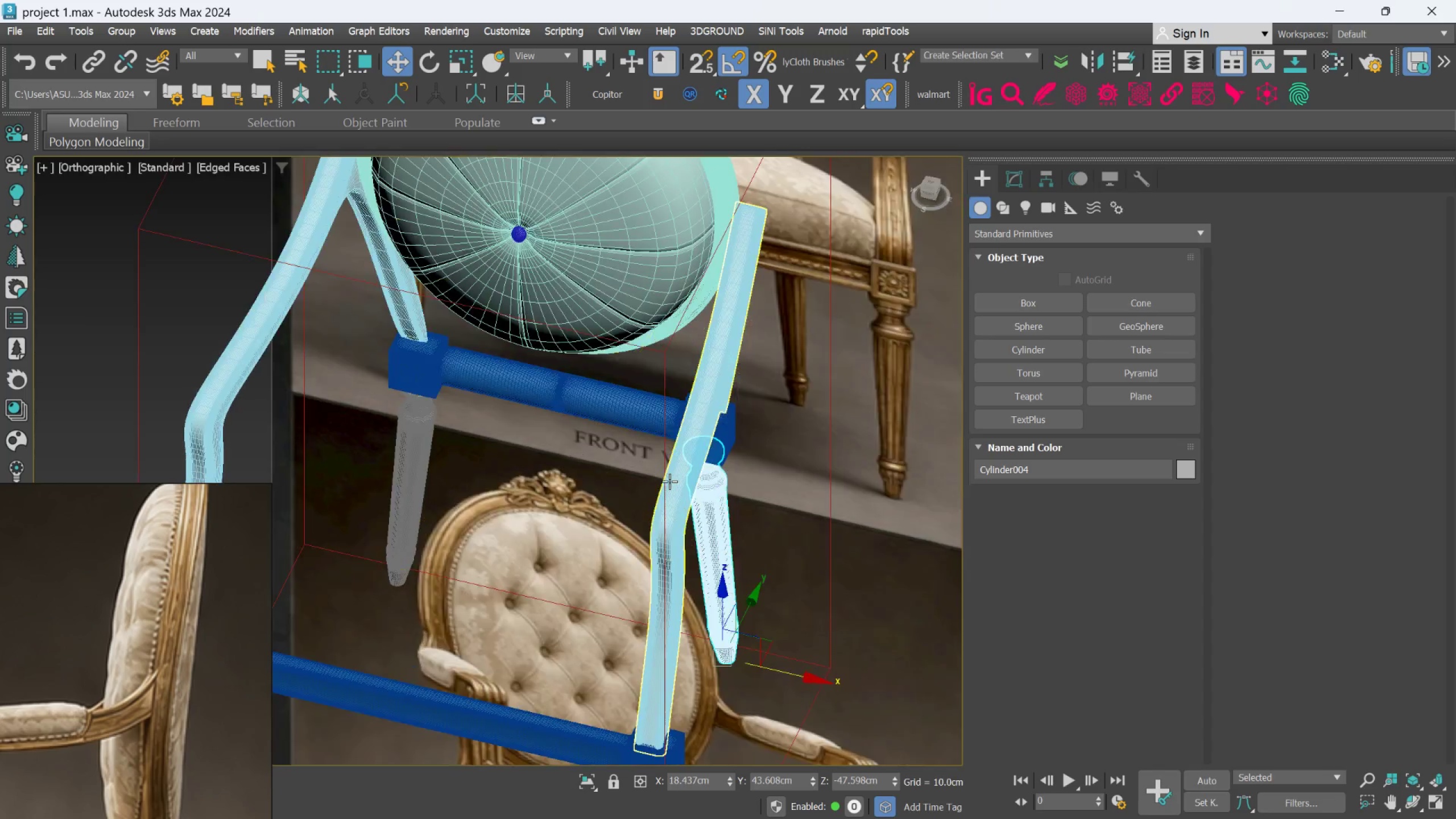 
hold_key(key=AltLeft, duration=1.09)
 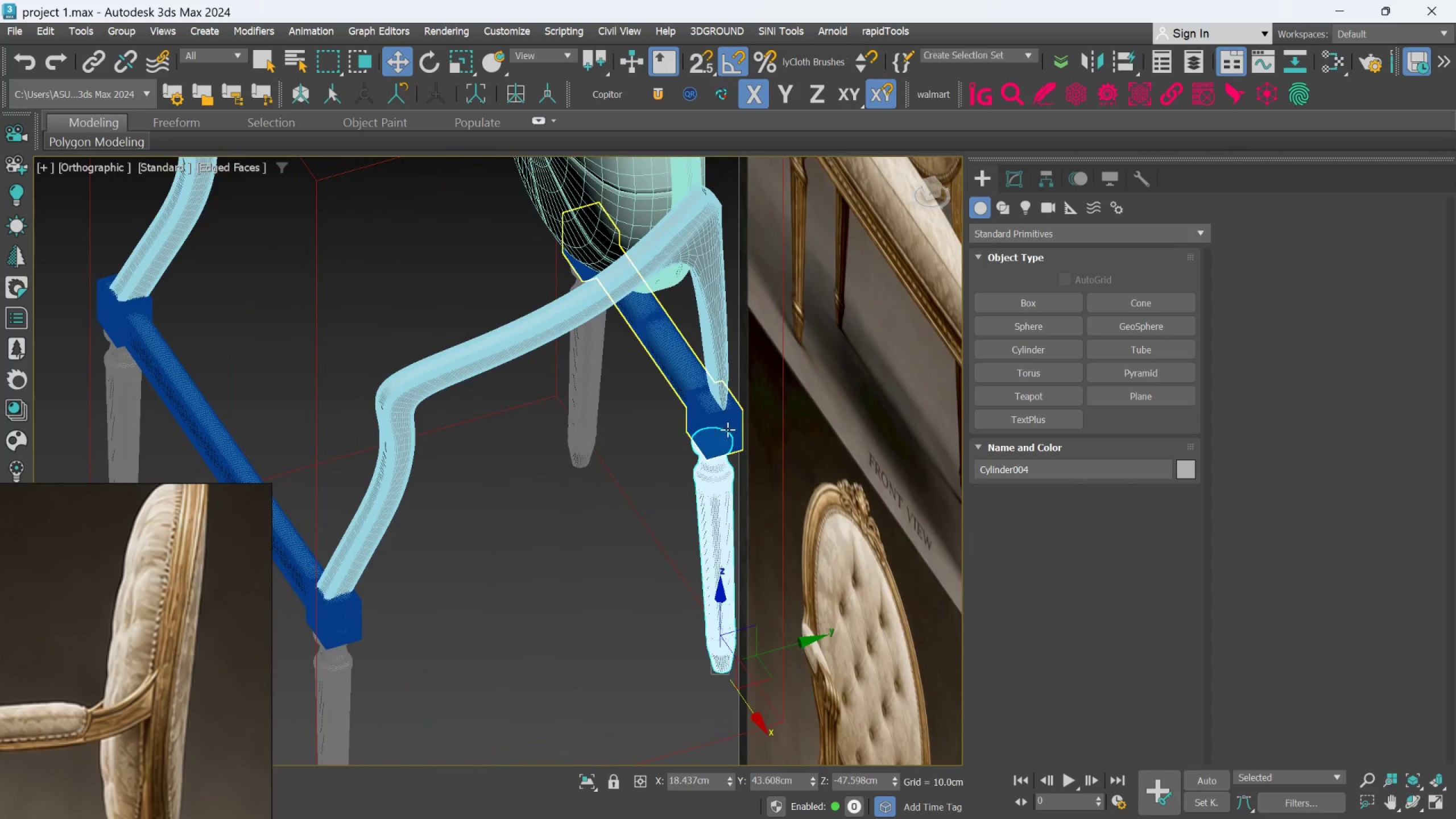 
scroll: coordinate [726, 445], scroll_direction: none, amount: 0.0
 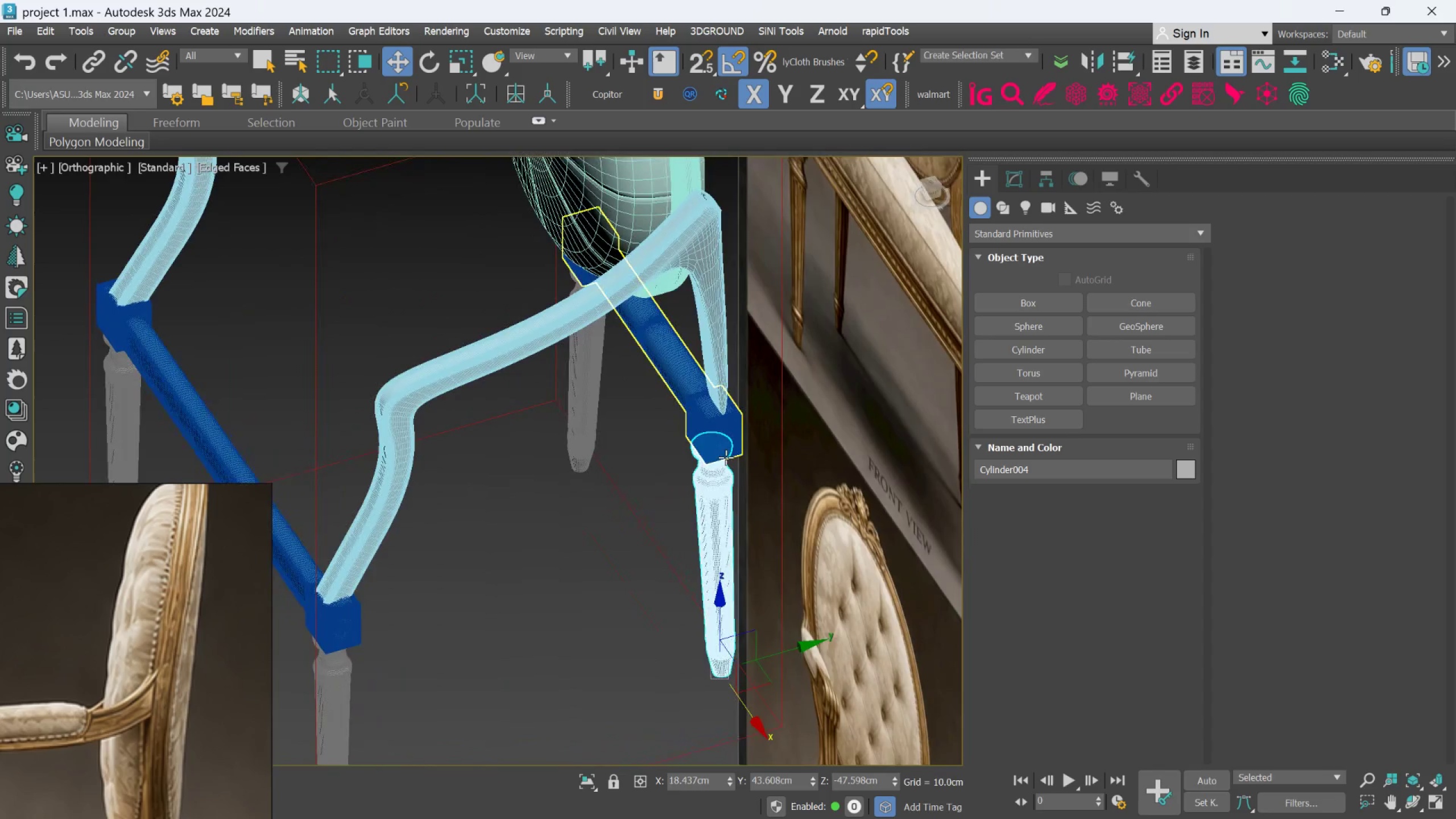 
hold_key(key=AltLeft, duration=0.48)
 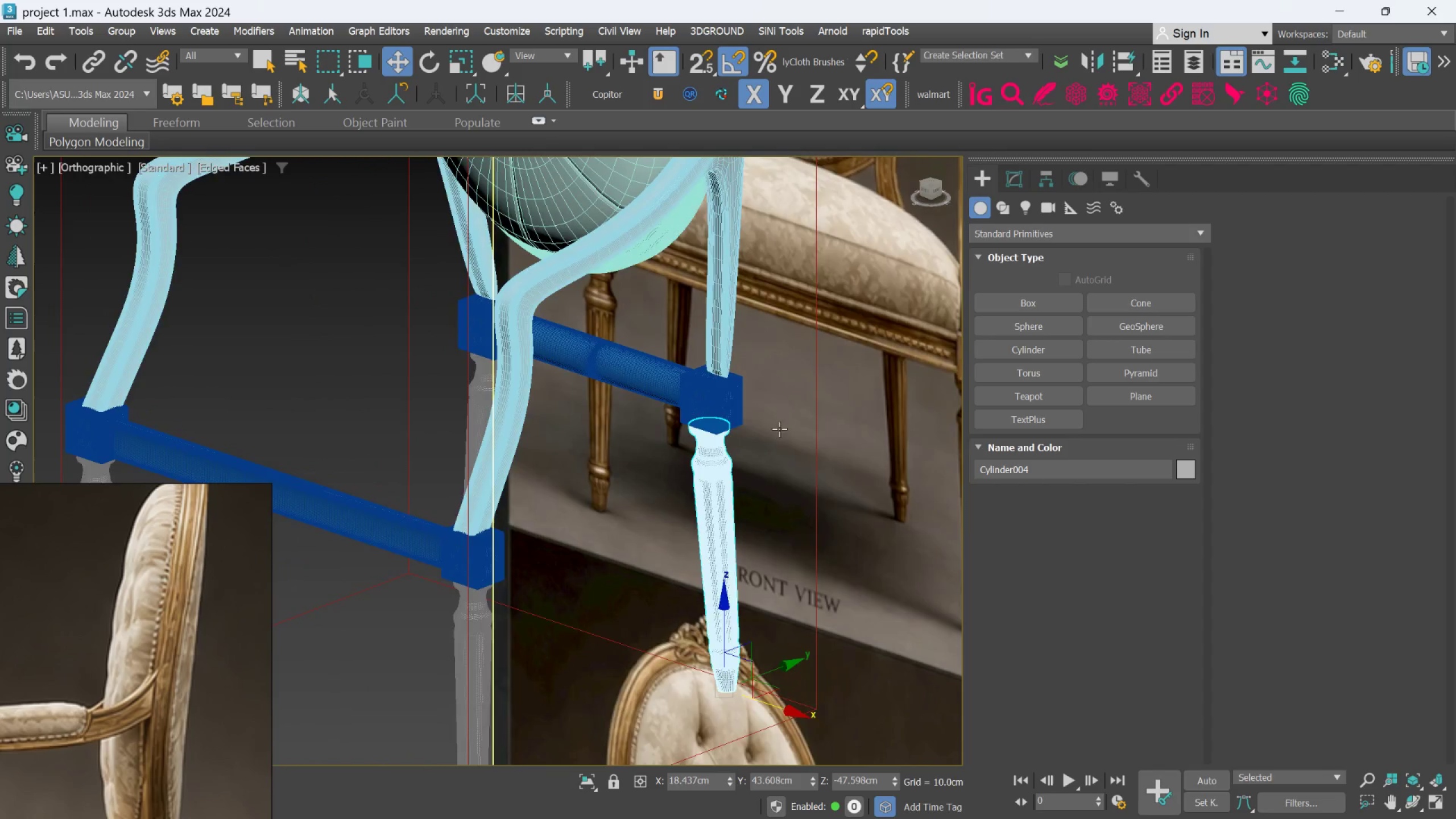 
scroll: coordinate [777, 439], scroll_direction: down, amount: 3.0
 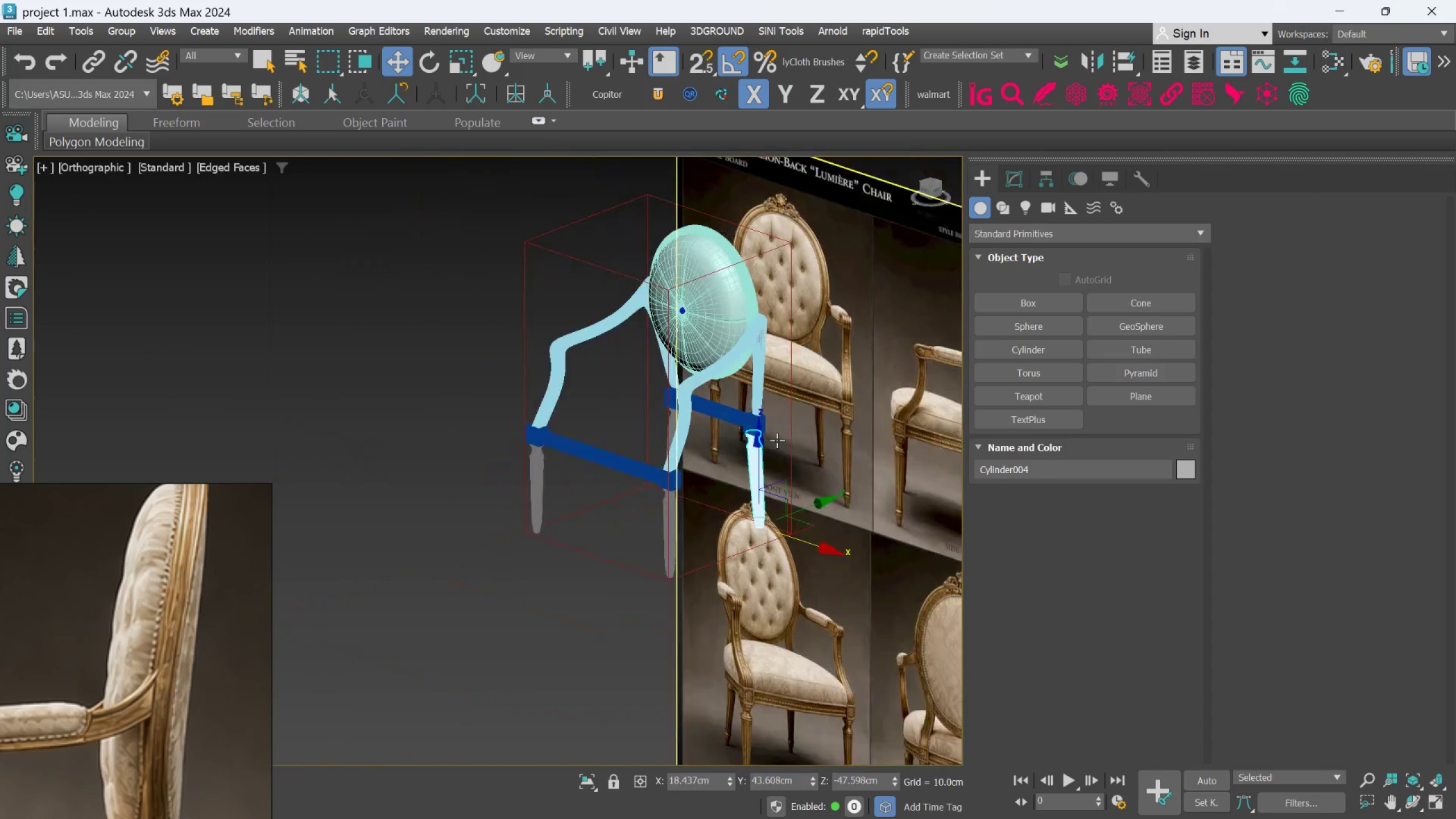 
hold_key(key=AltLeft, duration=0.34)
 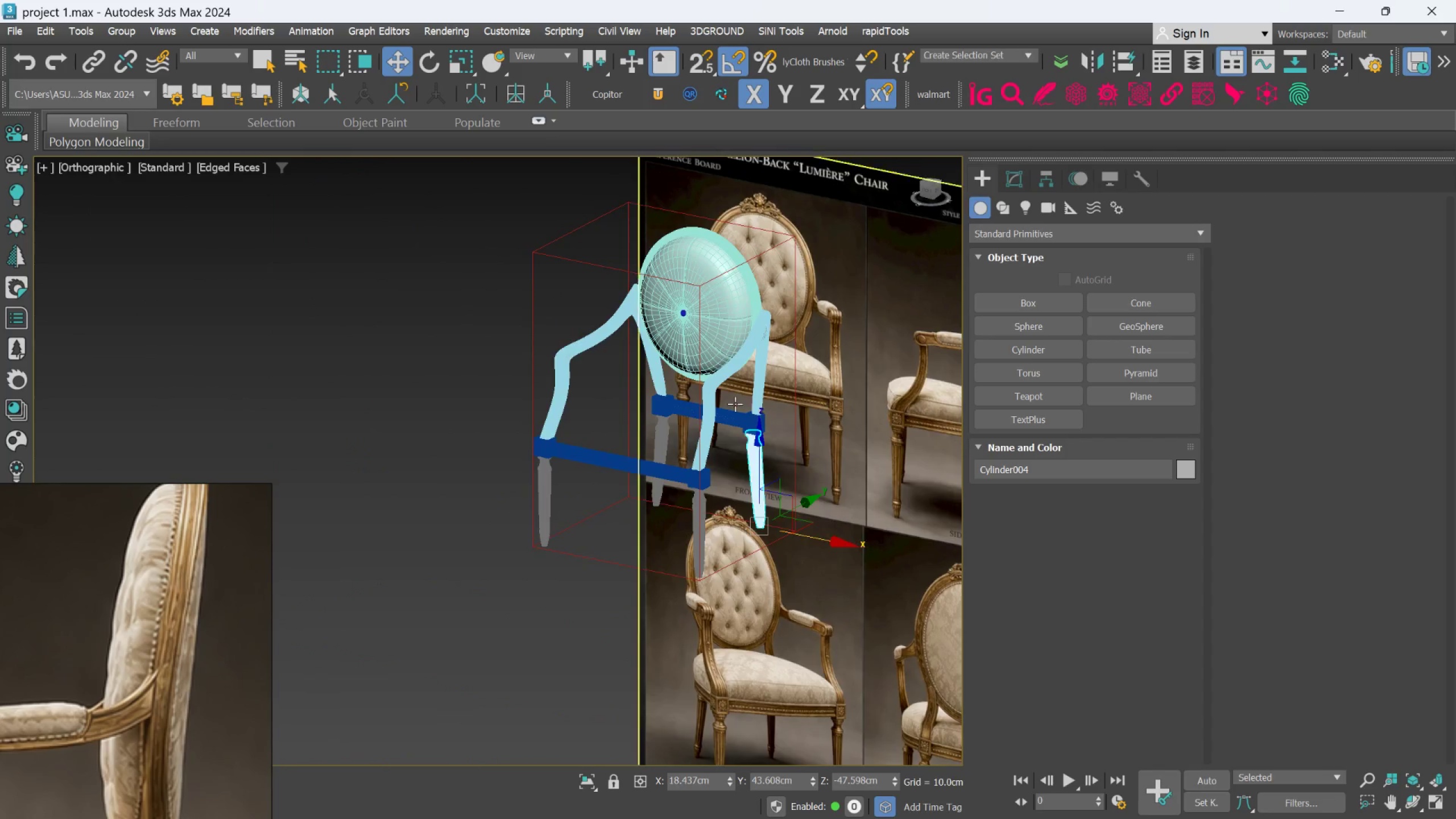 
scroll: coordinate [741, 376], scroll_direction: up, amount: 3.0
 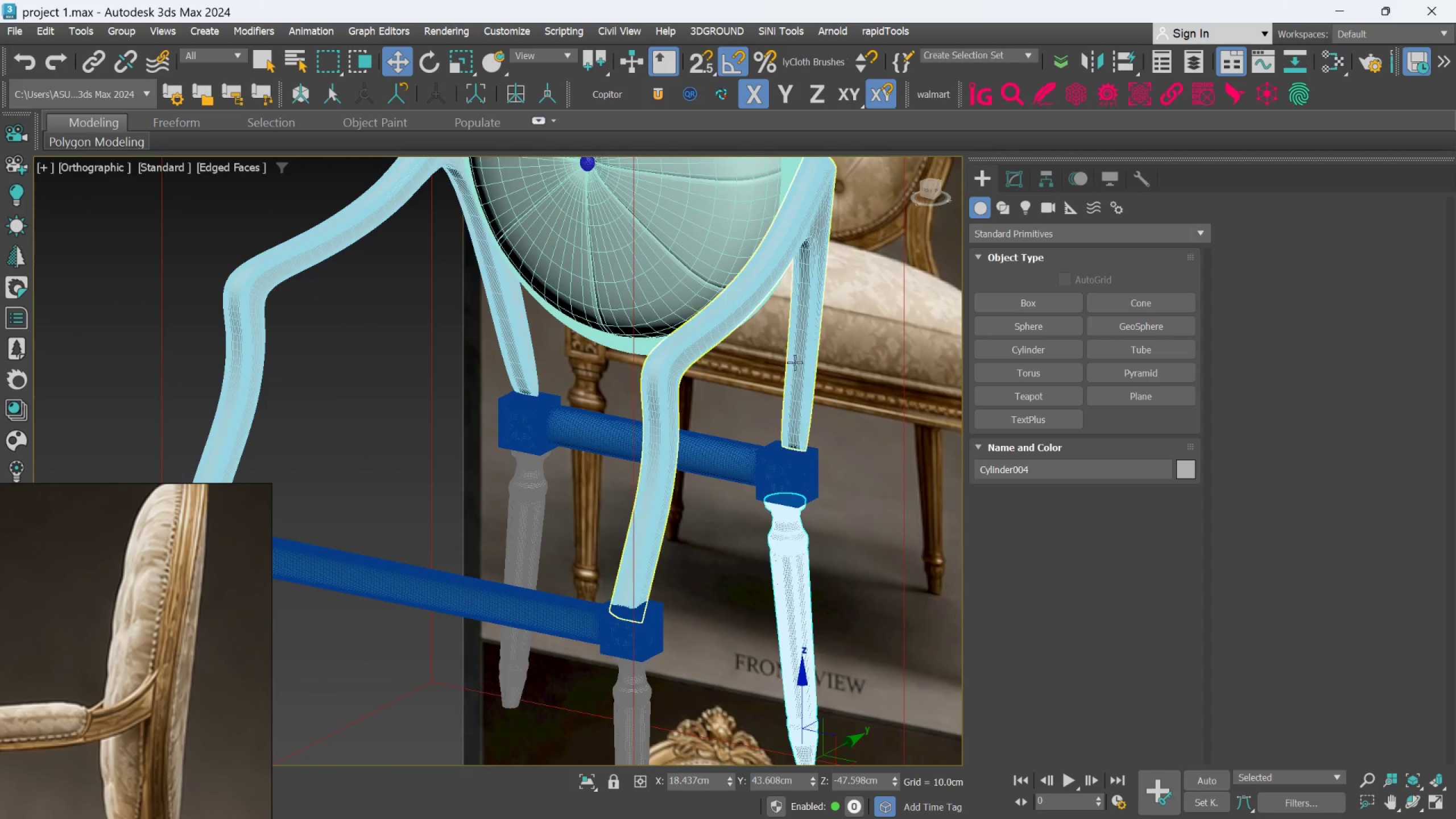 
left_click([801, 358])
 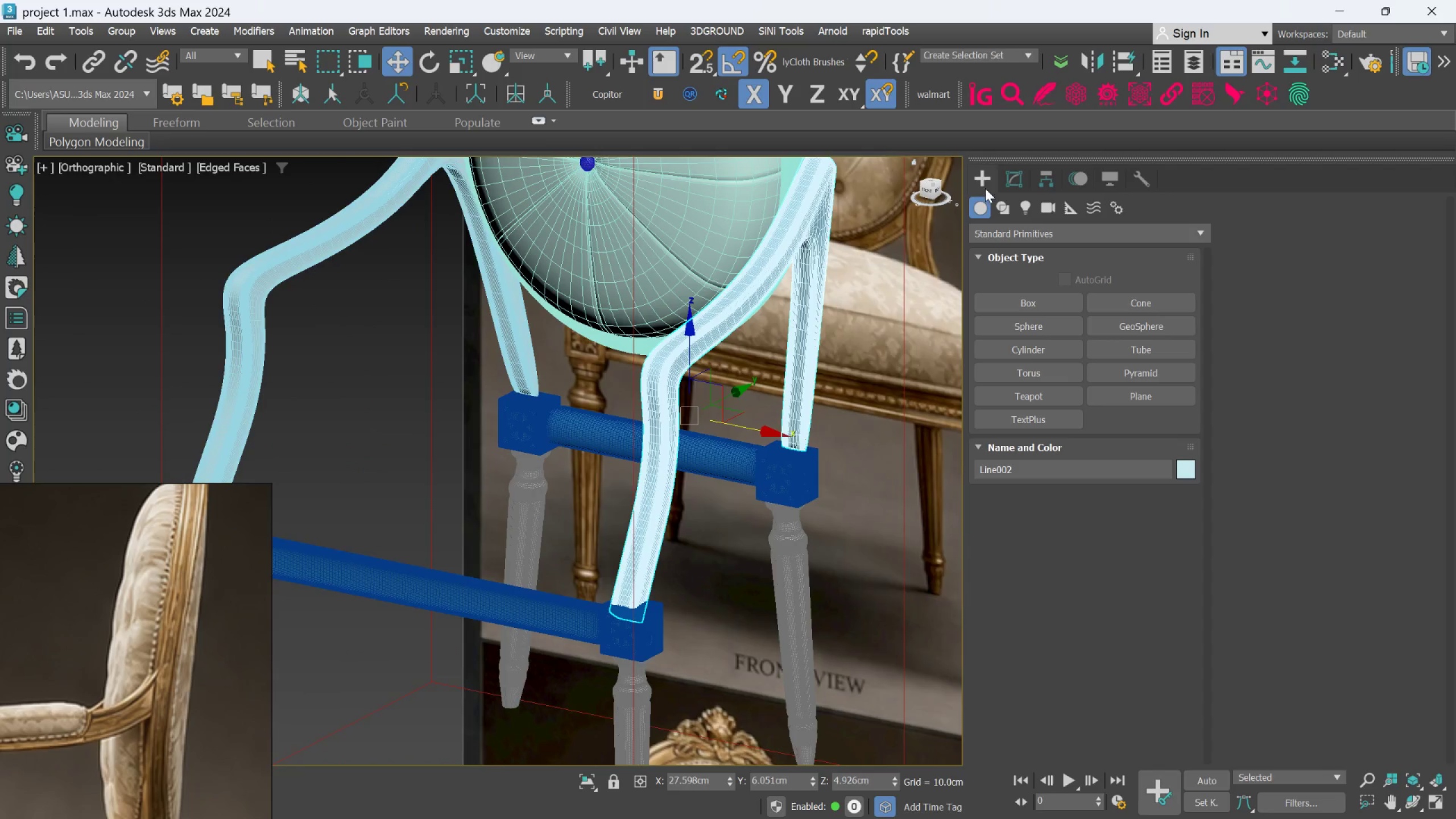 
left_click([1013, 175])
 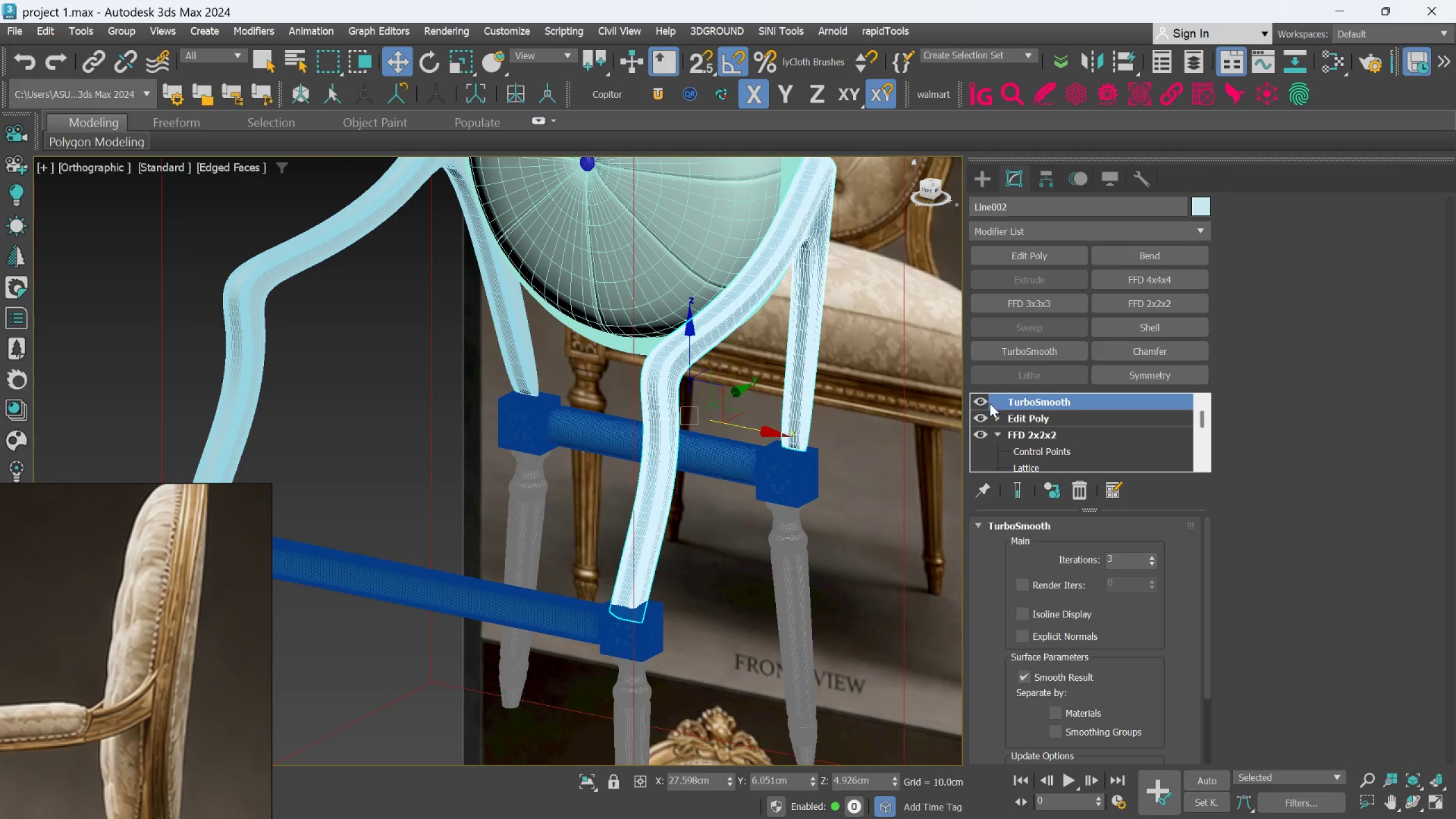 
left_click([987, 403])
 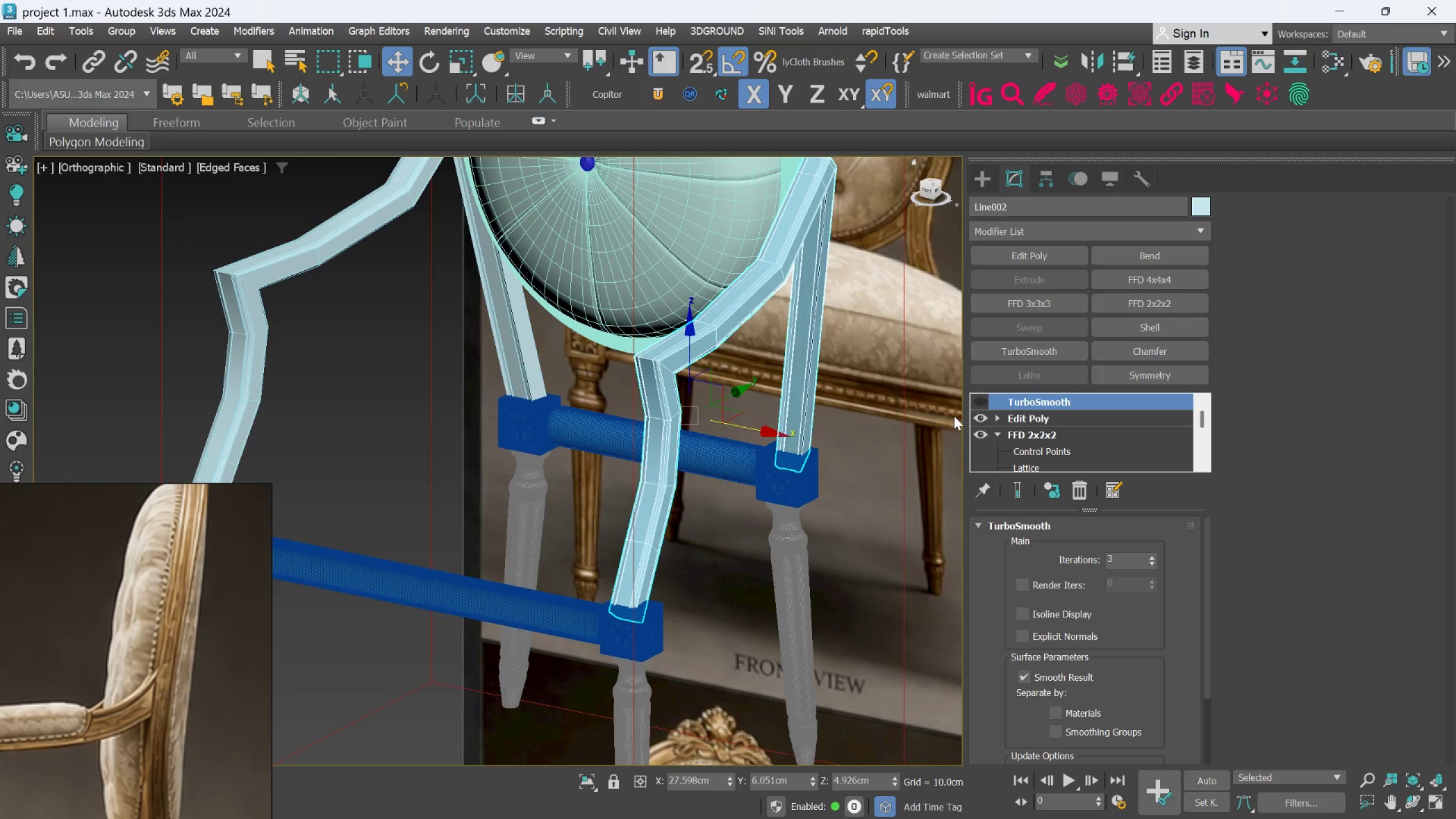 
hold_key(key=AltLeft, duration=0.38)
 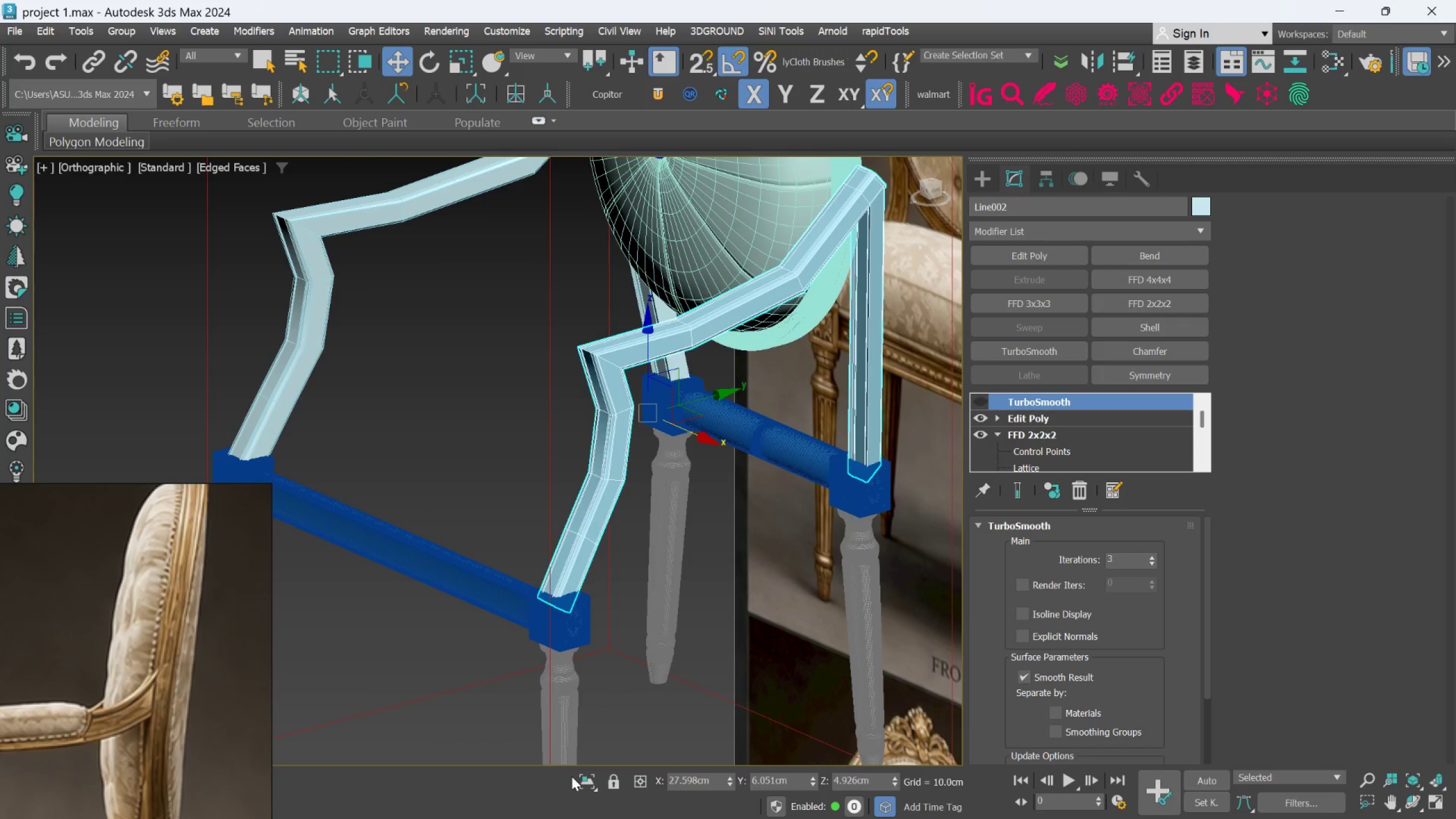 
left_click([578, 776])
 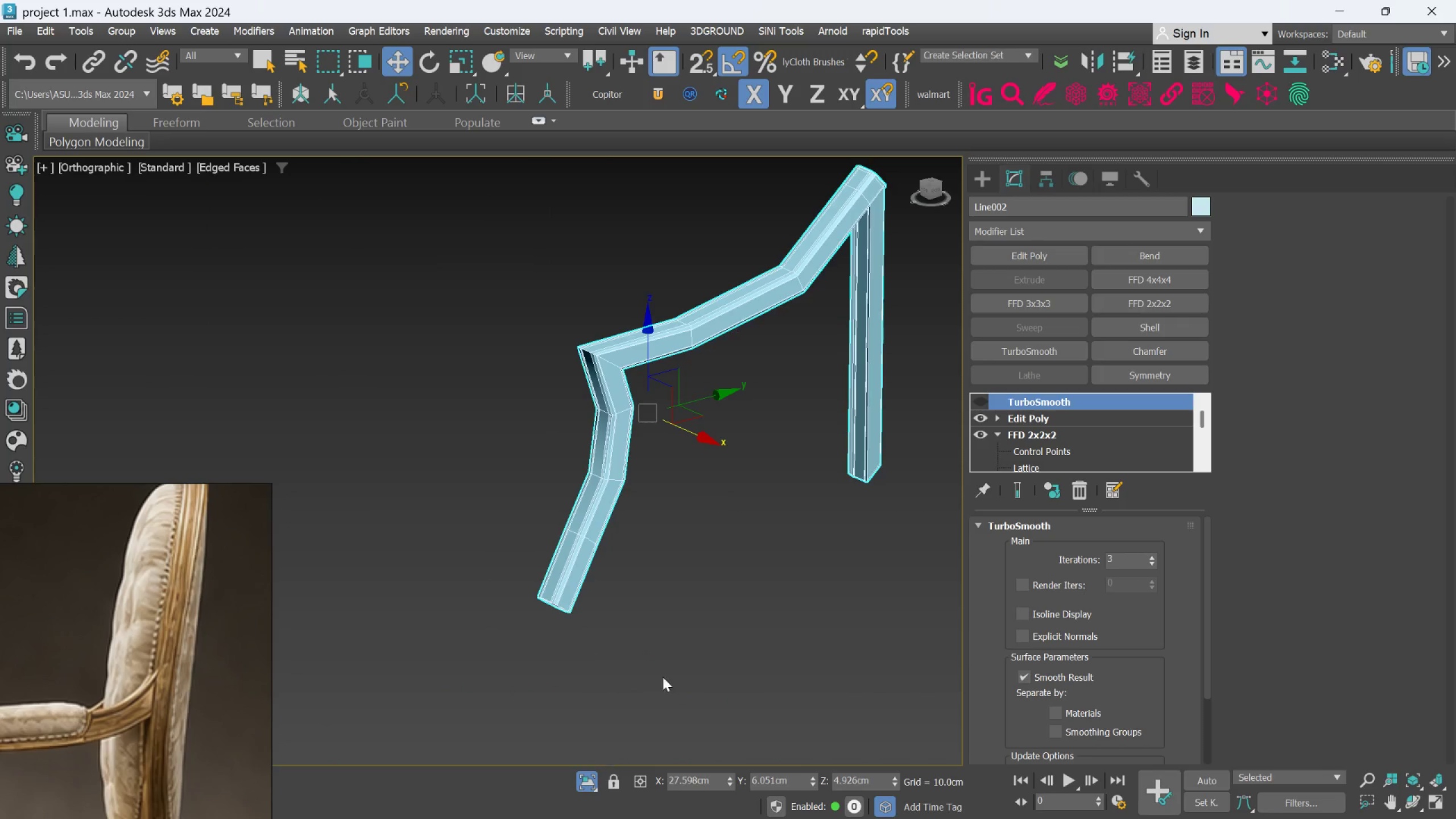 
hold_key(key=AltLeft, duration=0.41)
 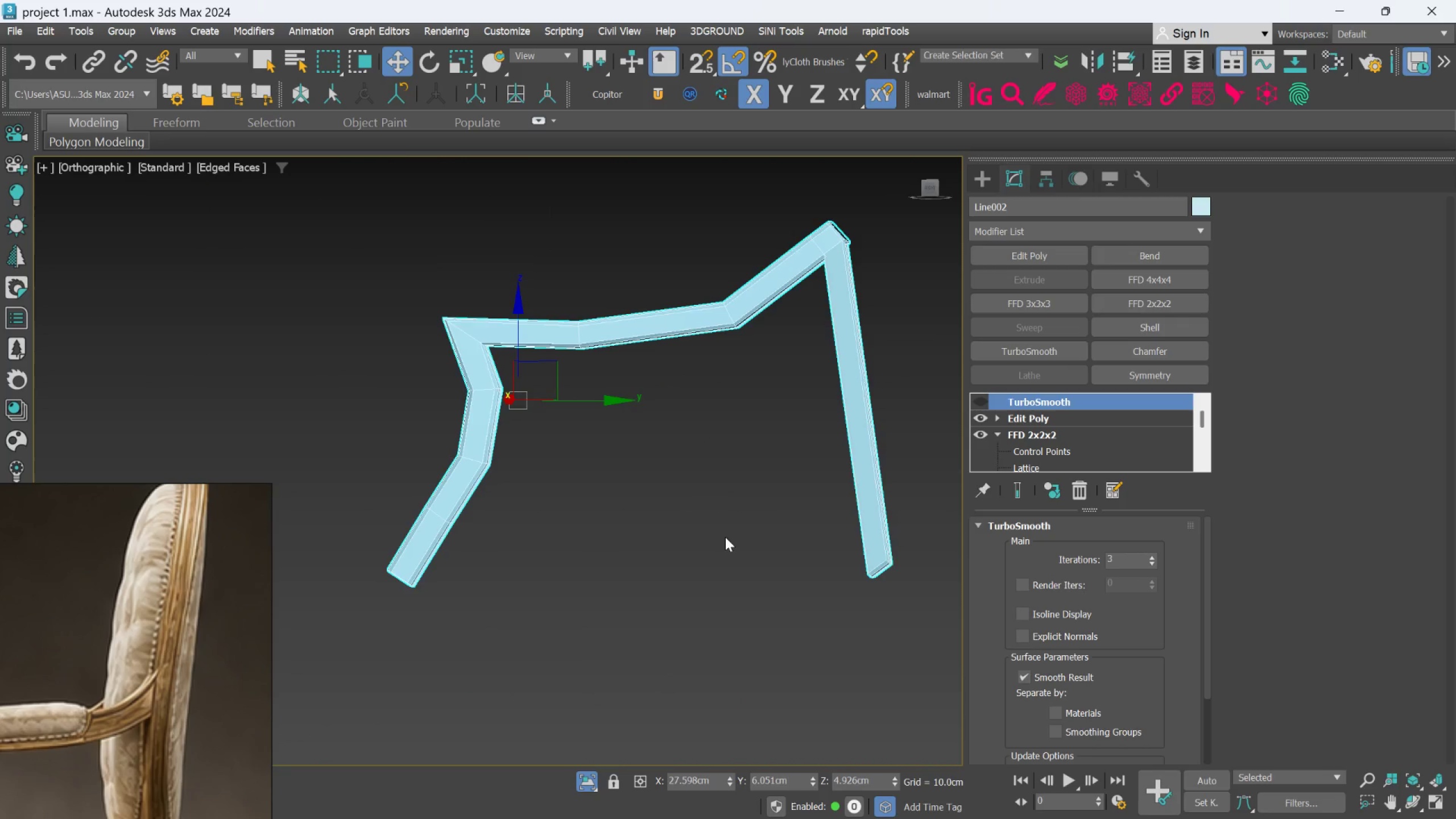 
hold_key(key=AltLeft, duration=0.44)
 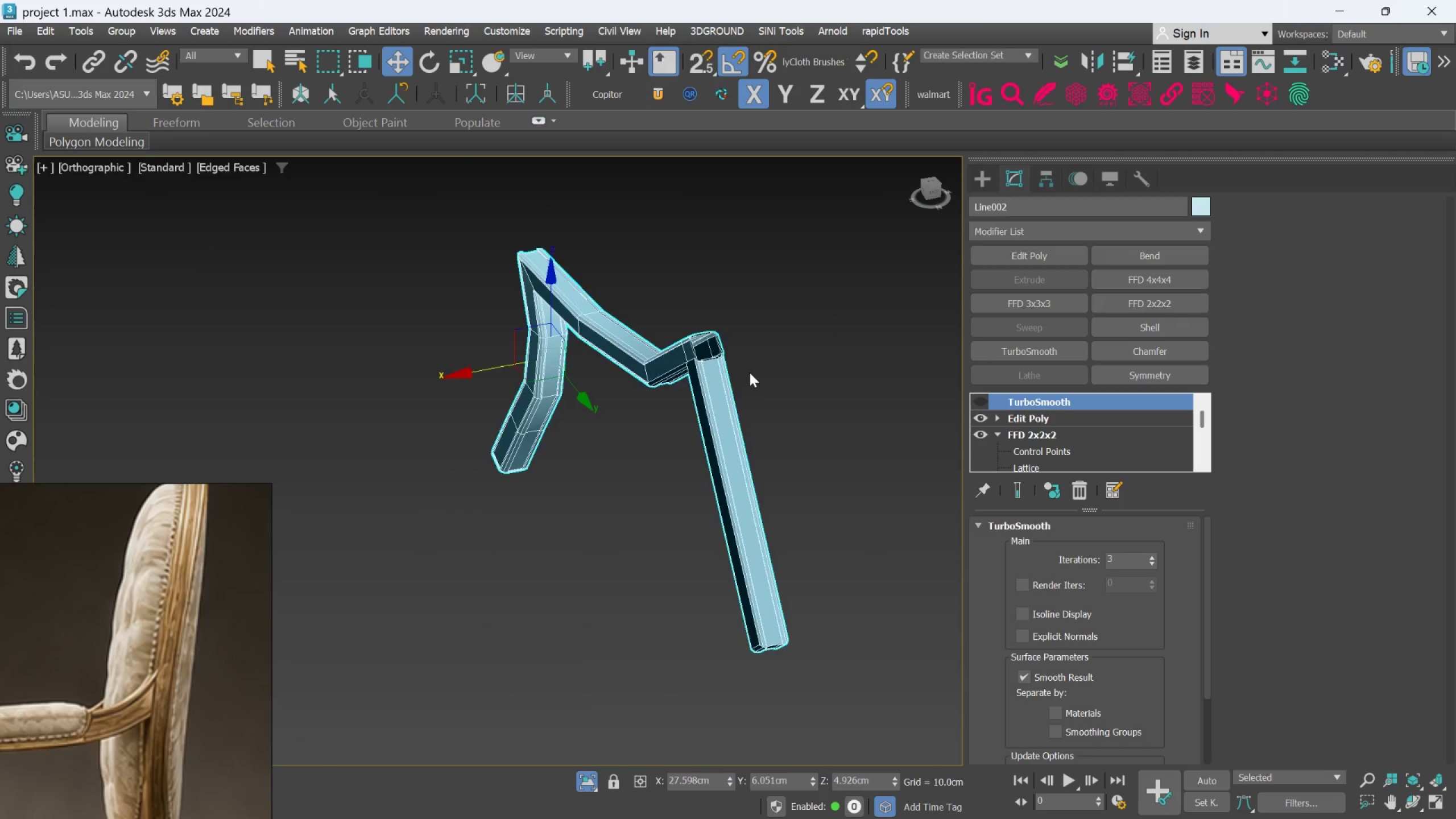 
scroll: coordinate [750, 373], scroll_direction: up, amount: 3.0
 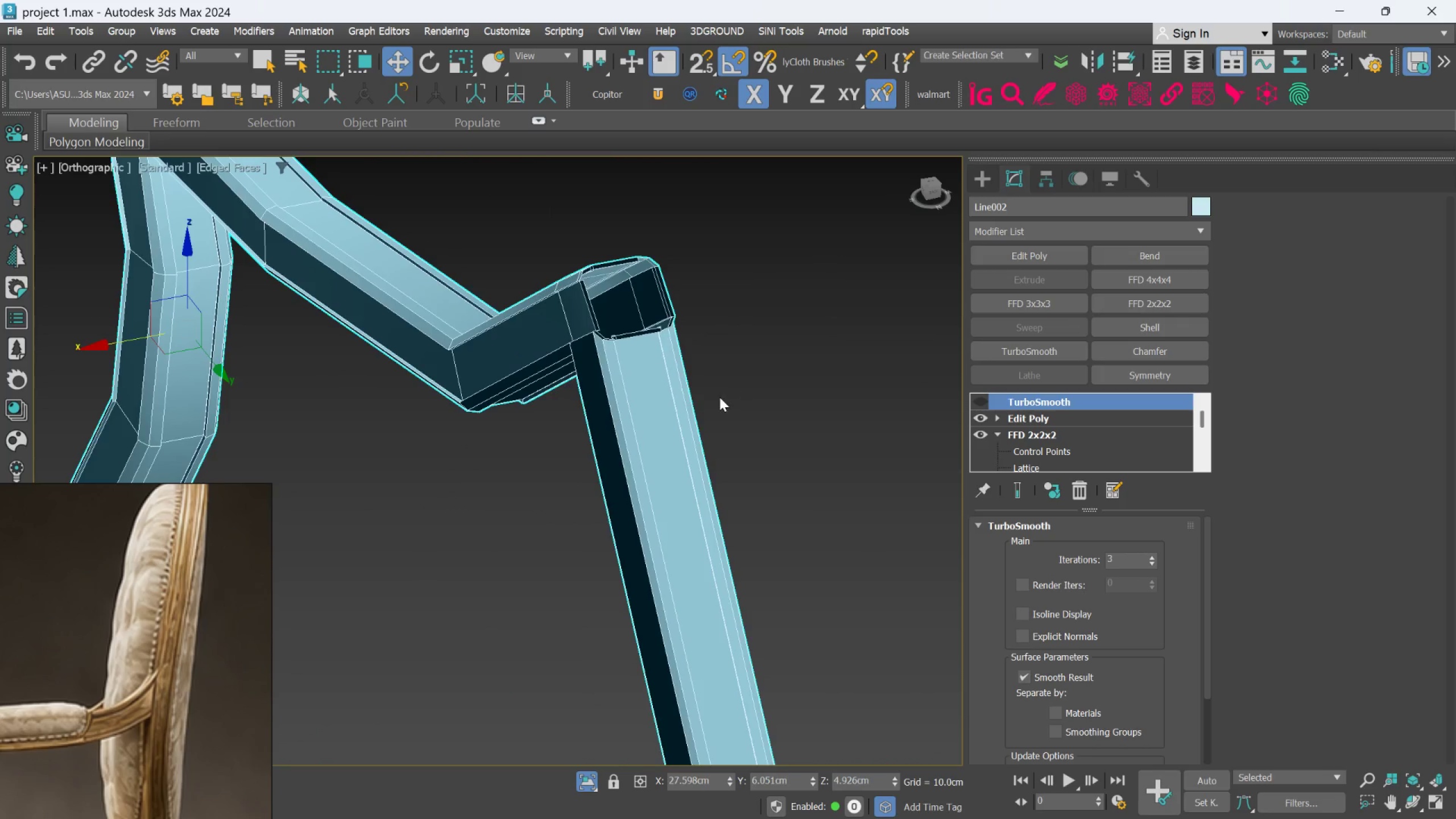 
hold_key(key=AltLeft, duration=0.5)
 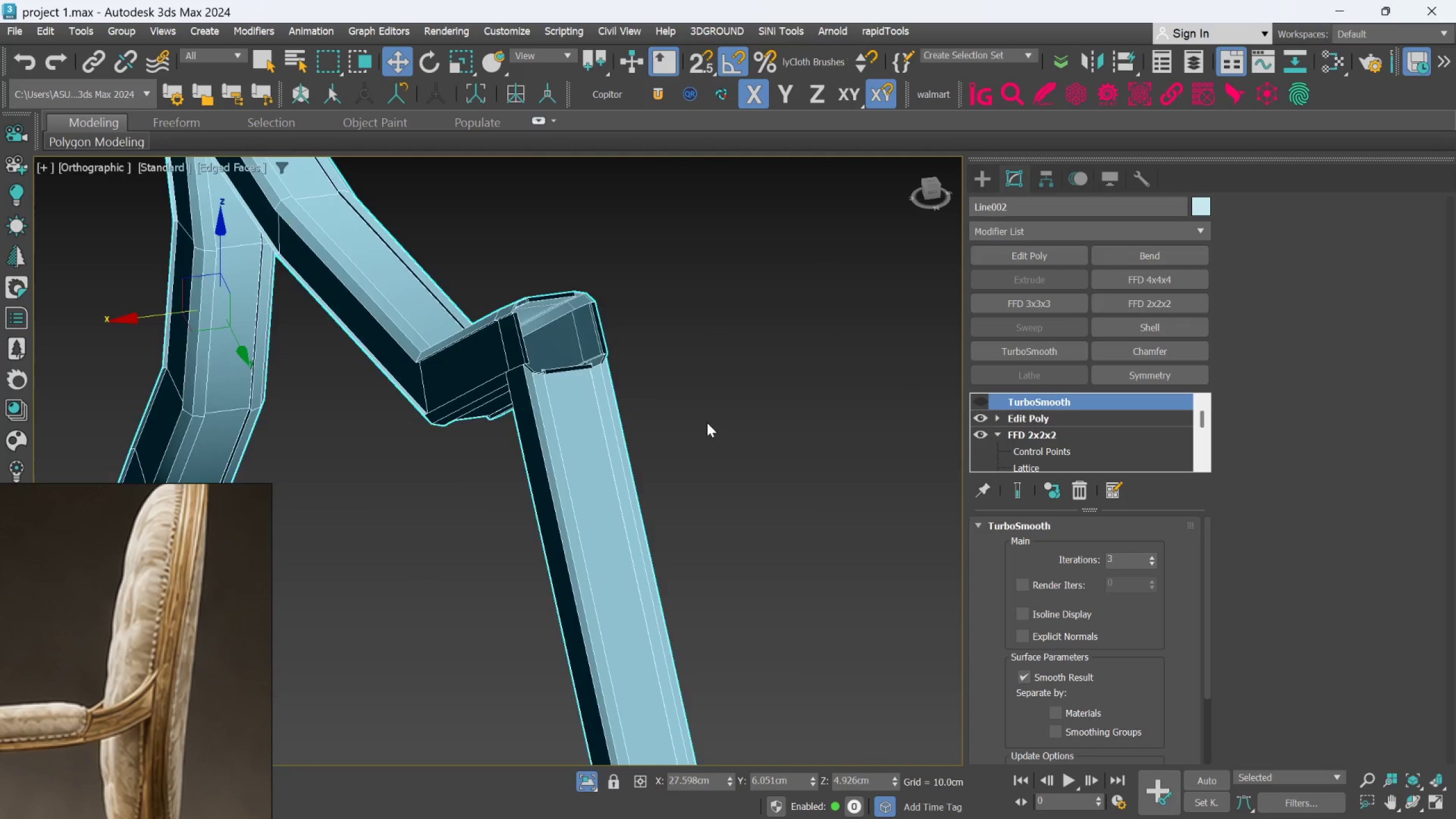 
scroll: coordinate [700, 468], scroll_direction: down, amount: 1.0
 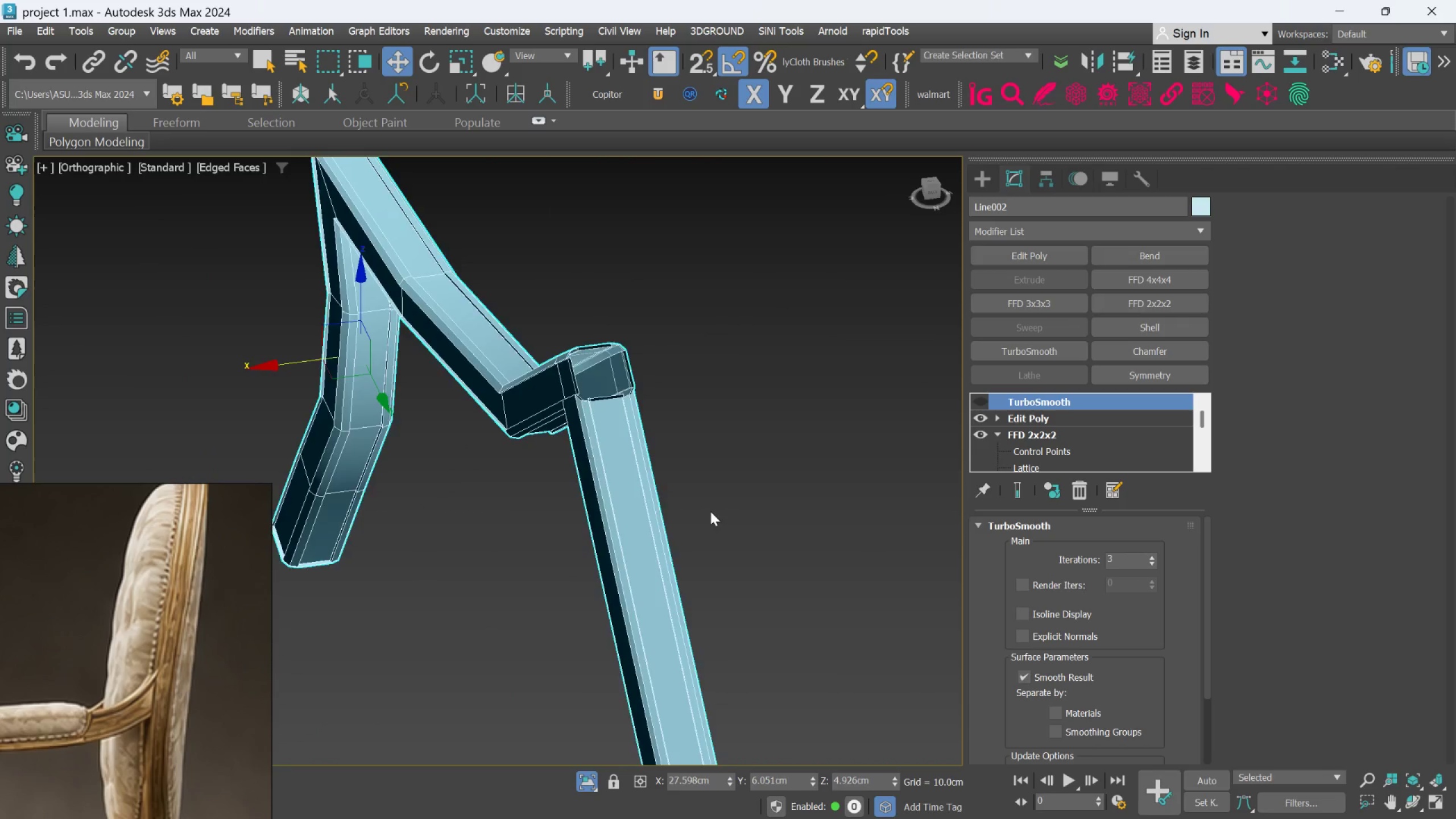 
hold_key(key=AltLeft, duration=0.44)
 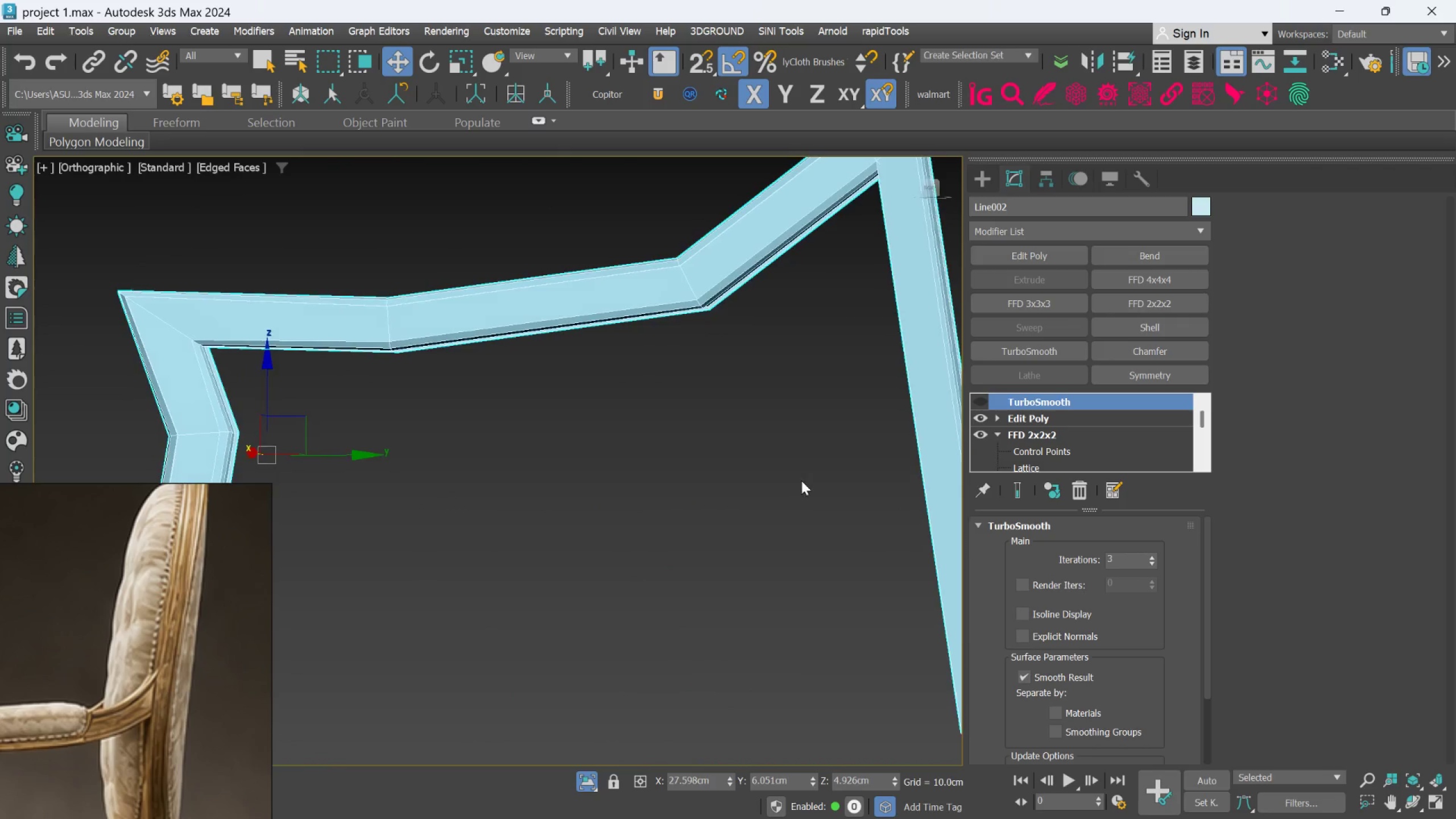 
scroll: coordinate [806, 498], scroll_direction: down, amount: 3.0
 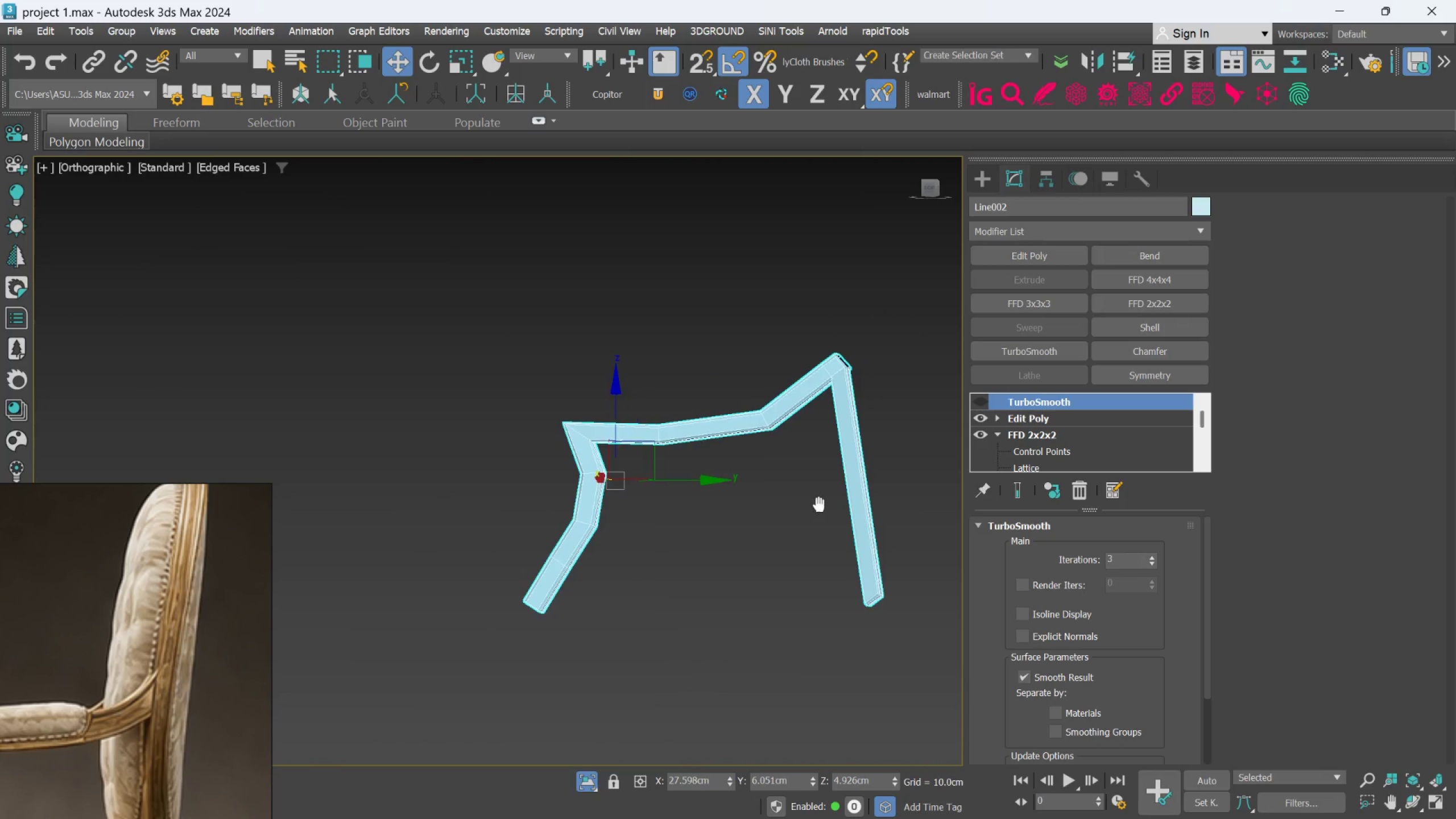 
hold_key(key=AltLeft, duration=0.45)
 